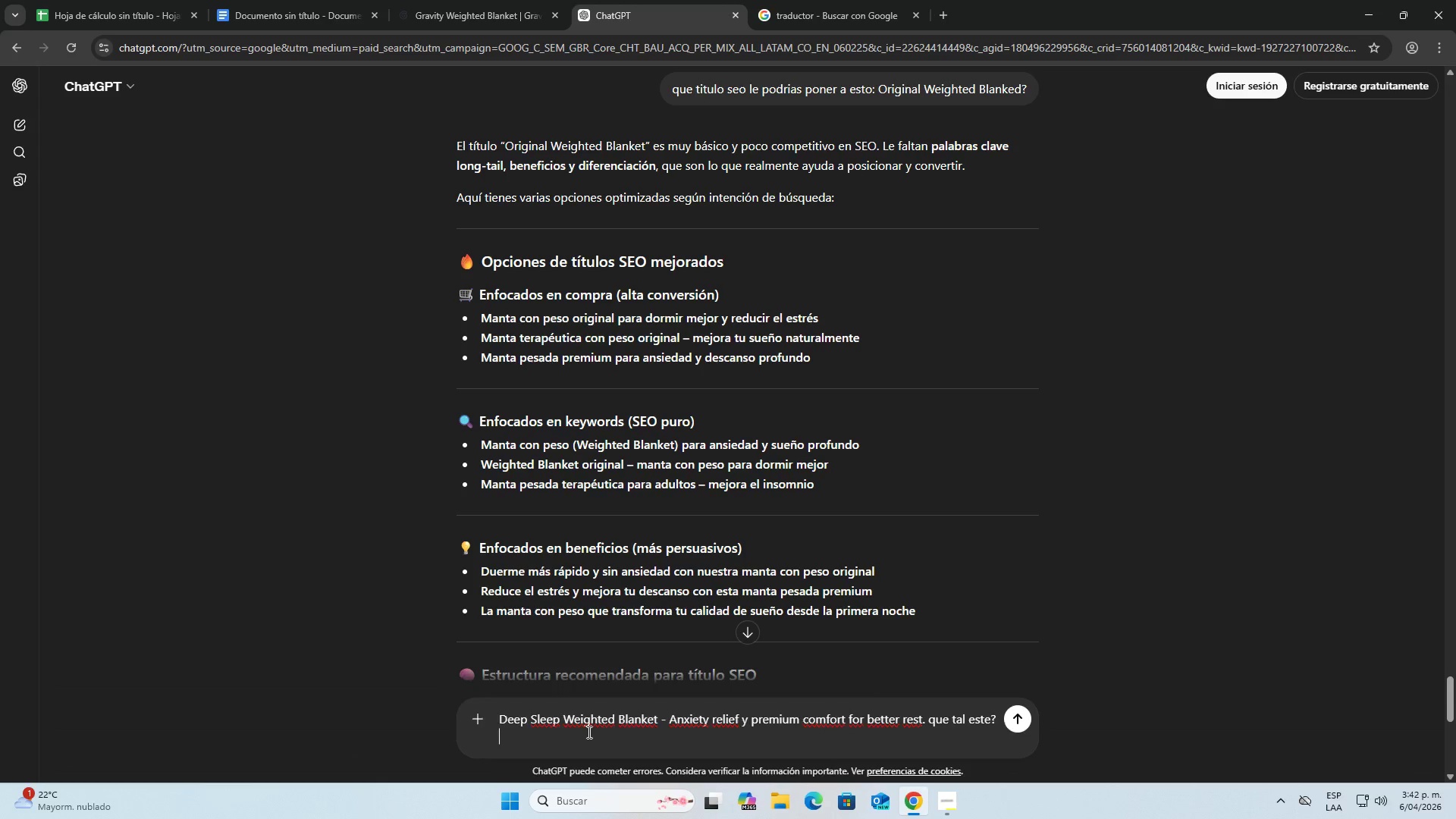 
key(Shift+Enter)
 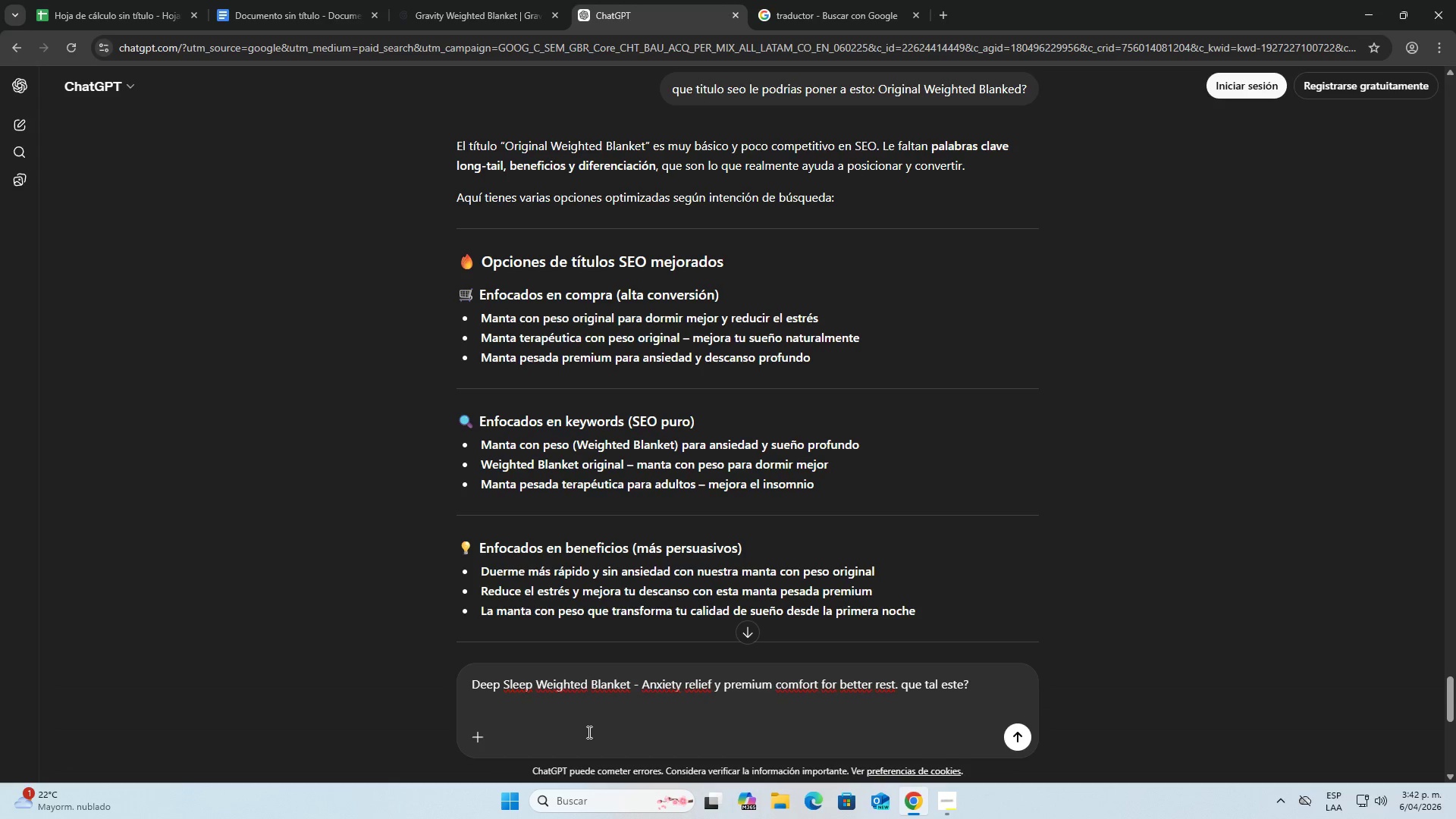 
key(Backspace)
 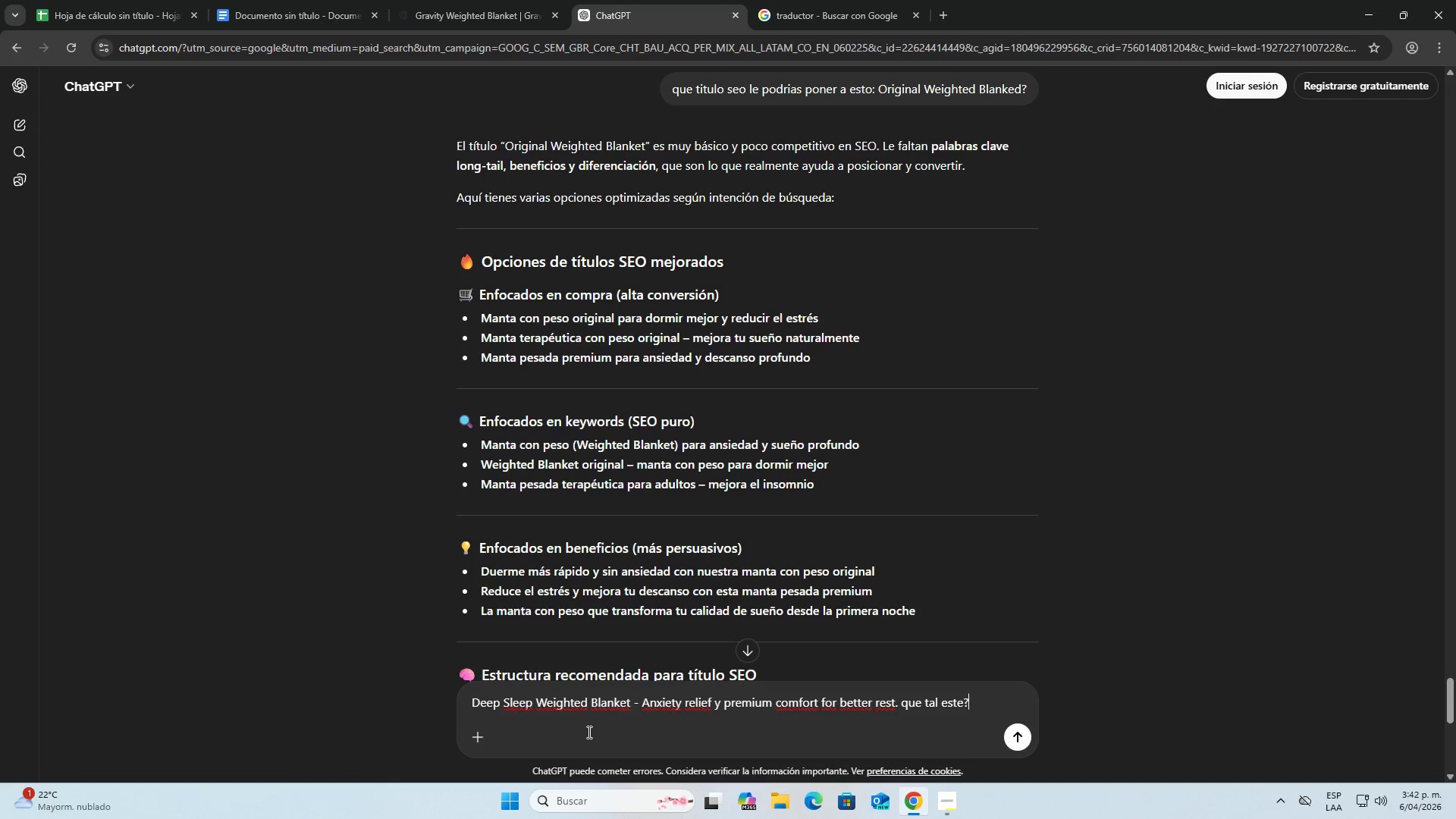 
key(Enter)
 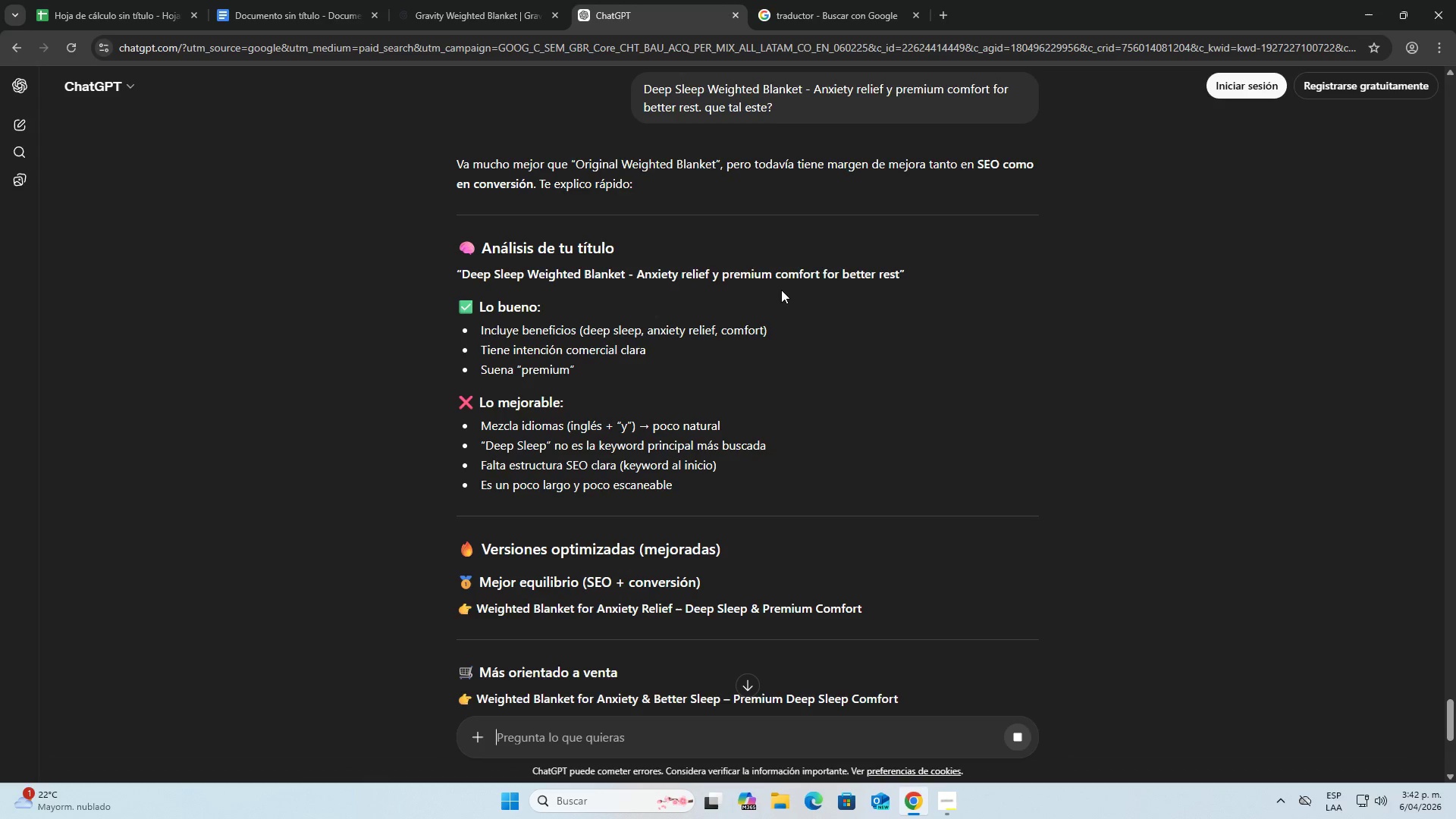 
wait(14.06)
 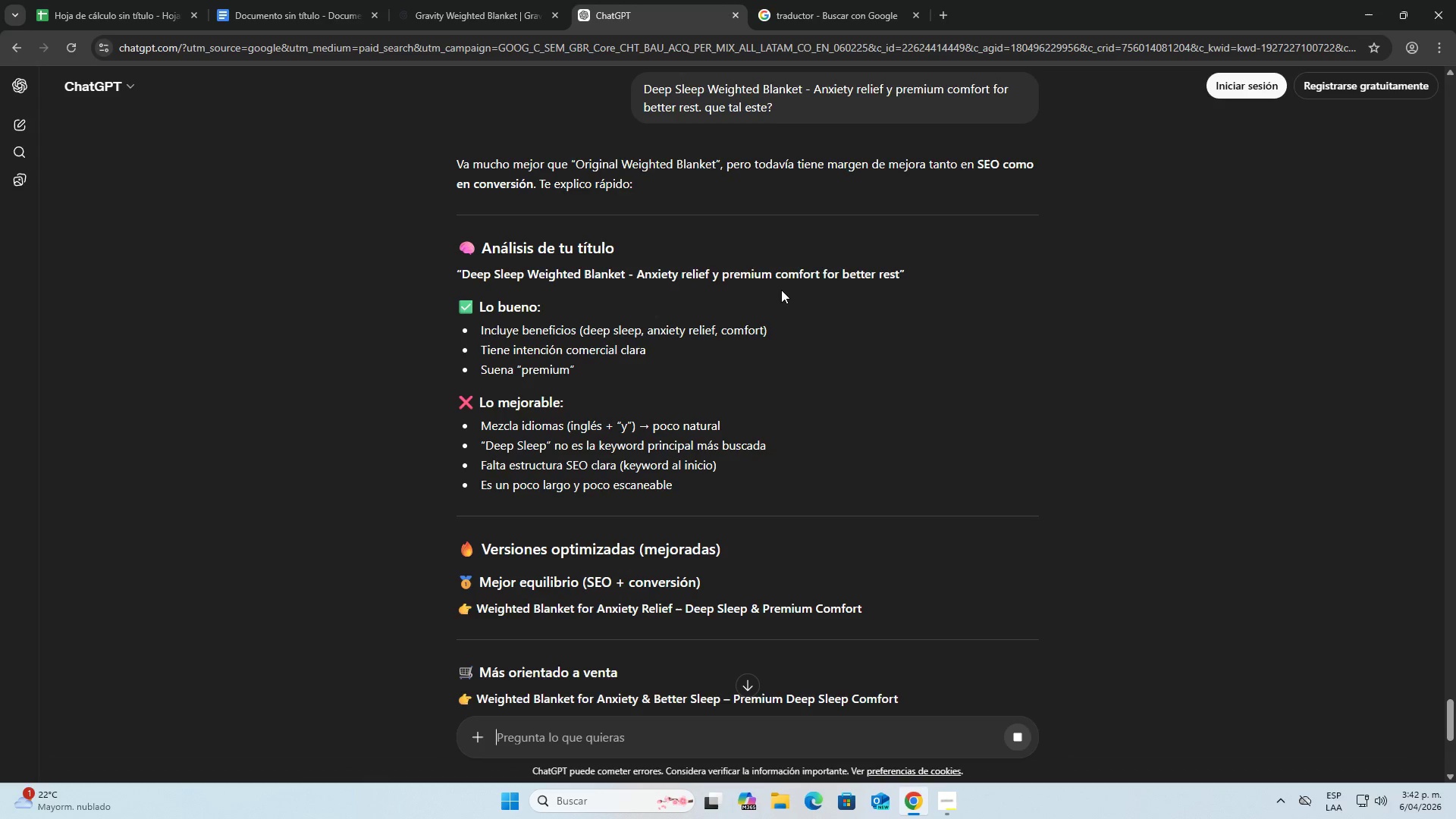 
left_click([457, 0])
 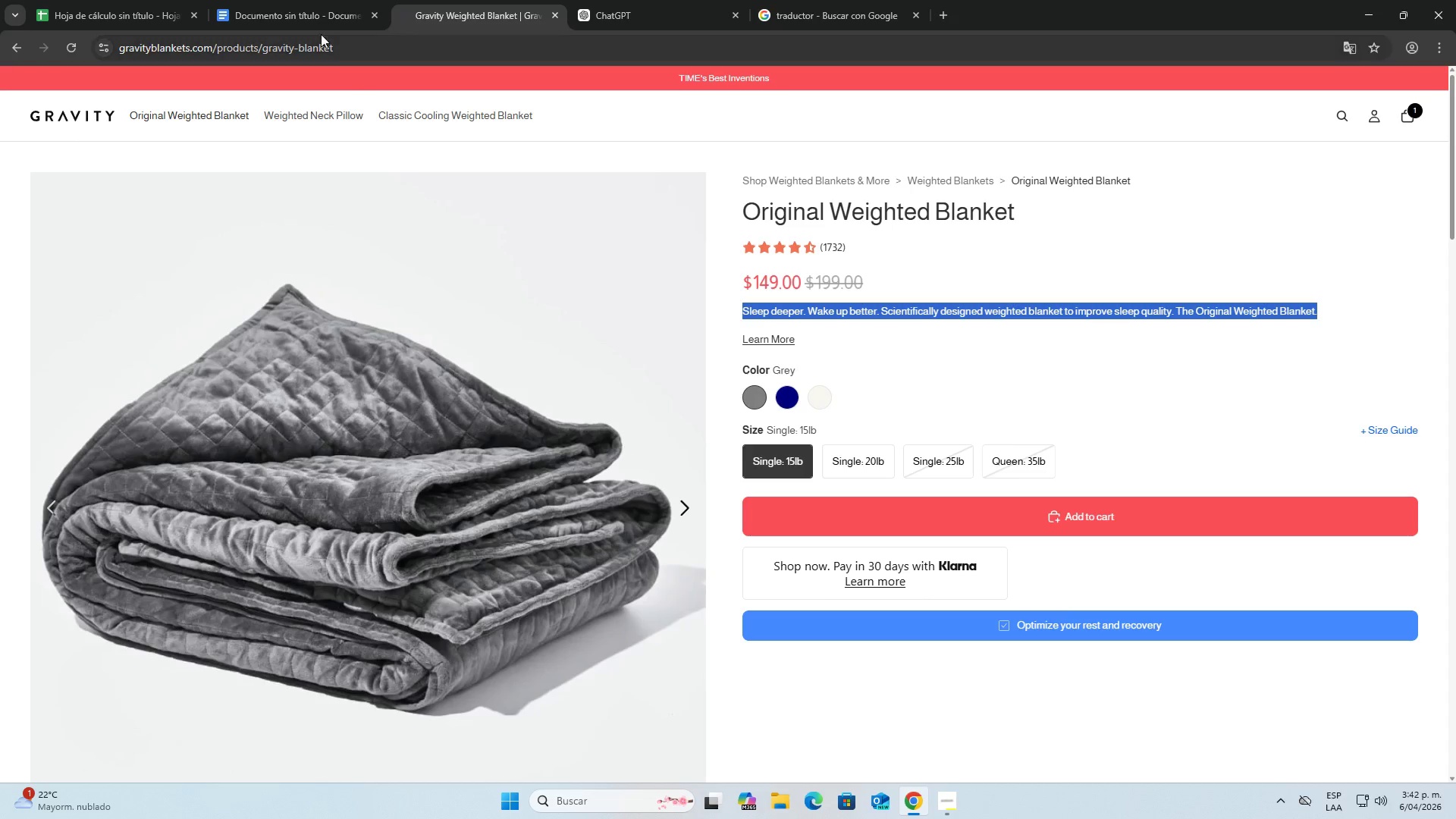 
left_click([307, 0])
 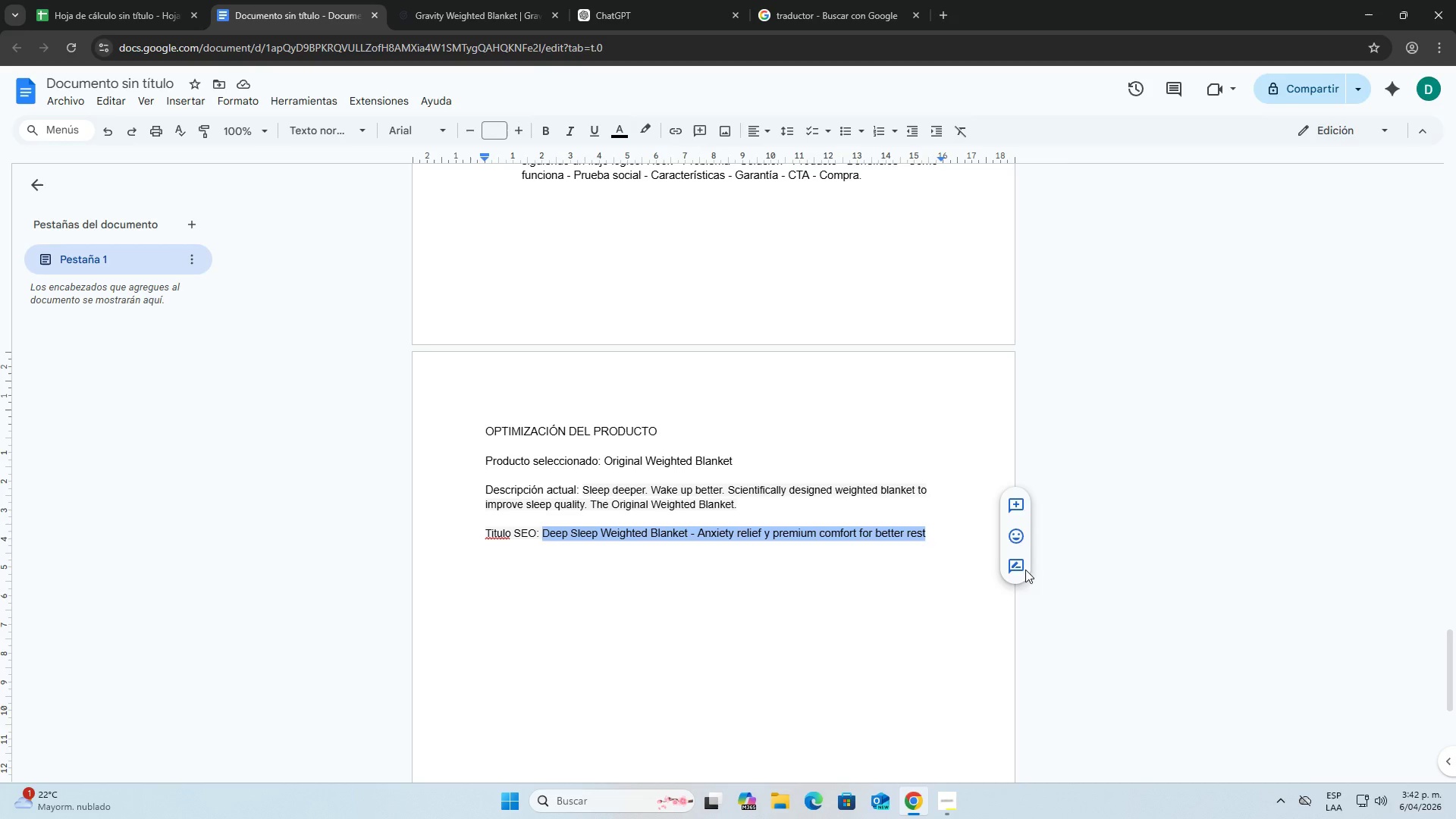 
left_click([824, 550])
 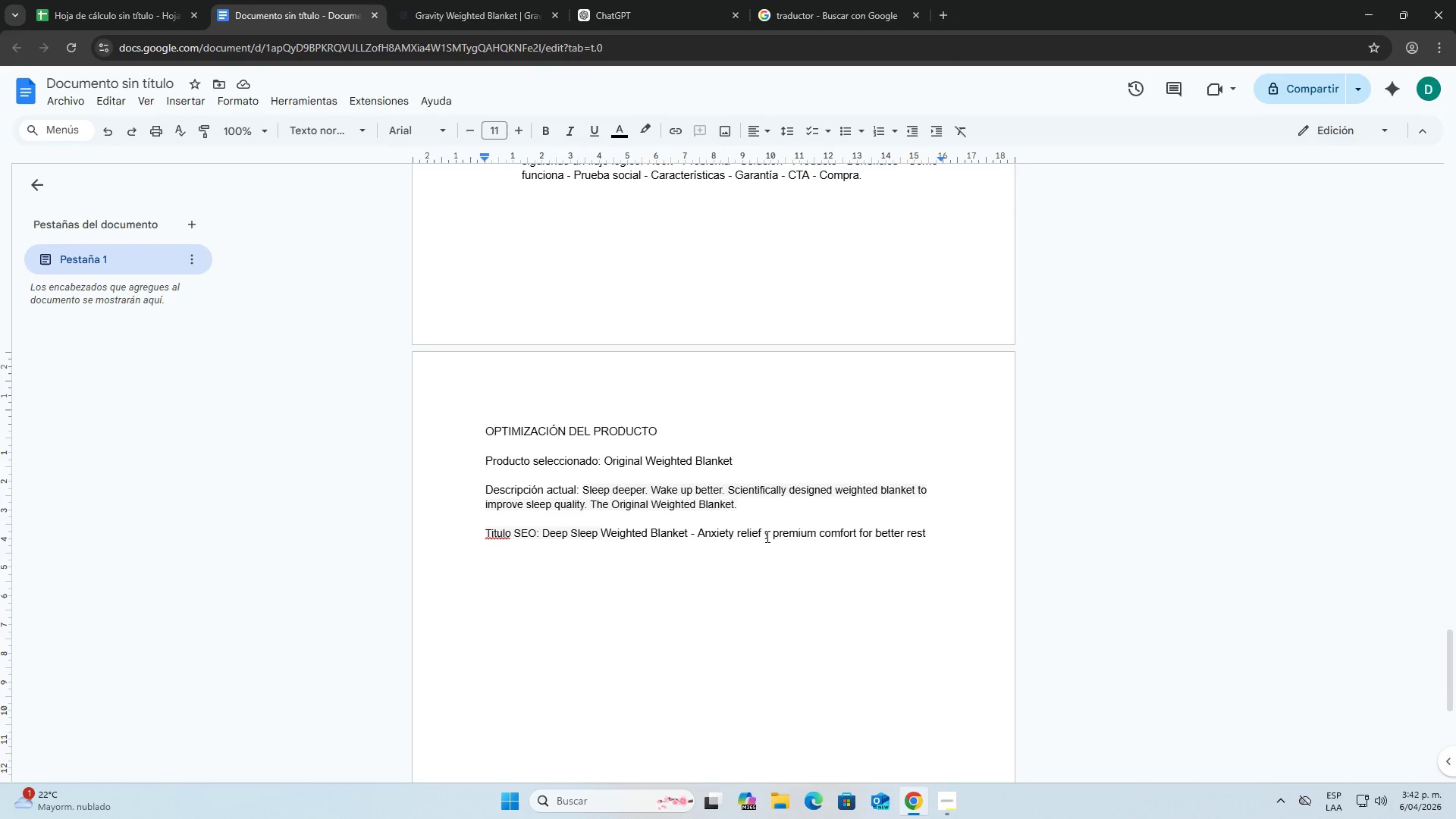 
left_click([770, 535])
 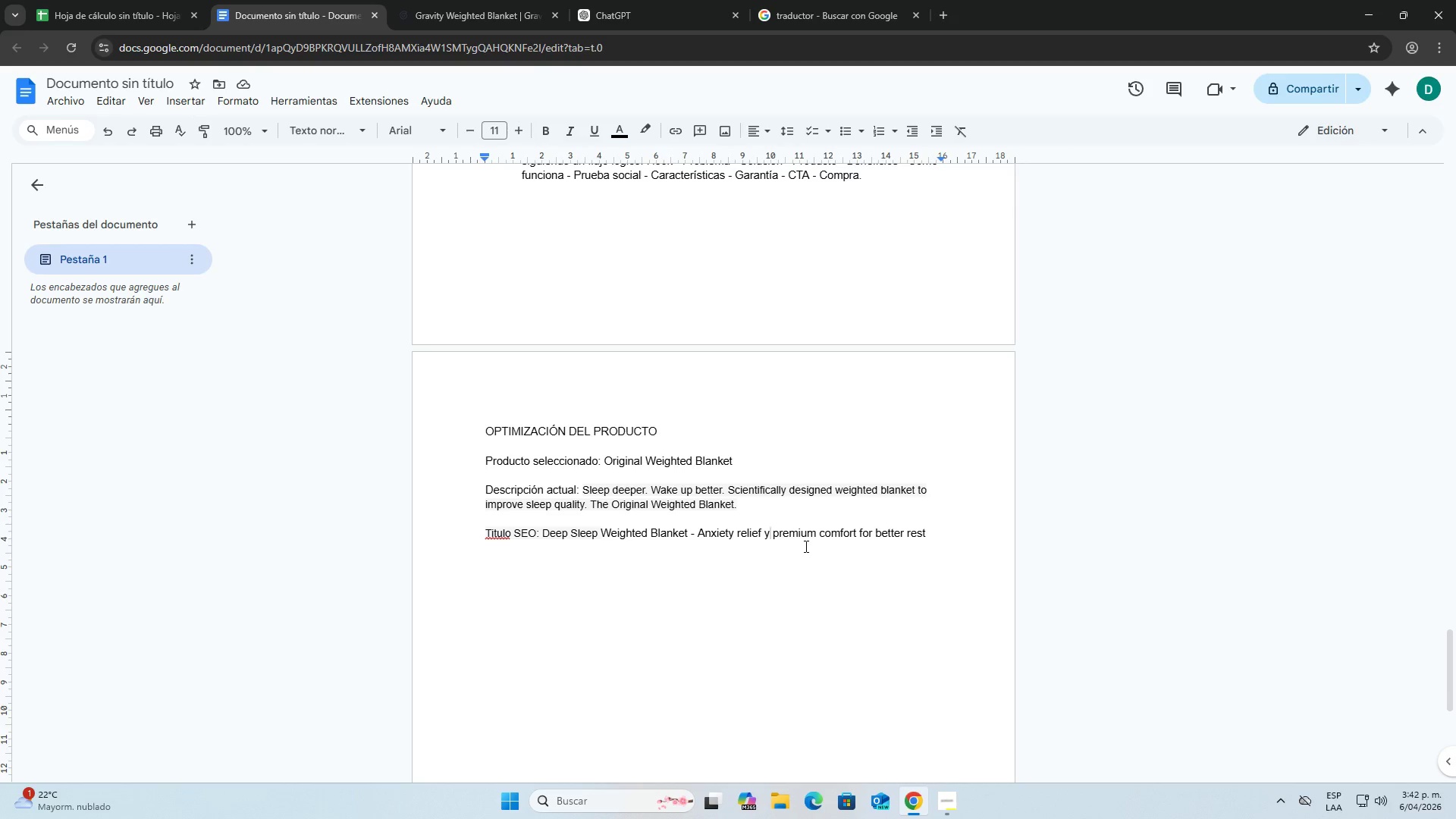 
key(Backspace)
type(and)
 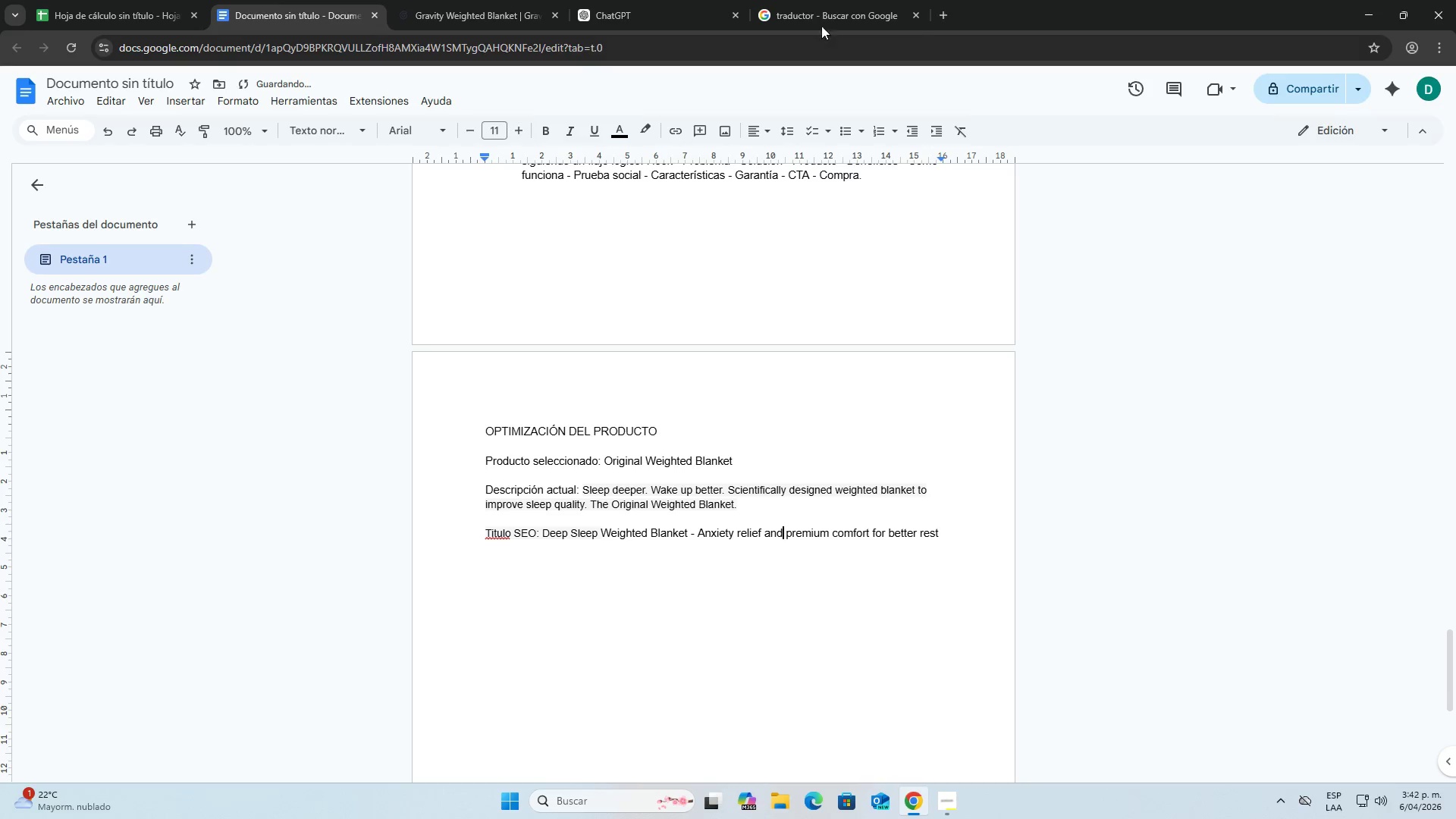 
left_click([821, 0])
 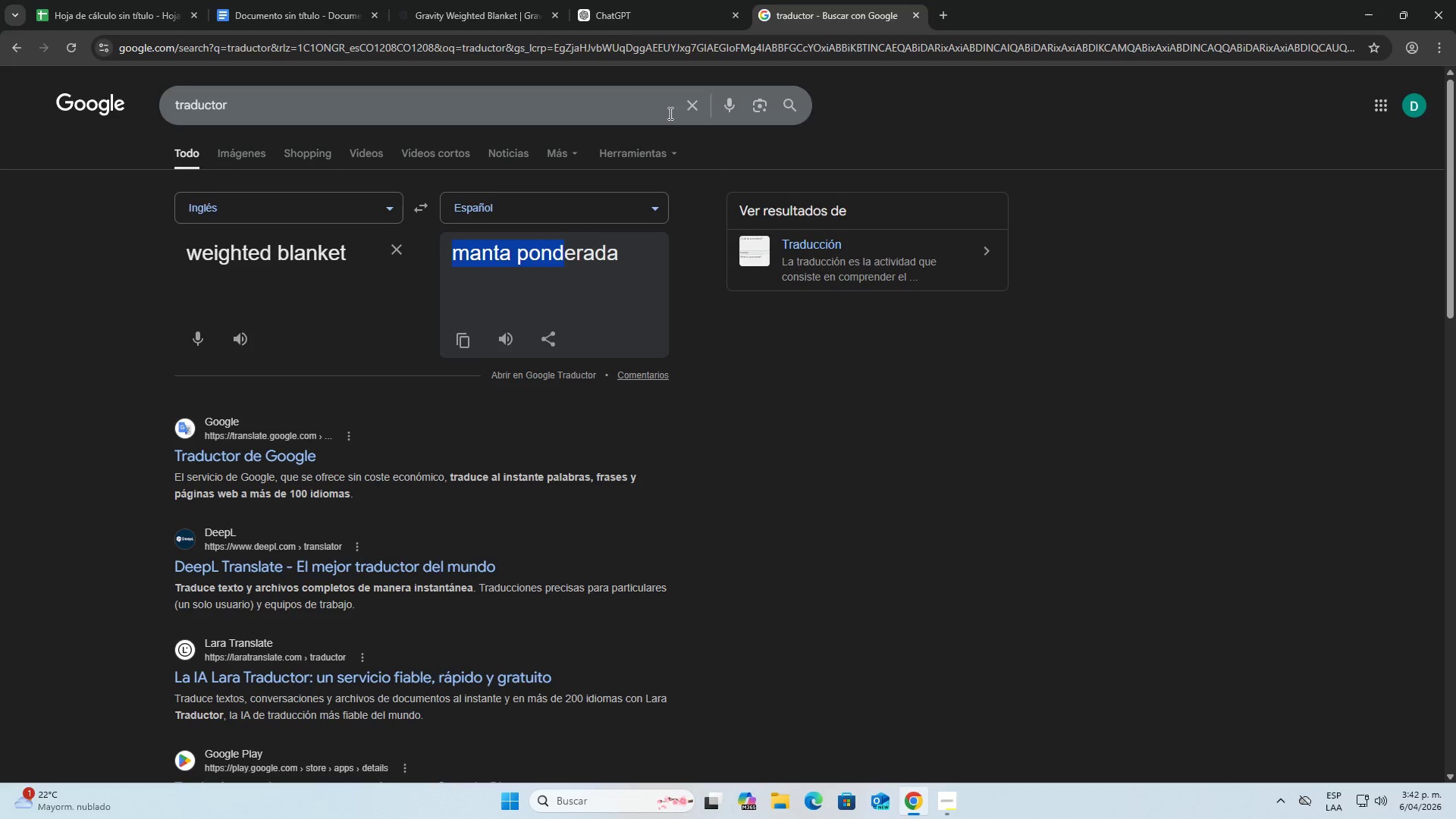 
left_click([621, 15])
 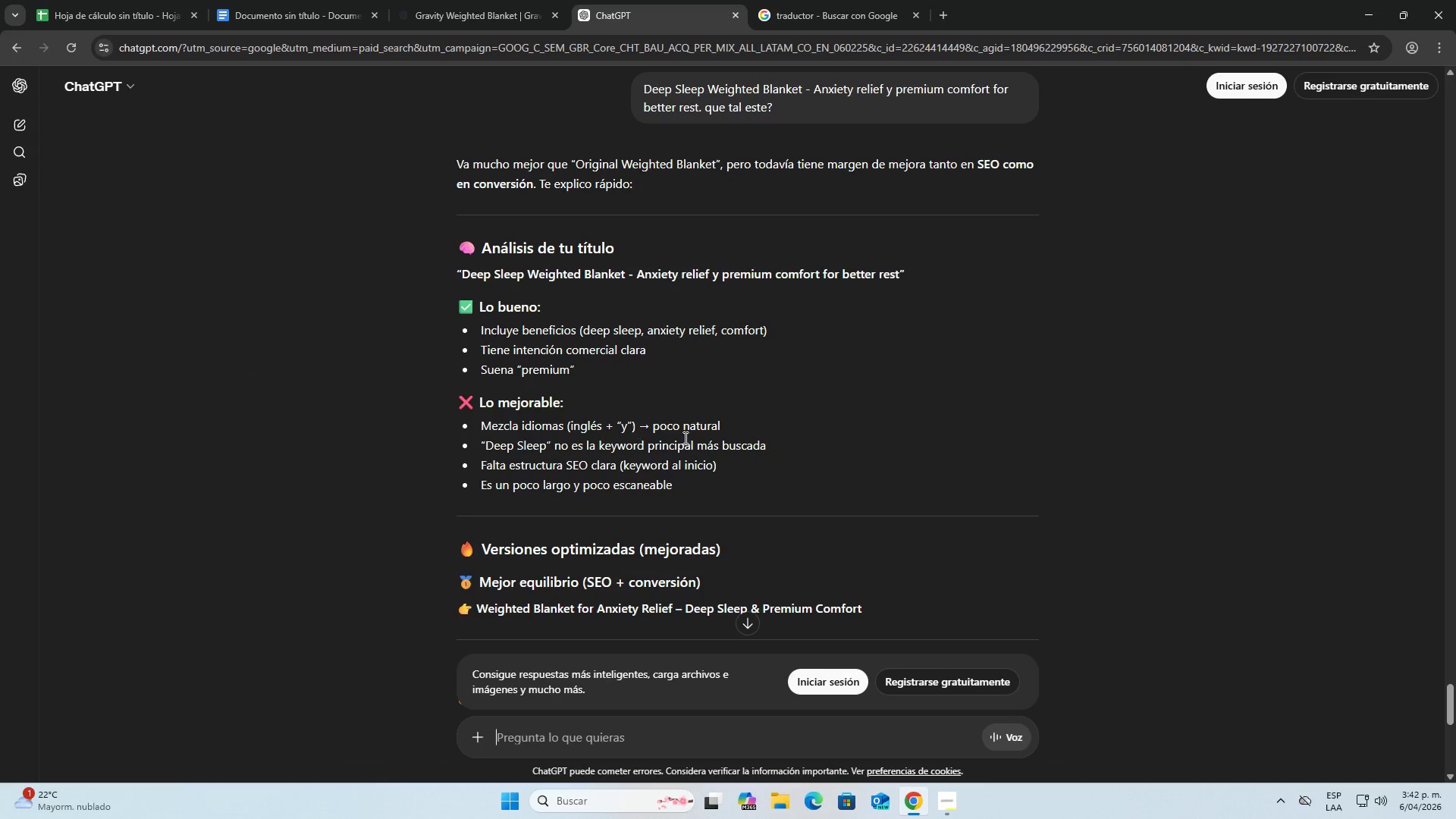 
scroll: coordinate [697, 322], scroll_direction: down, amount: 4.0
 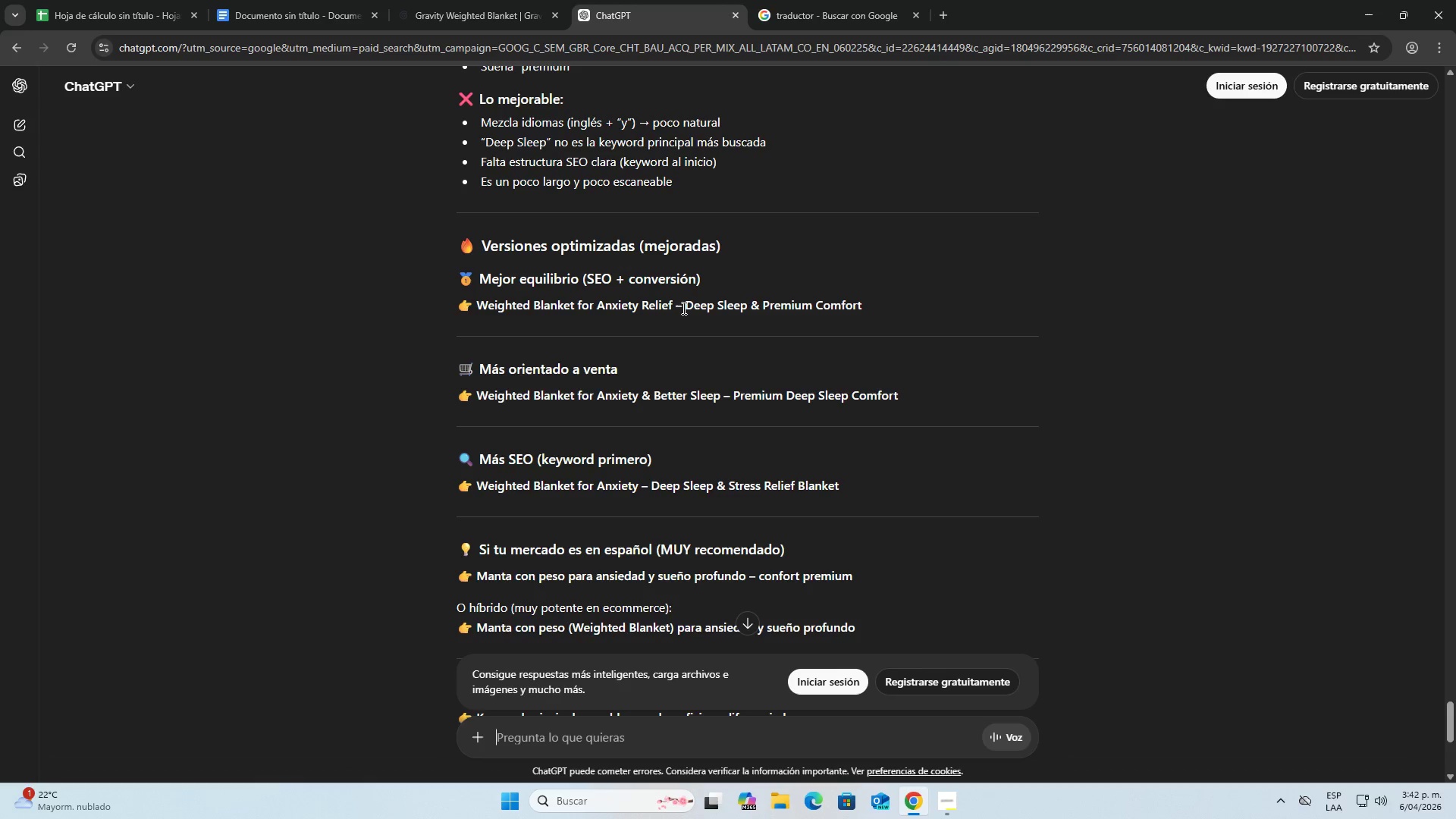 
left_click_drag(start_coordinate=[861, 301], to_coordinate=[474, 312])
 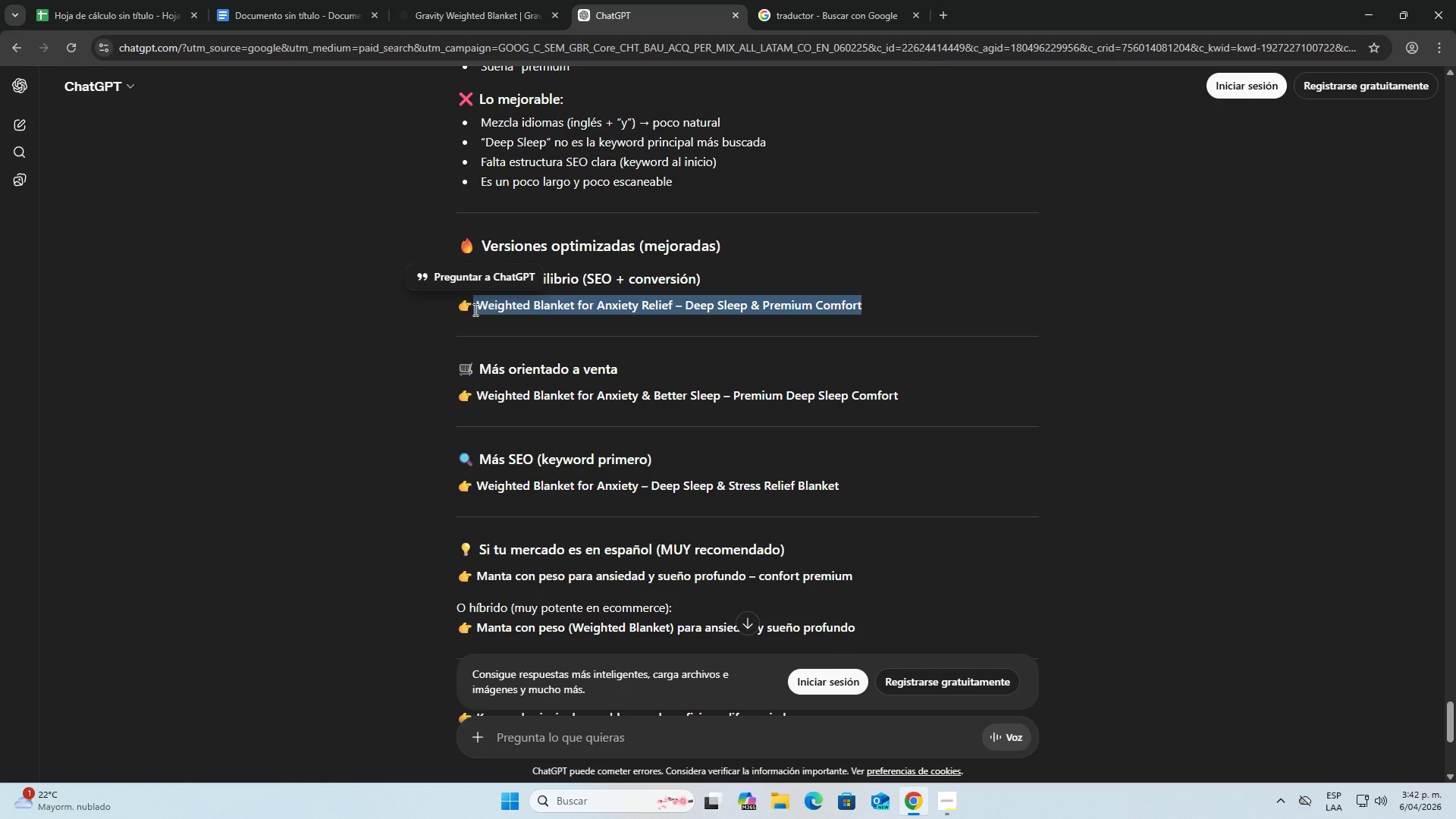 
key(Control+C)
 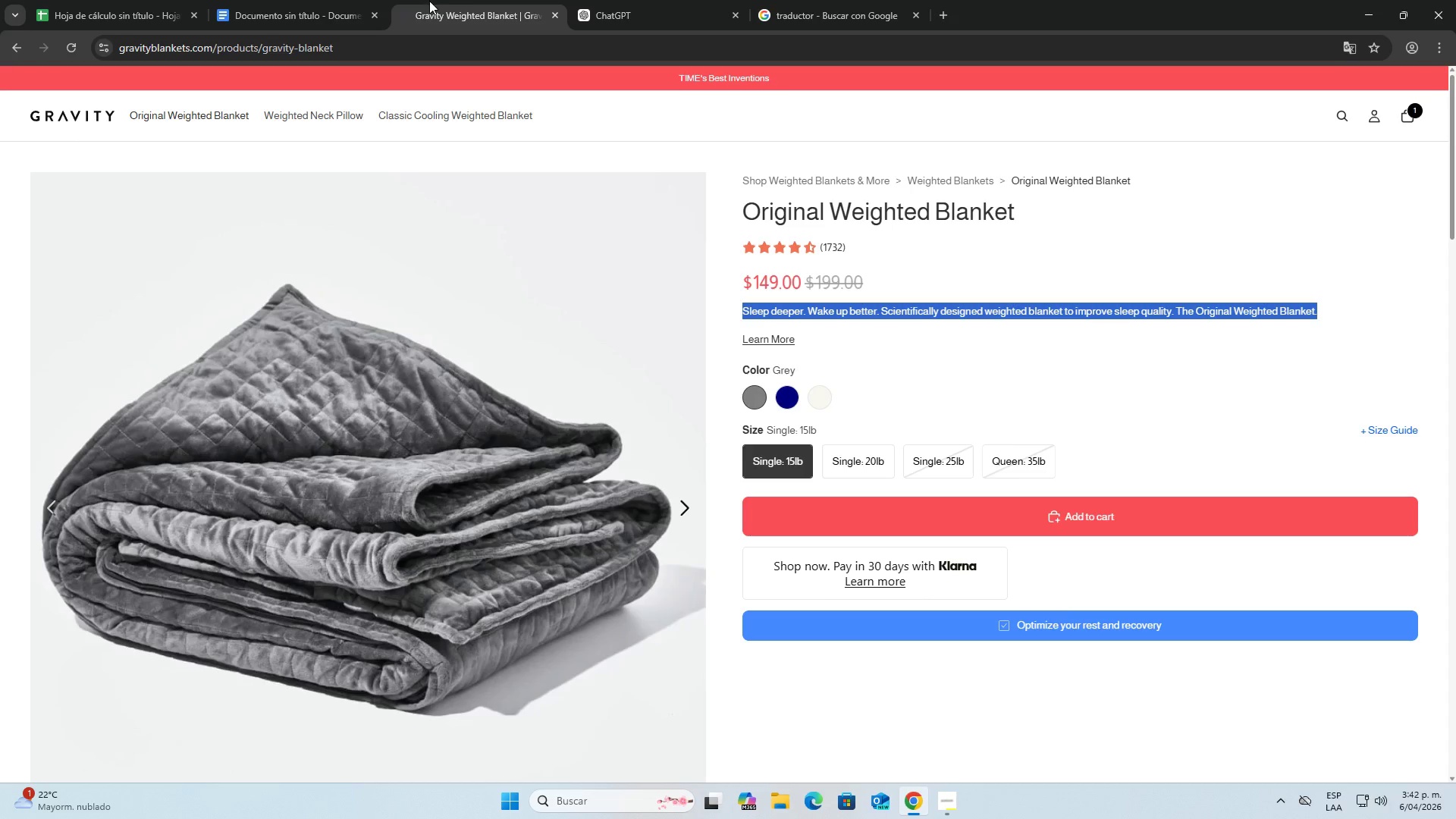 
double_click([348, 0])
 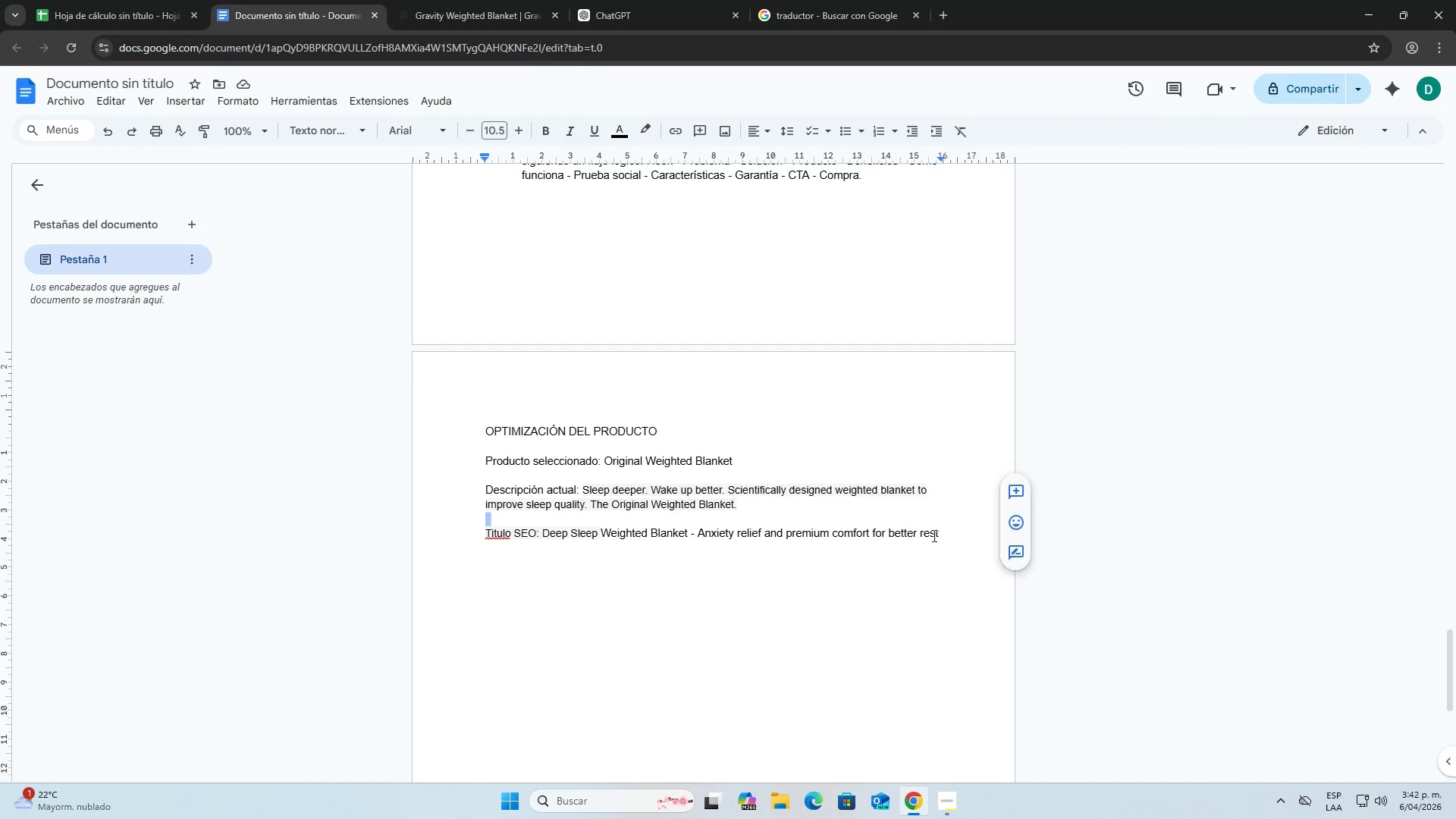 
left_click_drag(start_coordinate=[937, 535], to_coordinate=[543, 538])
 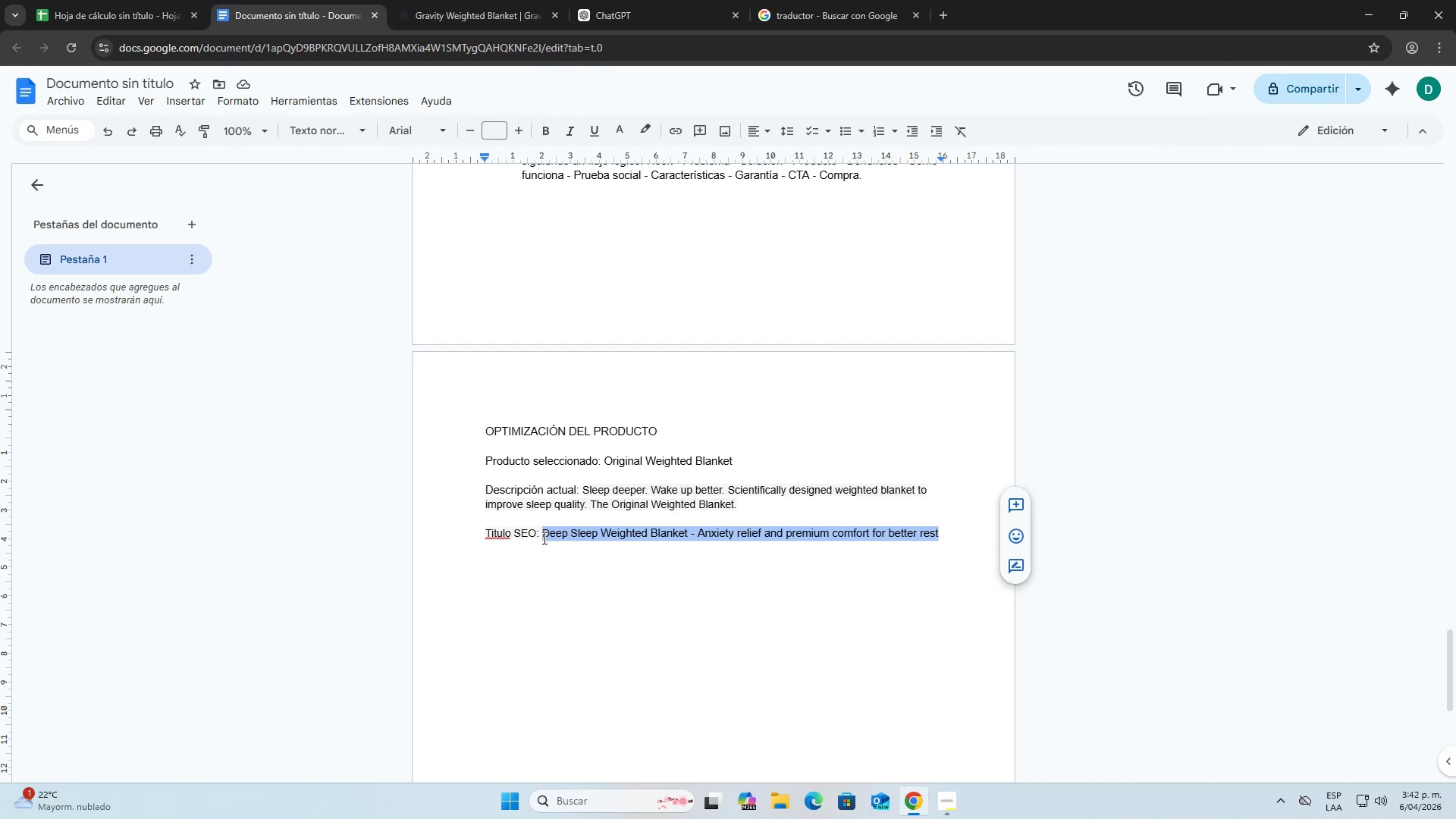 
key(Control+V)
 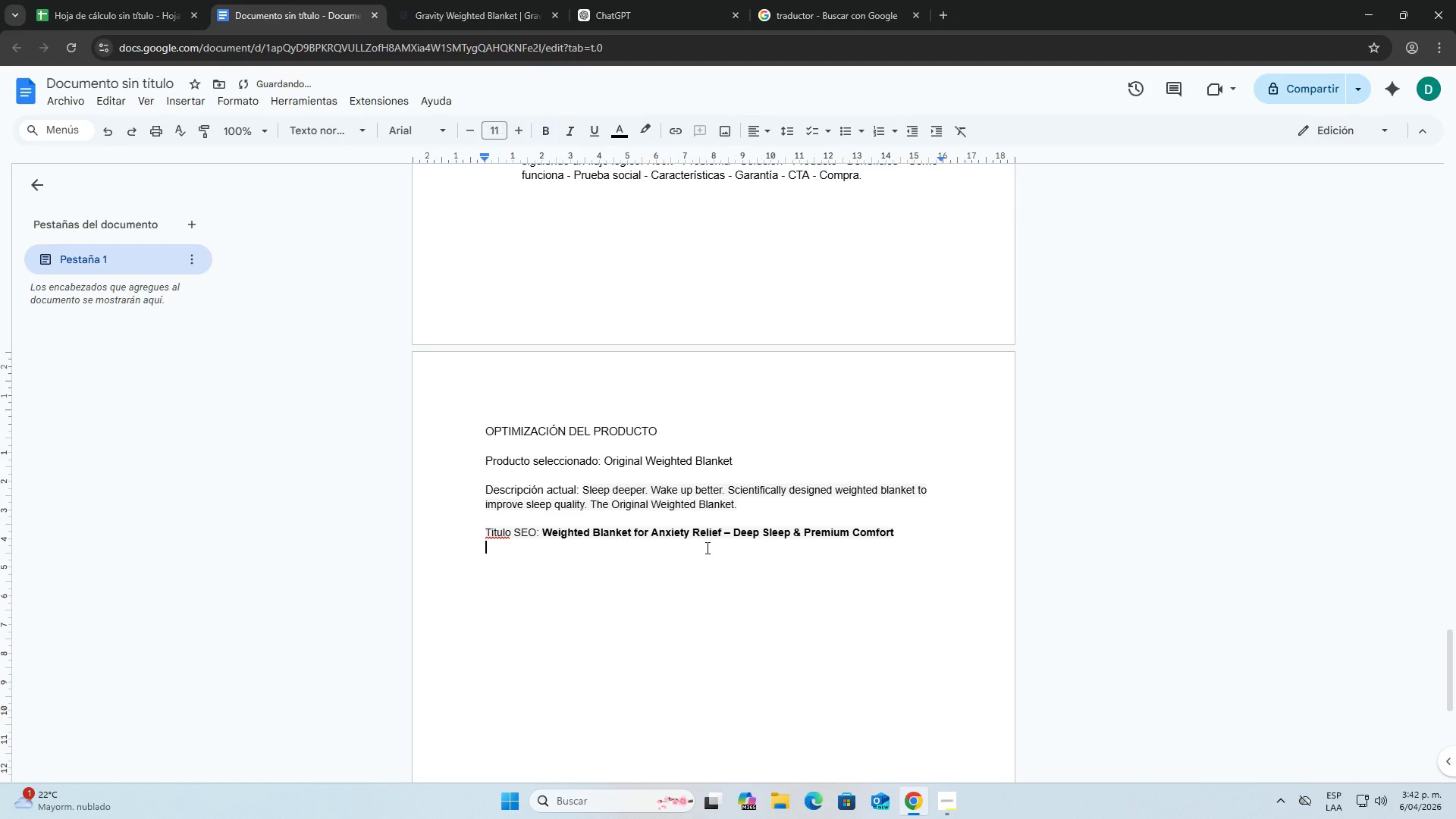 
double_click([713, 535])
 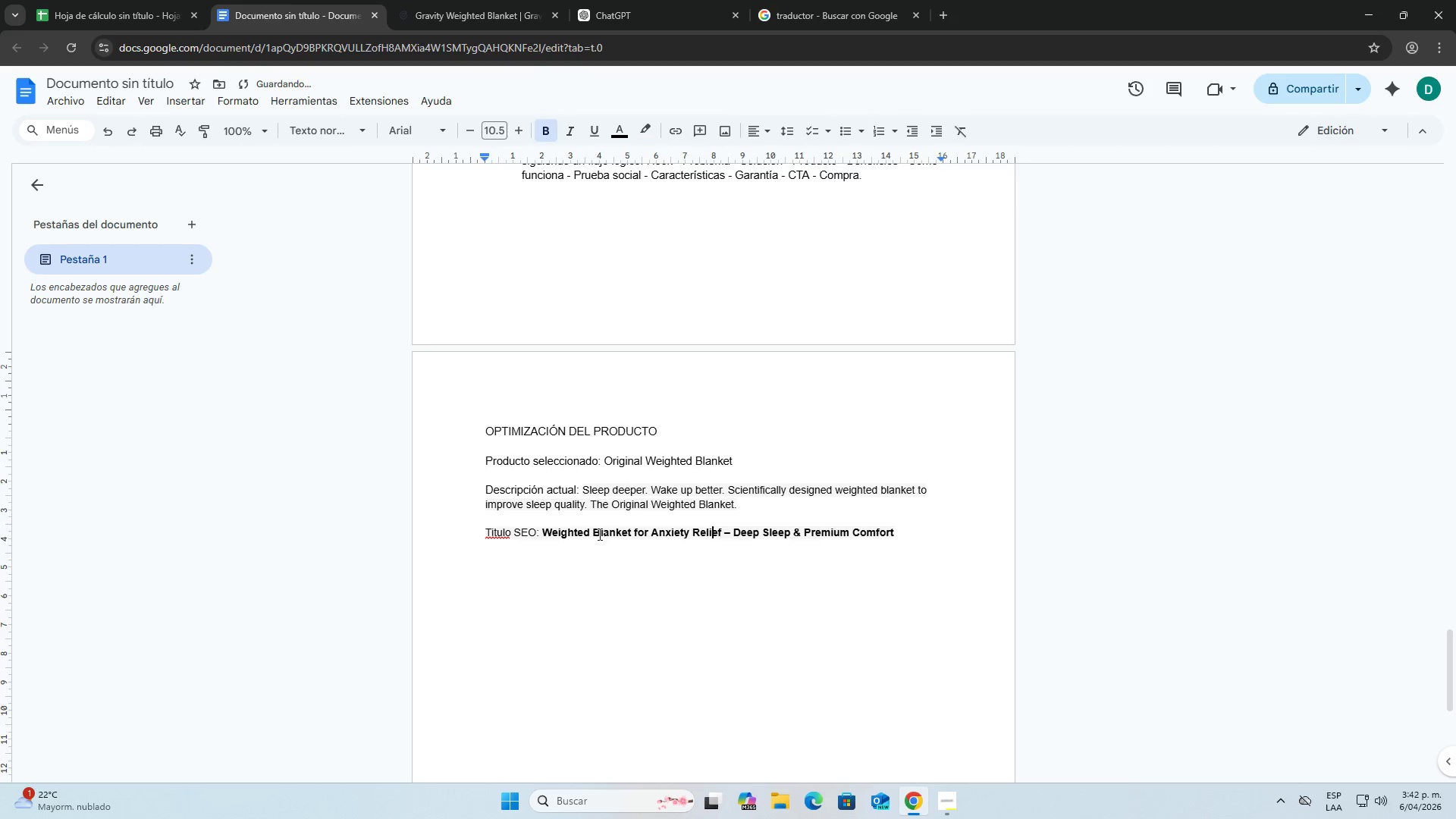 
left_click([575, 533])
 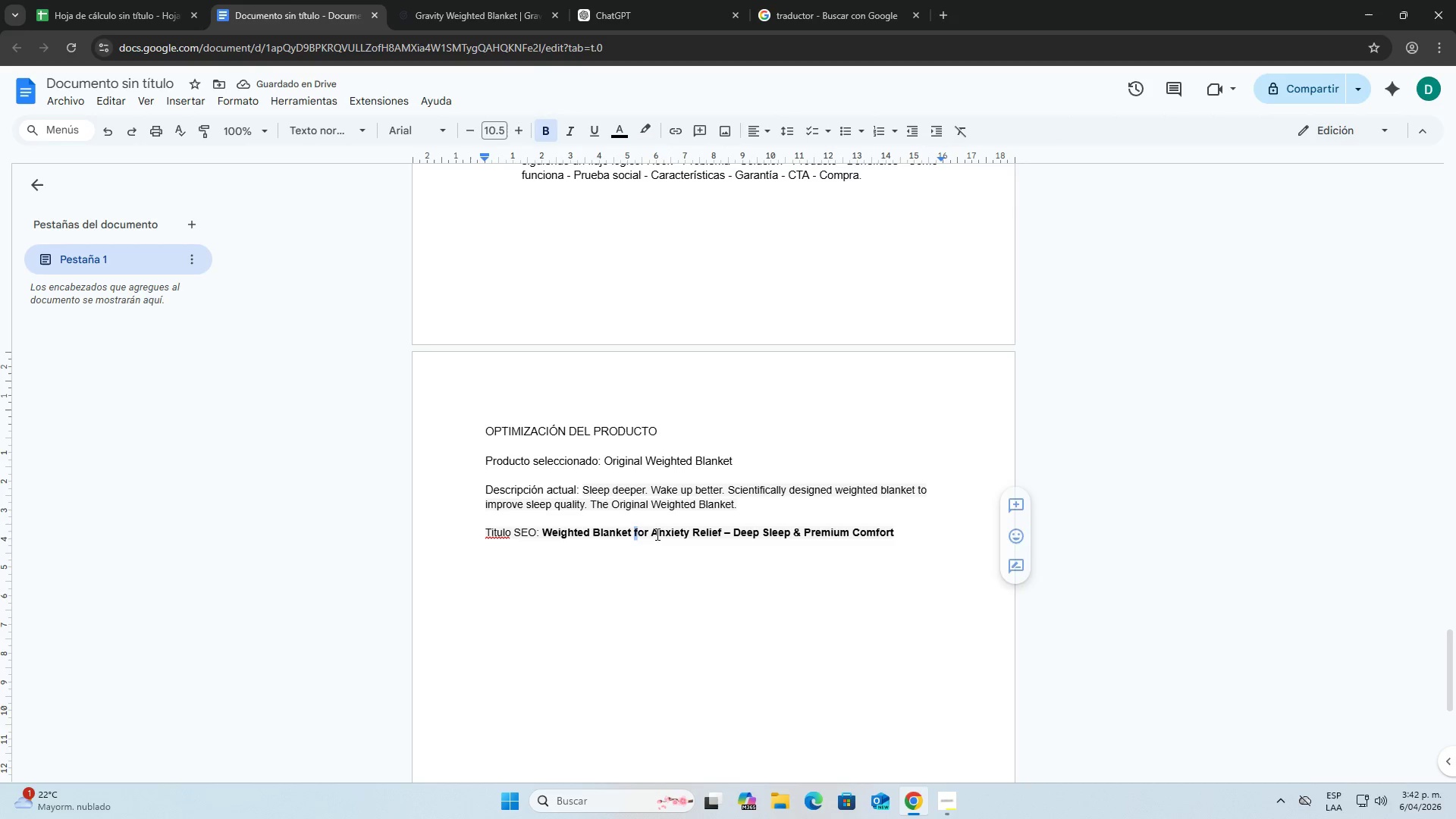 
triple_click([697, 532])
 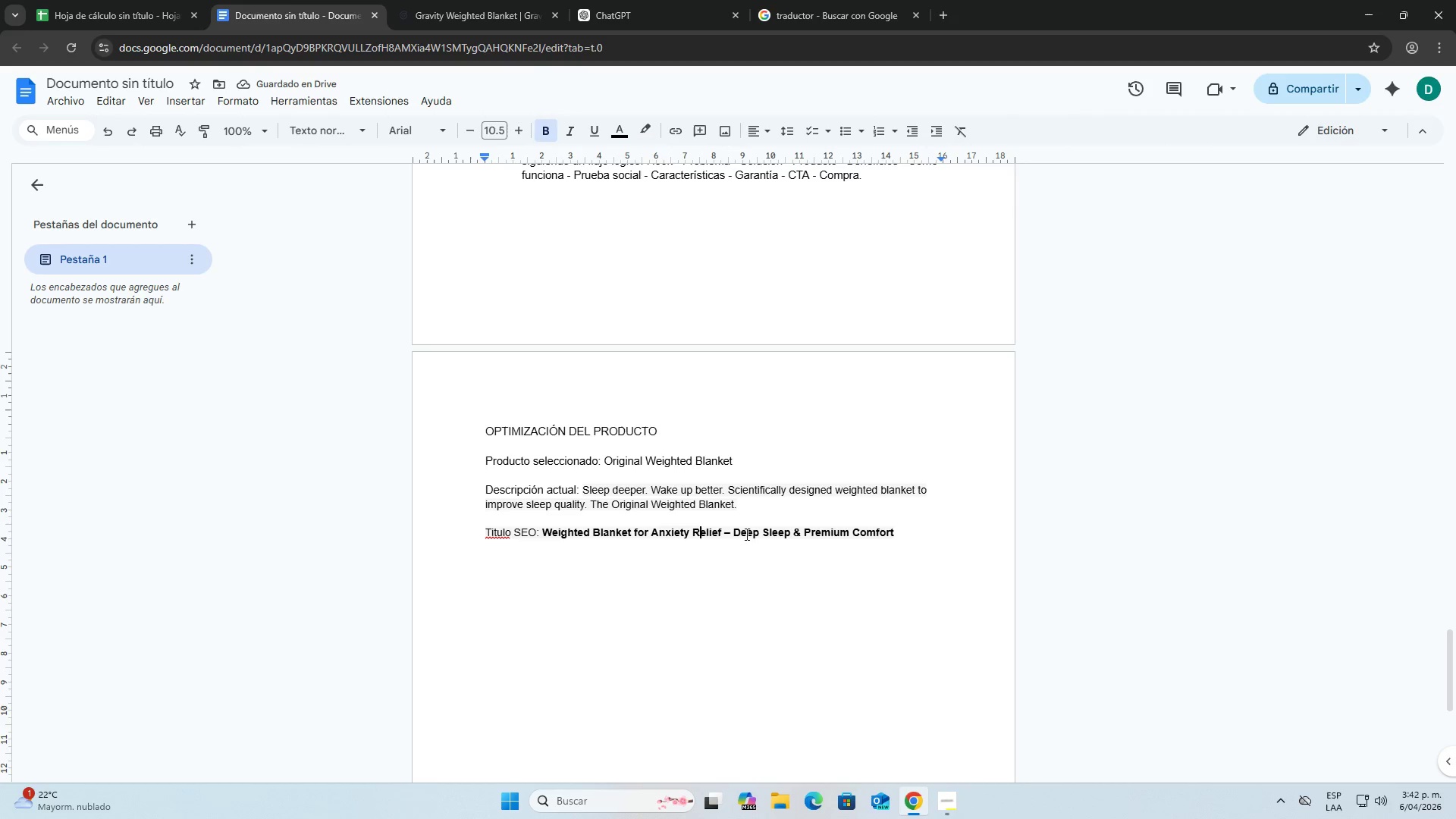 
triple_click([745, 534])
 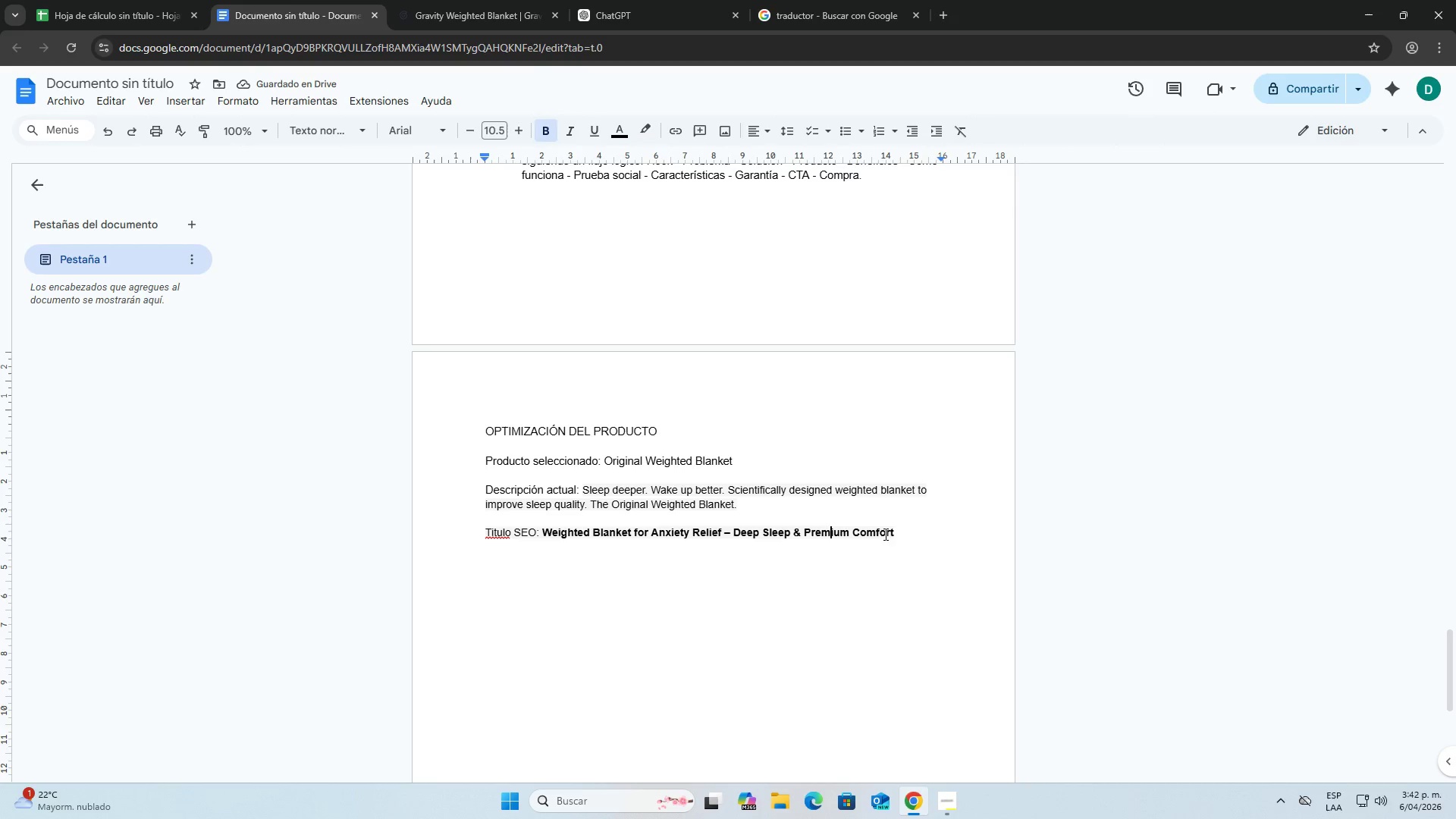 
left_click([897, 532])
 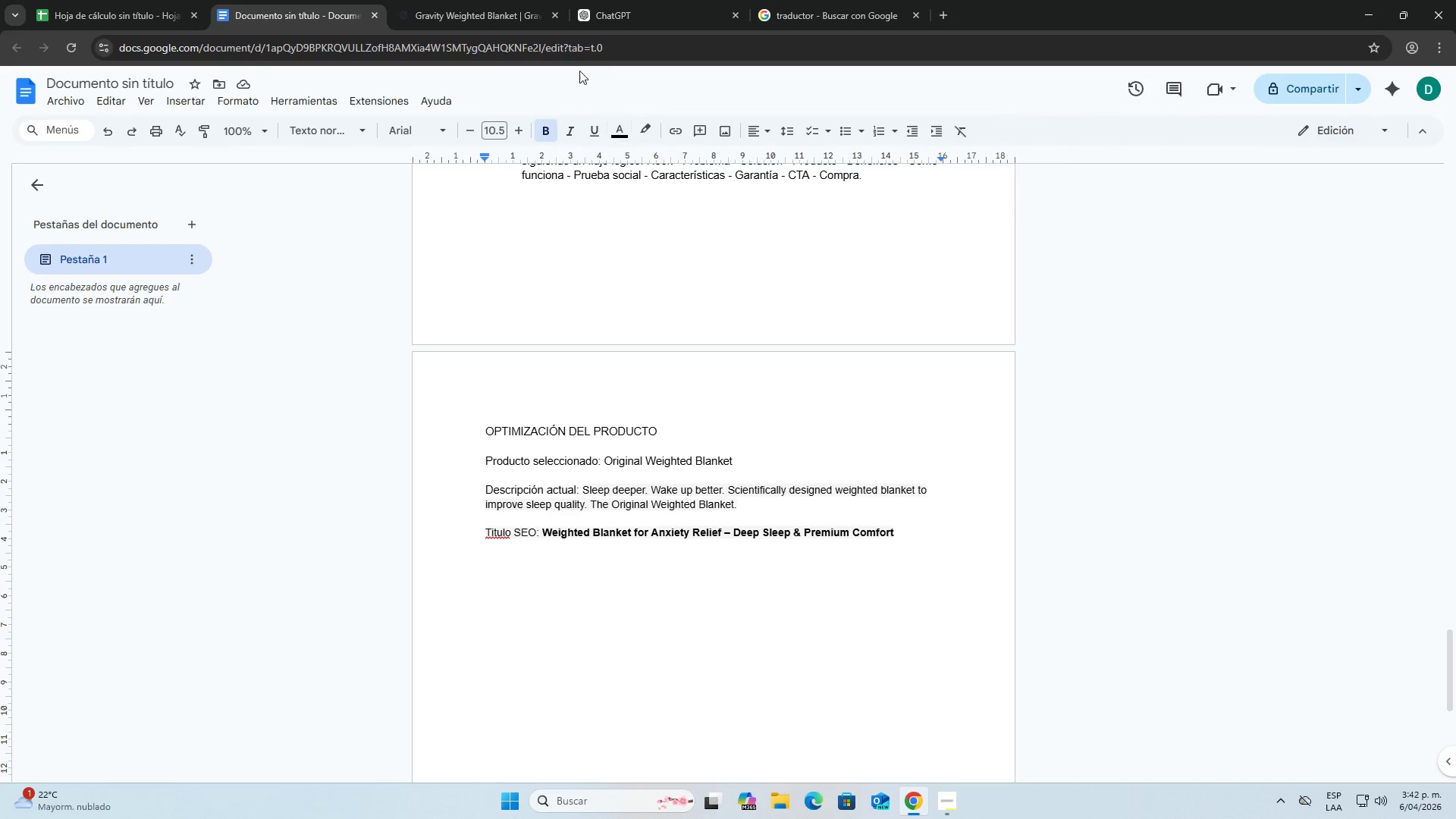 
left_click([616, 0])
 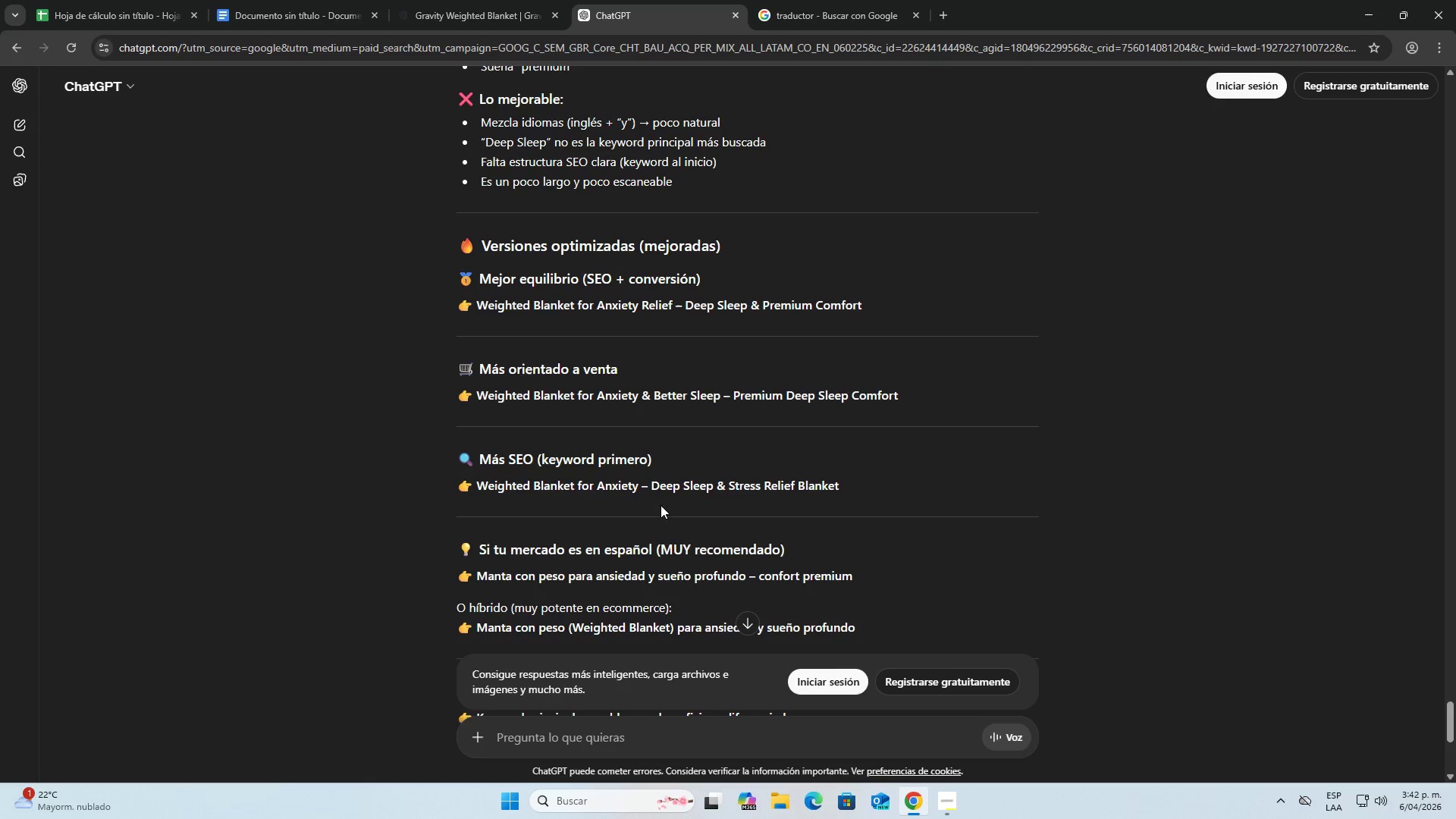 
scroll: coordinate [594, 427], scroll_direction: down, amount: 10.0
 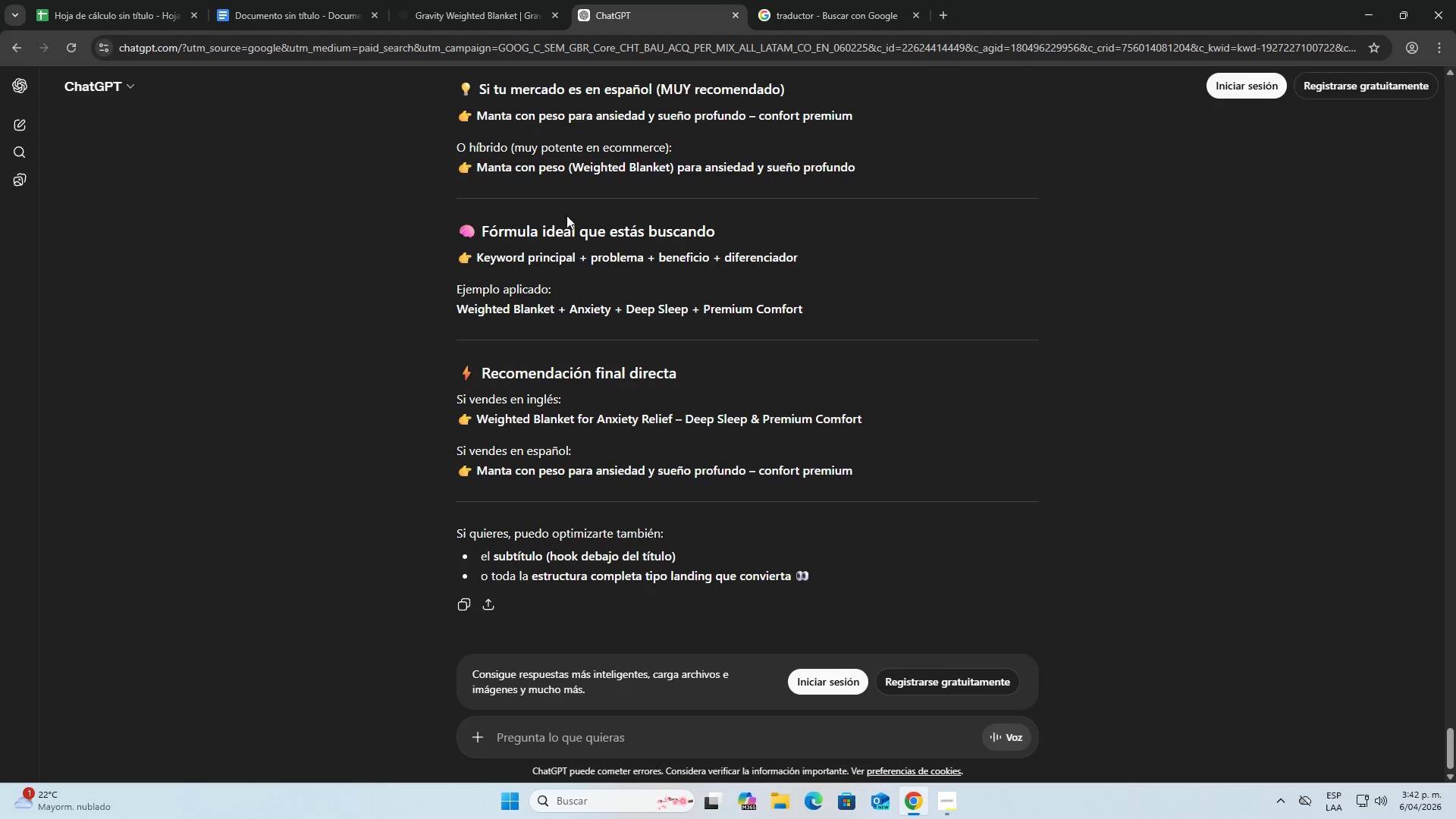 
left_click([481, 0])
 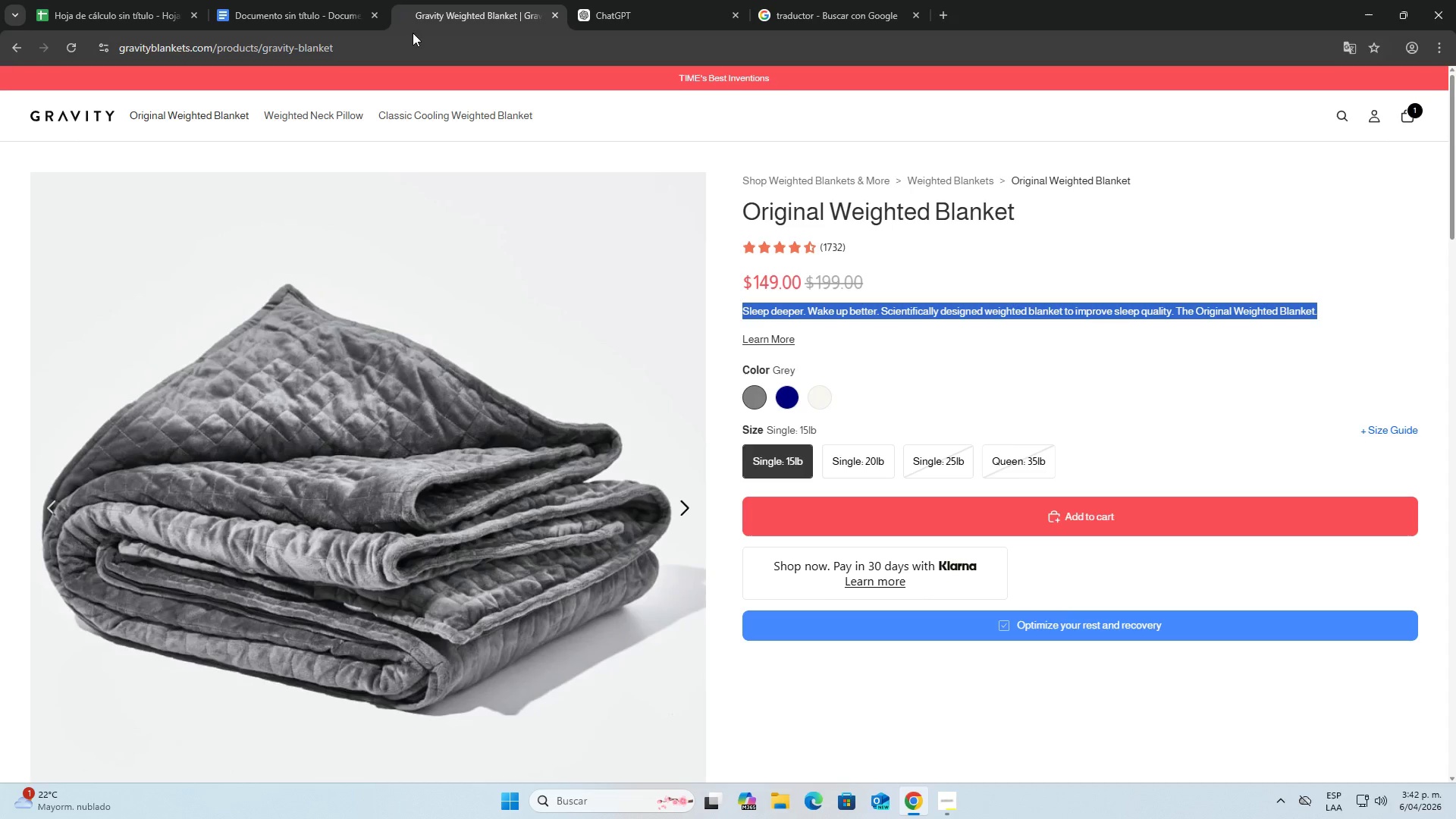 
left_click([312, 0])
 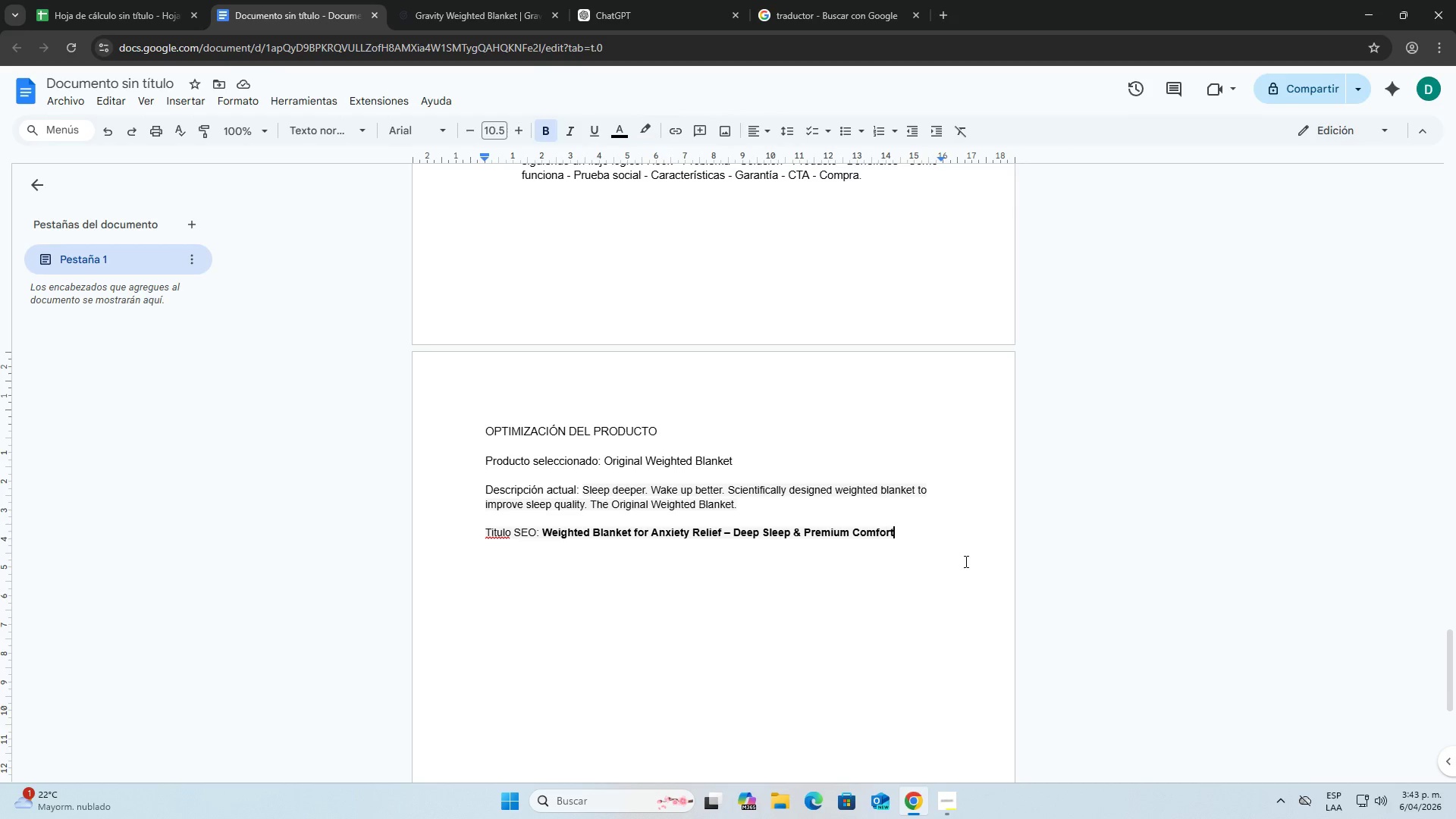 
key(Enter)
 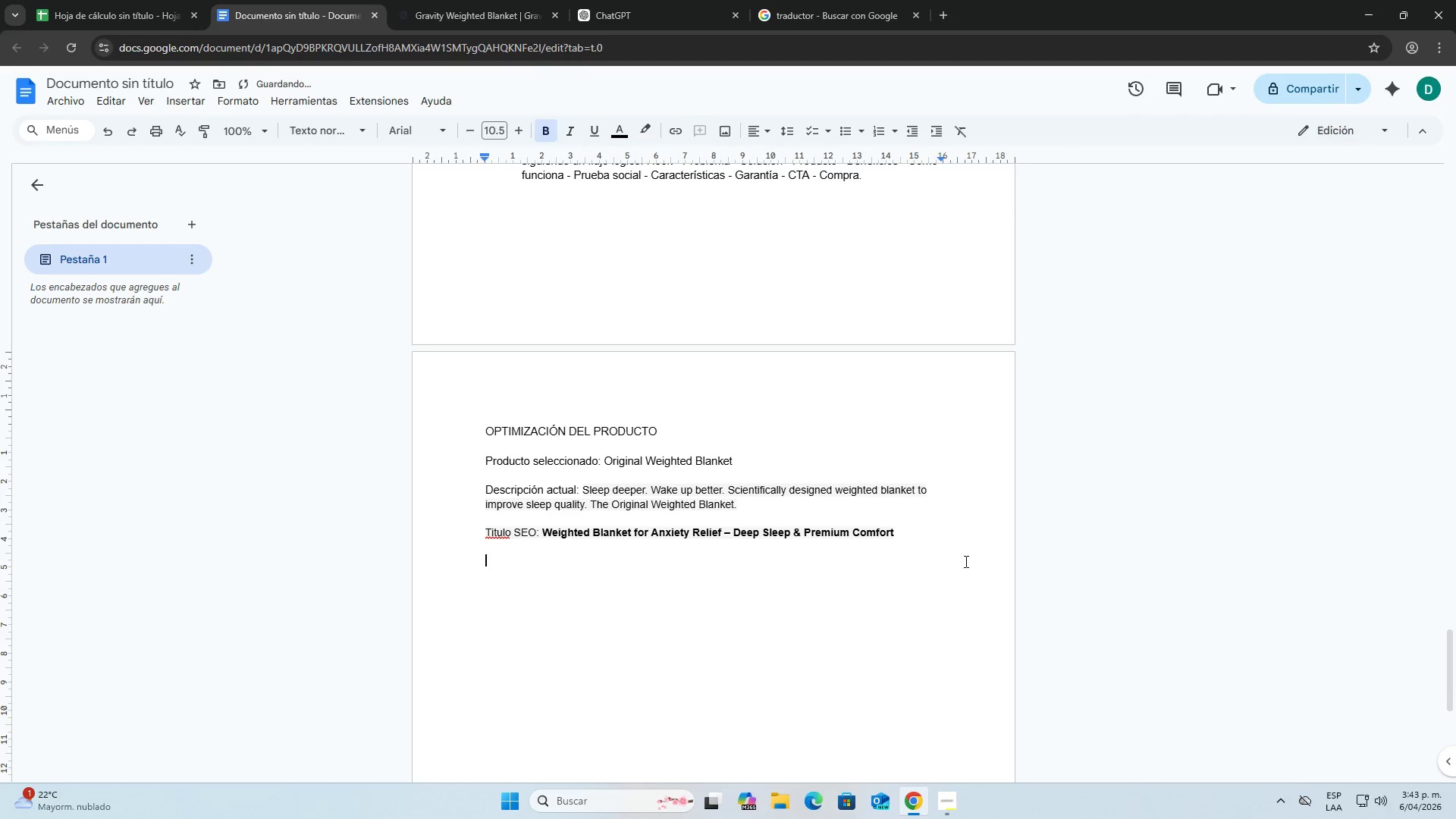 
key(Enter)
 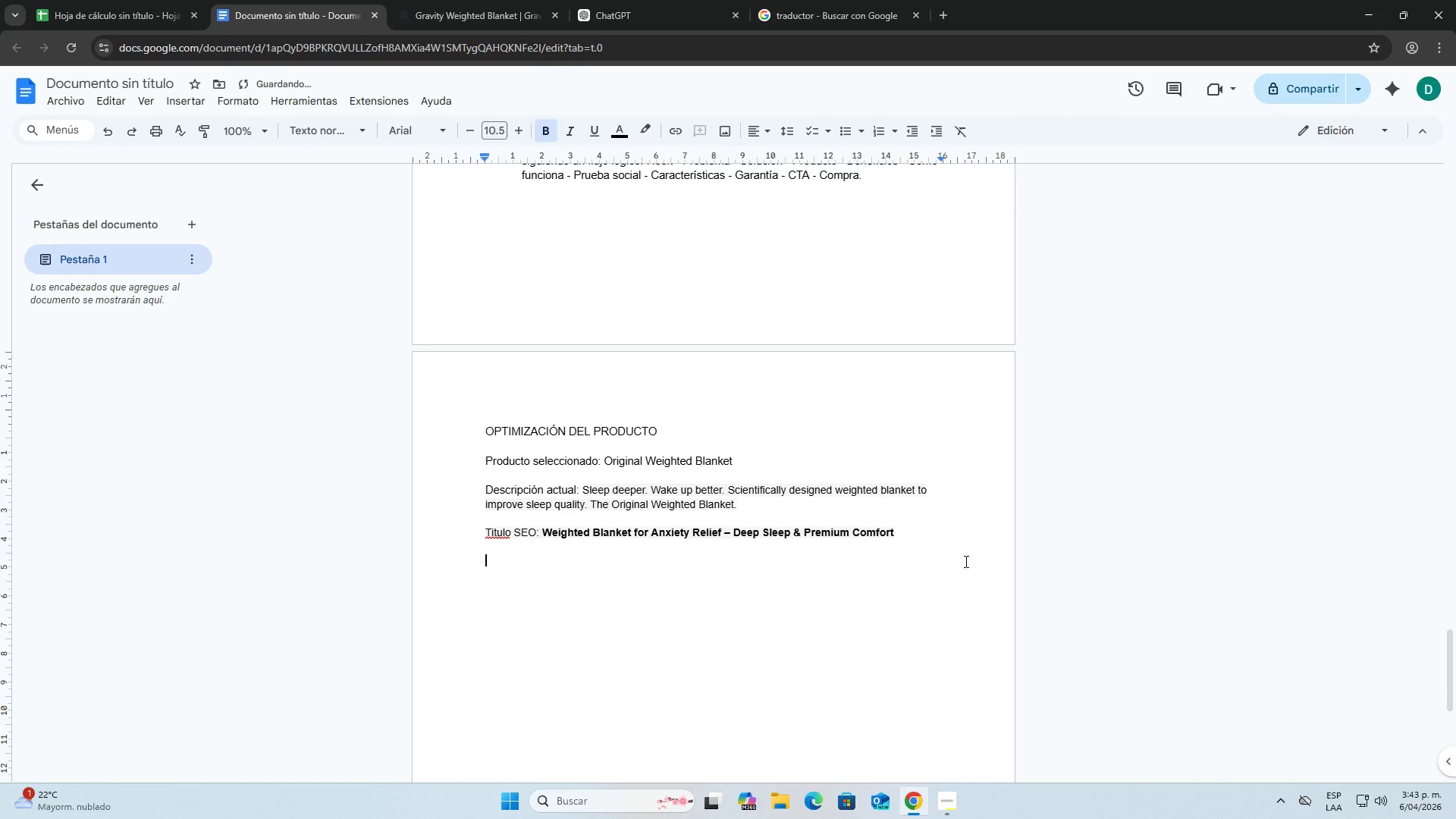 
type(Des)
key(Backspace)
key(Backspace)
key(Backspace)
 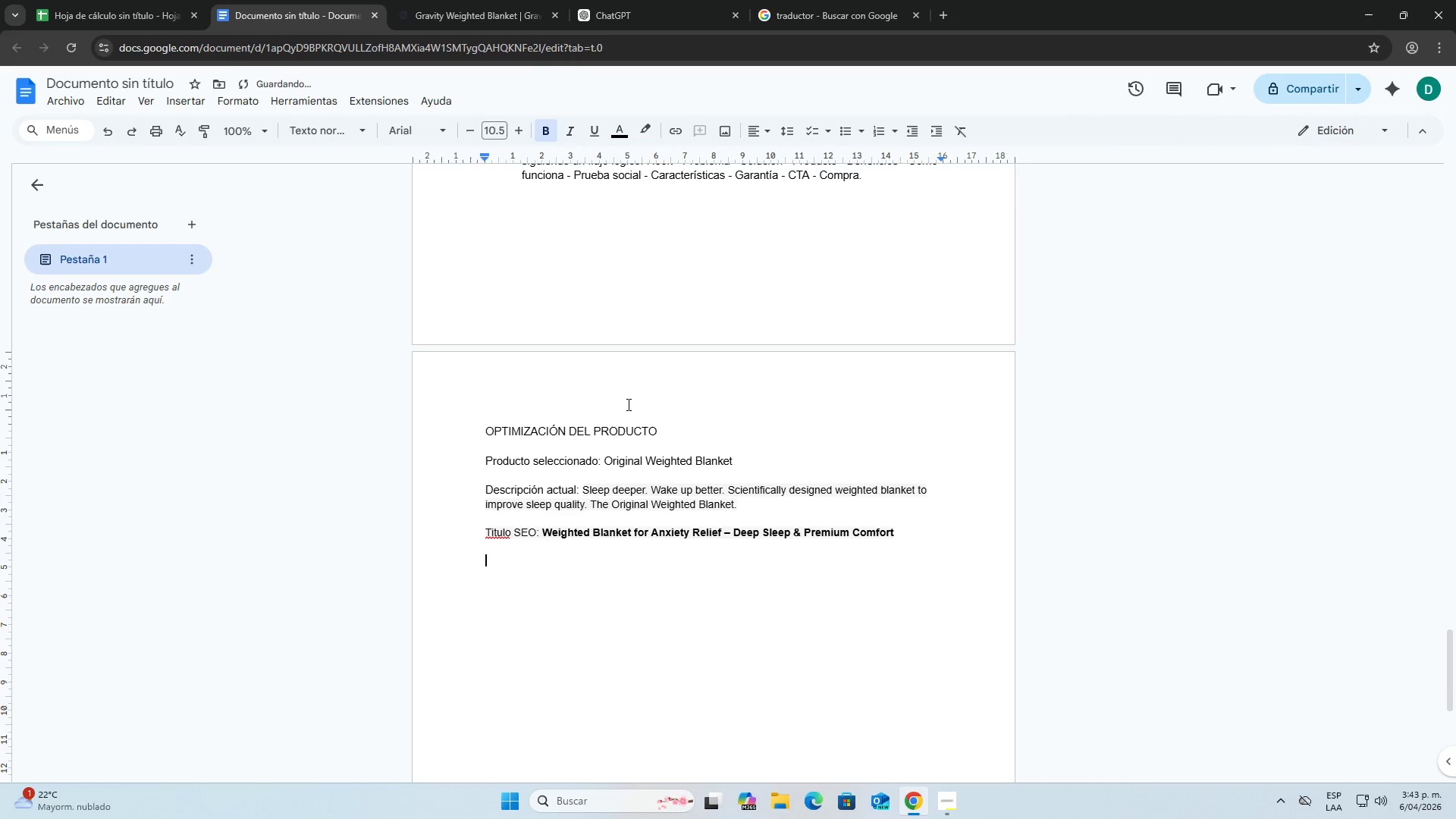 
left_click([556, 535])
 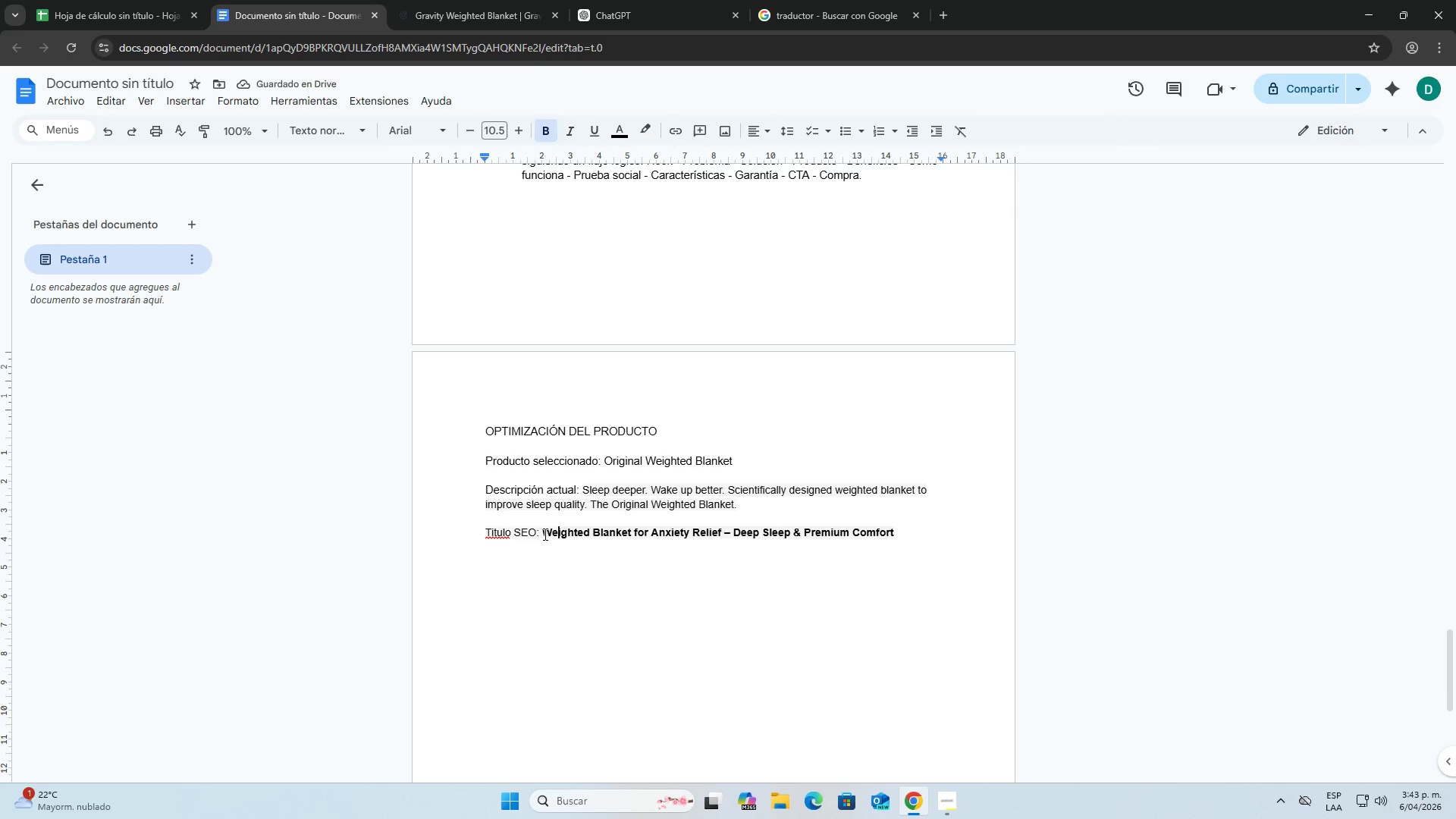 
left_click_drag(start_coordinate=[544, 534], to_coordinate=[839, 545])
 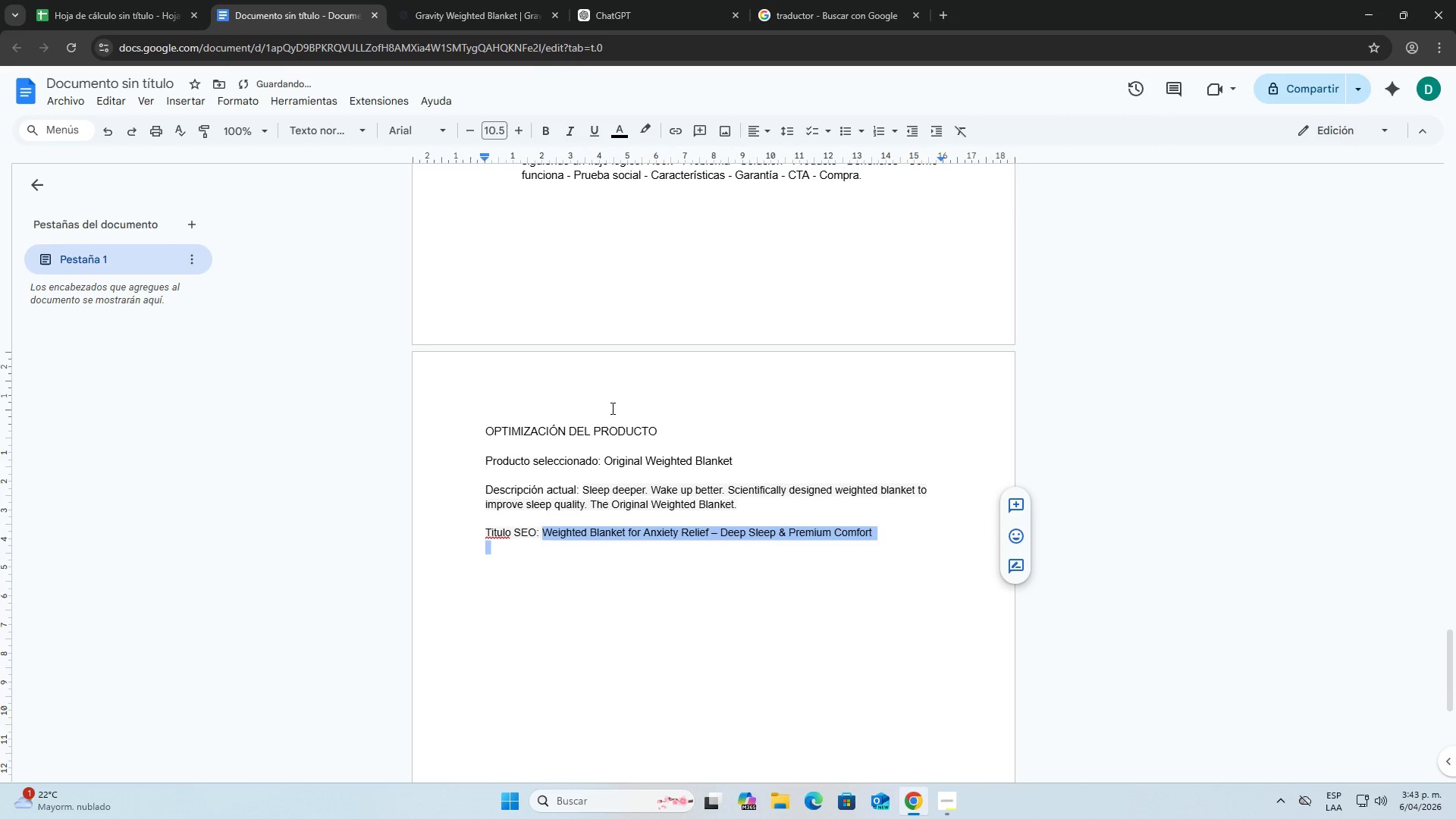 
left_click([604, 571])
 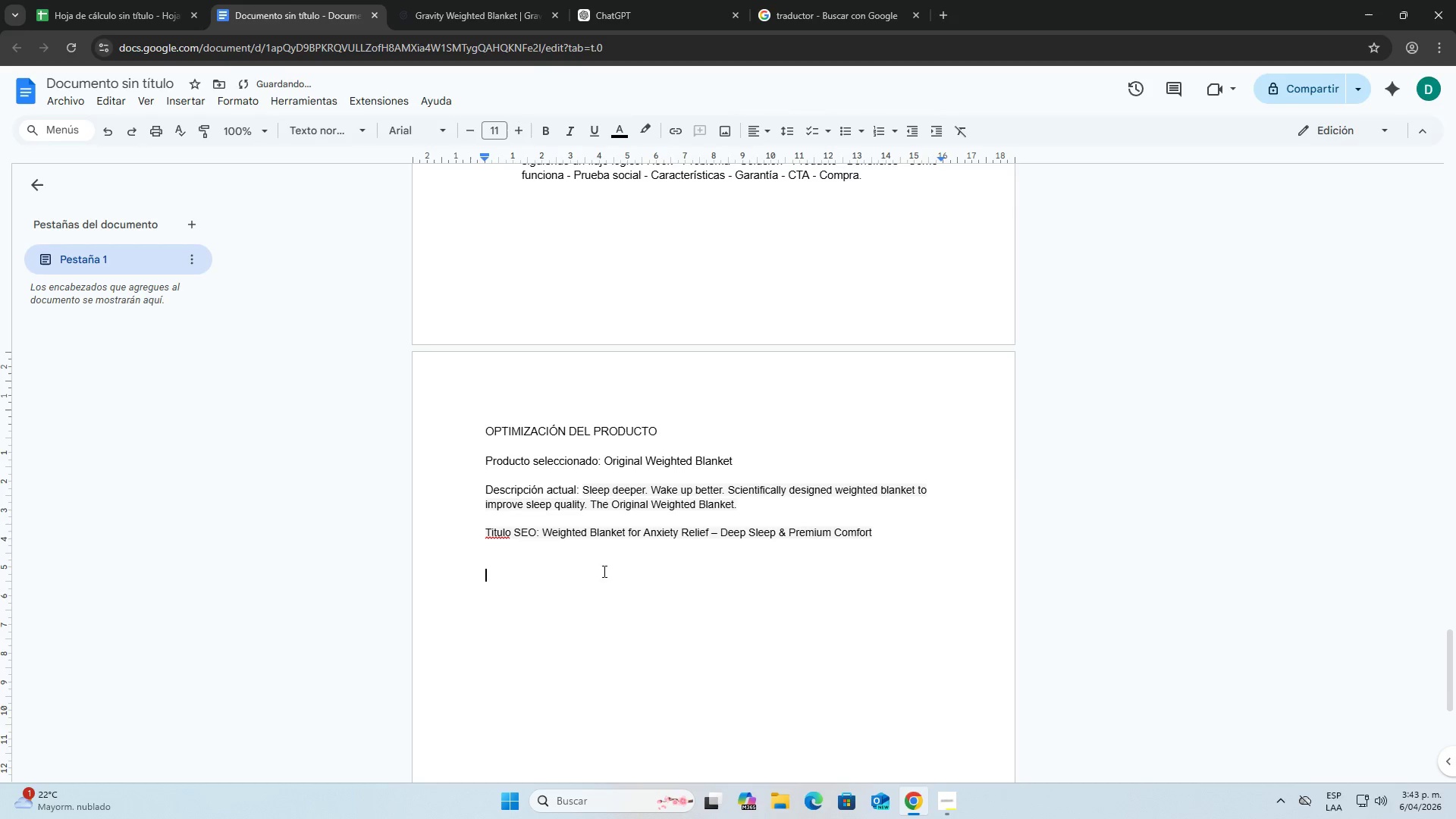 
left_click([532, 559])
 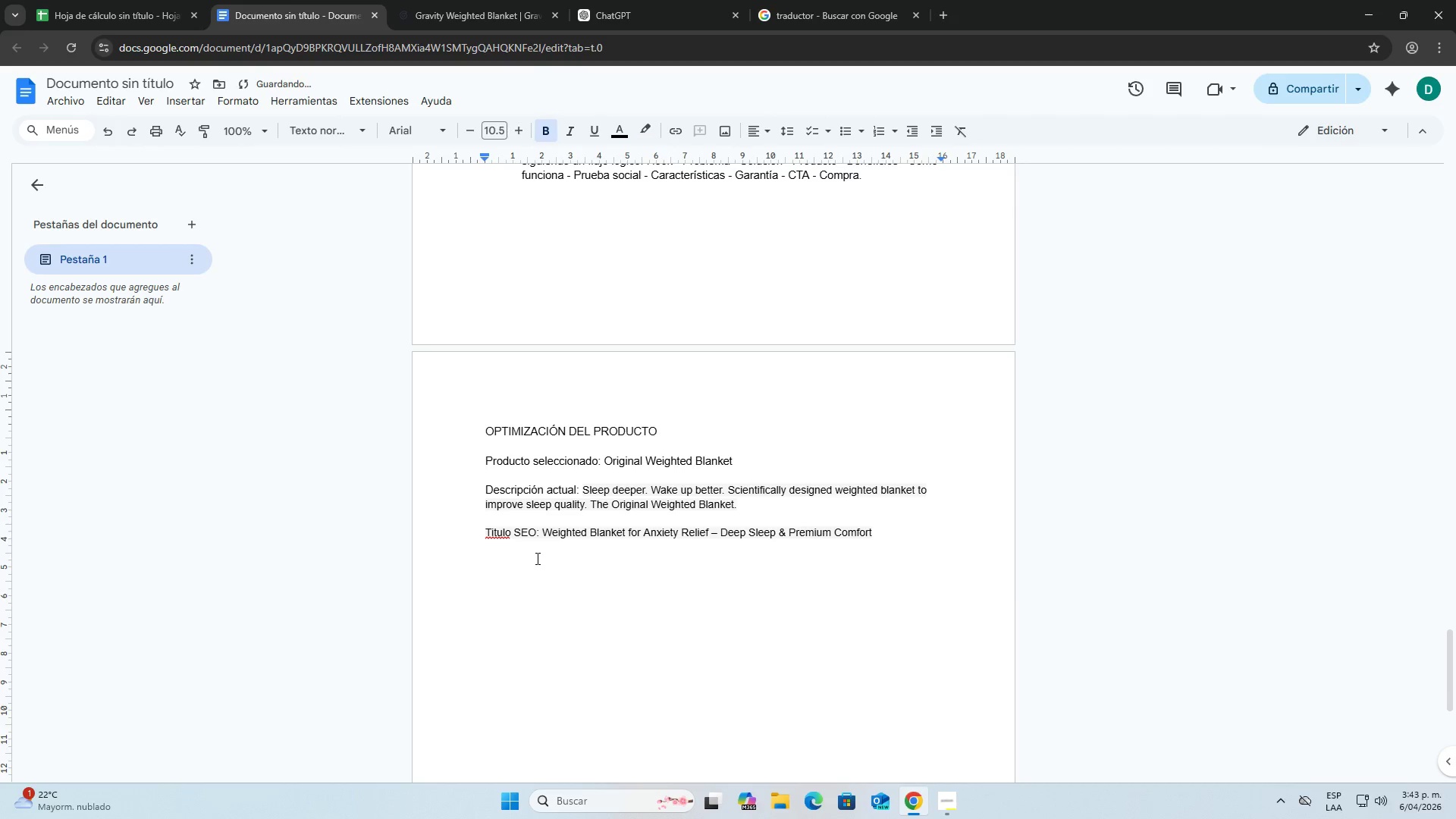 
type(Des)
key(Backspace)
key(Backspace)
key(Backspace)
 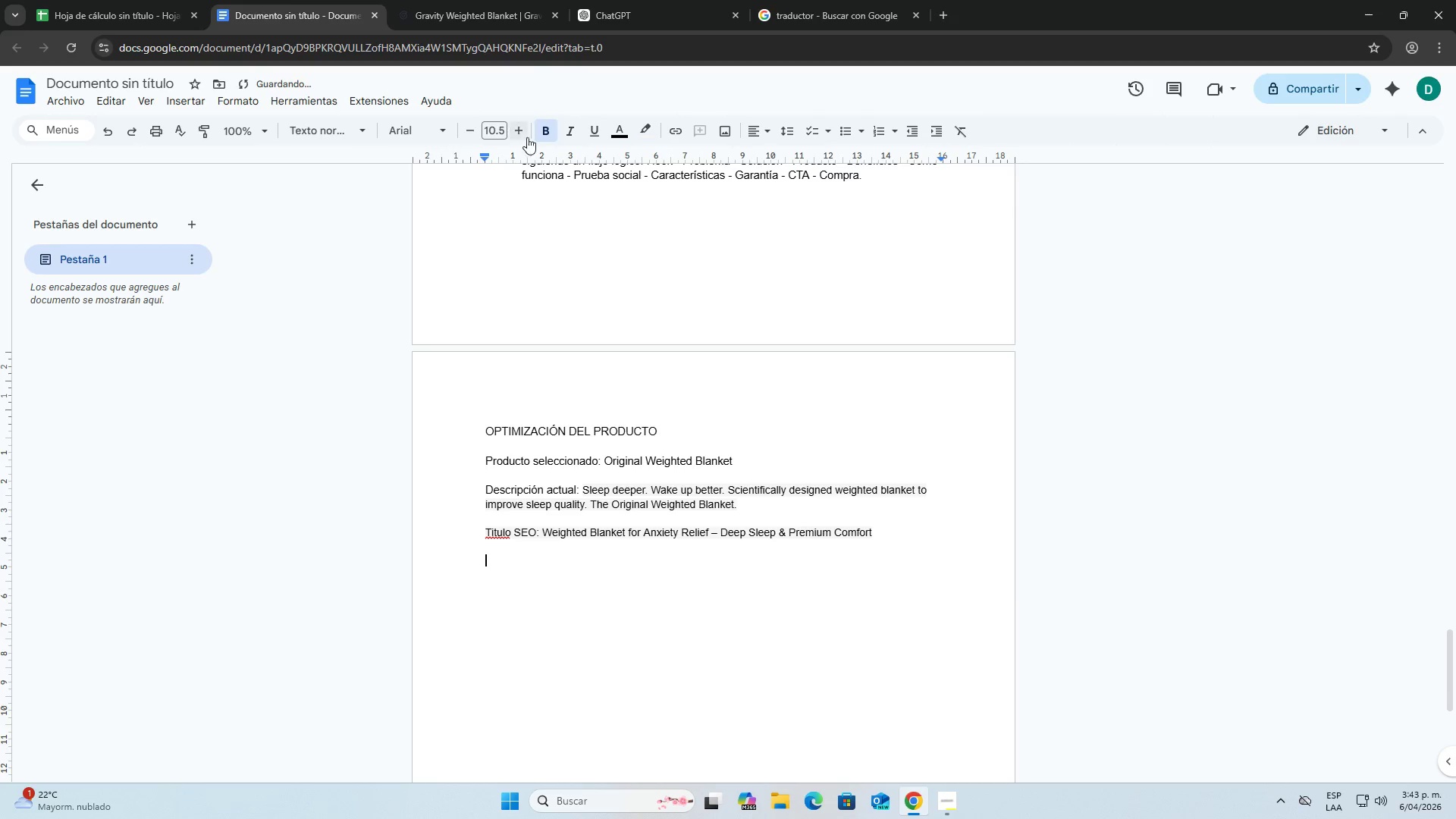 
left_click([540, 132])
 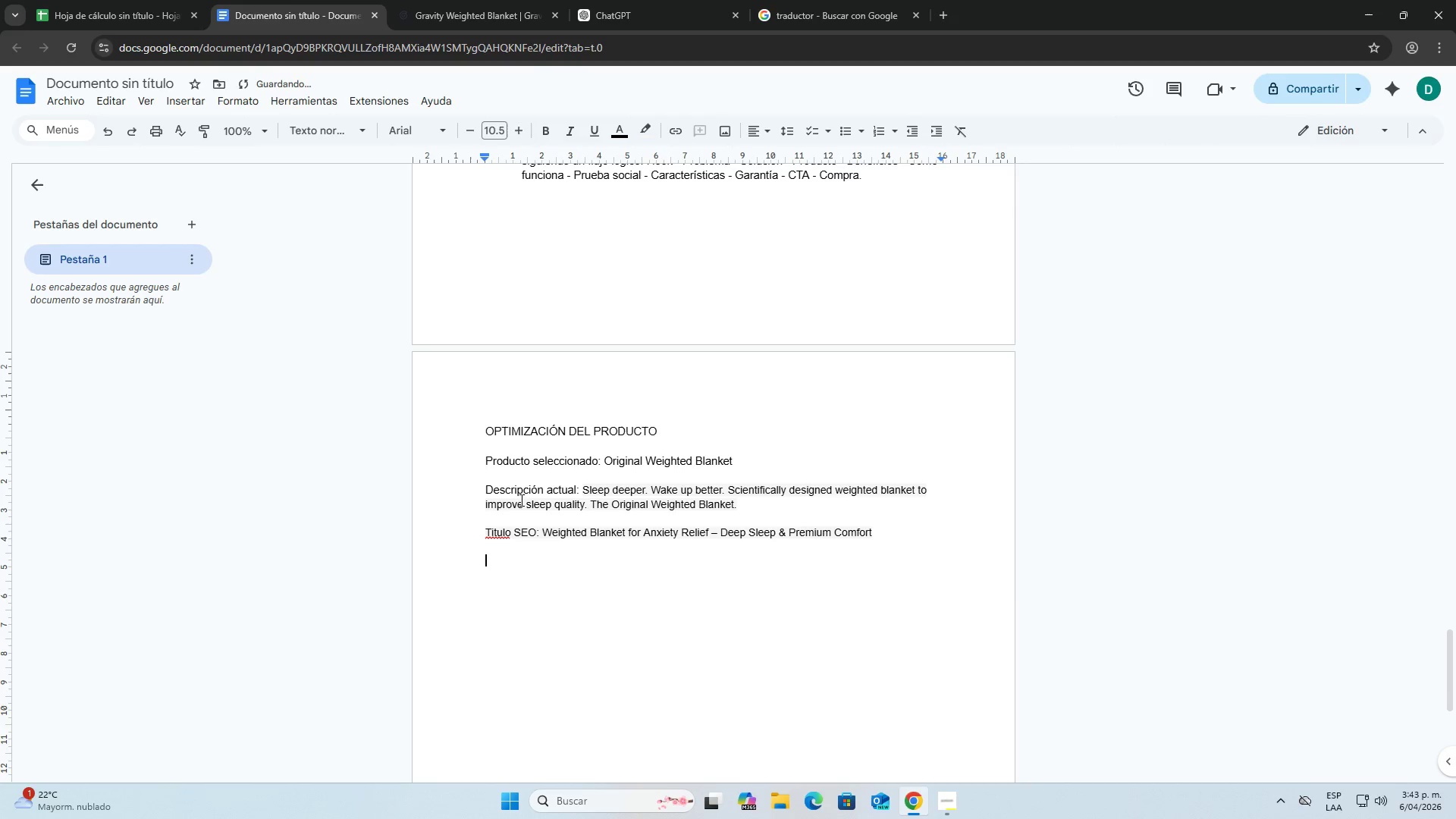 
type(Descripcion optimizada)
 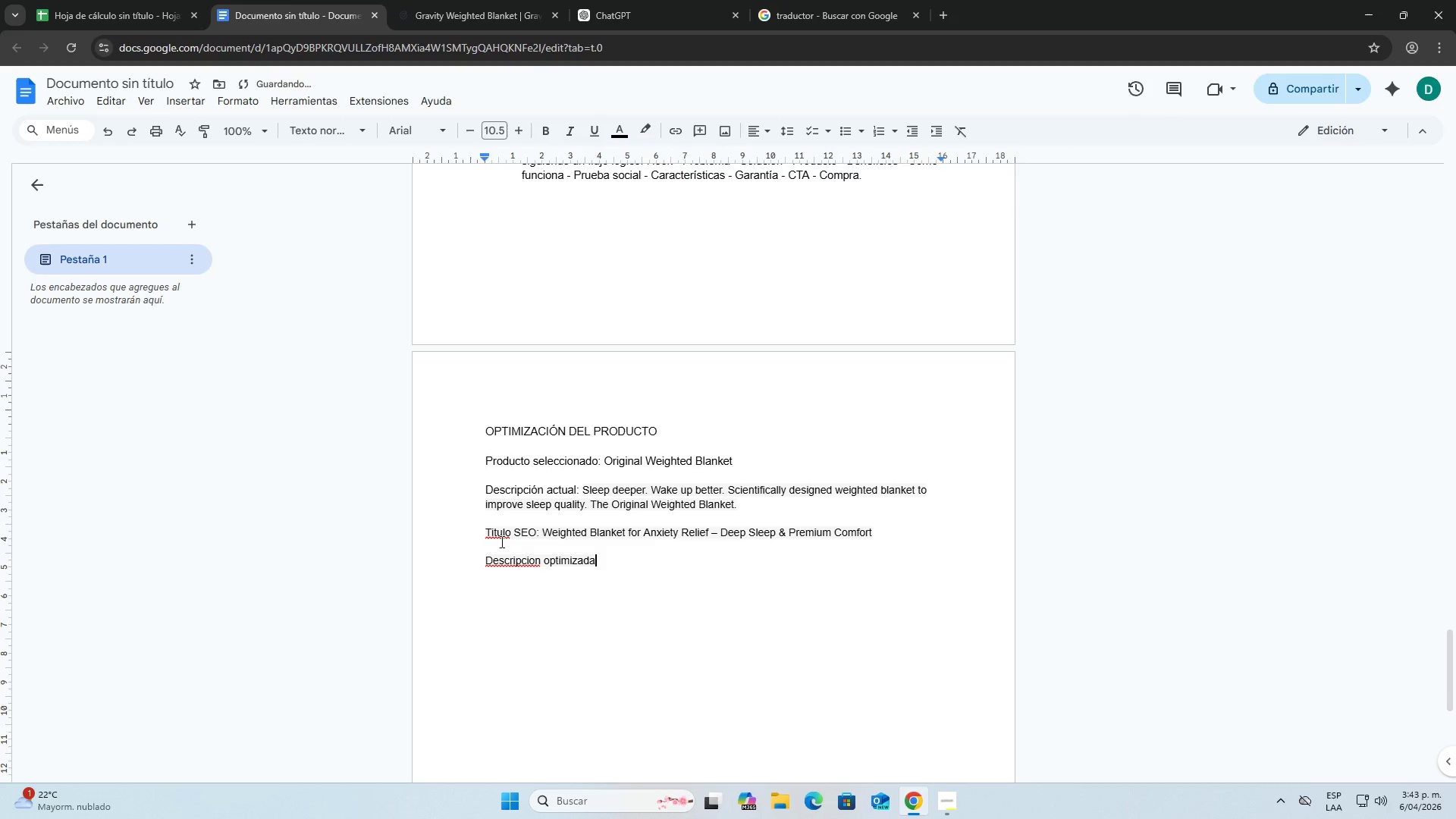 
right_click([499, 535])
 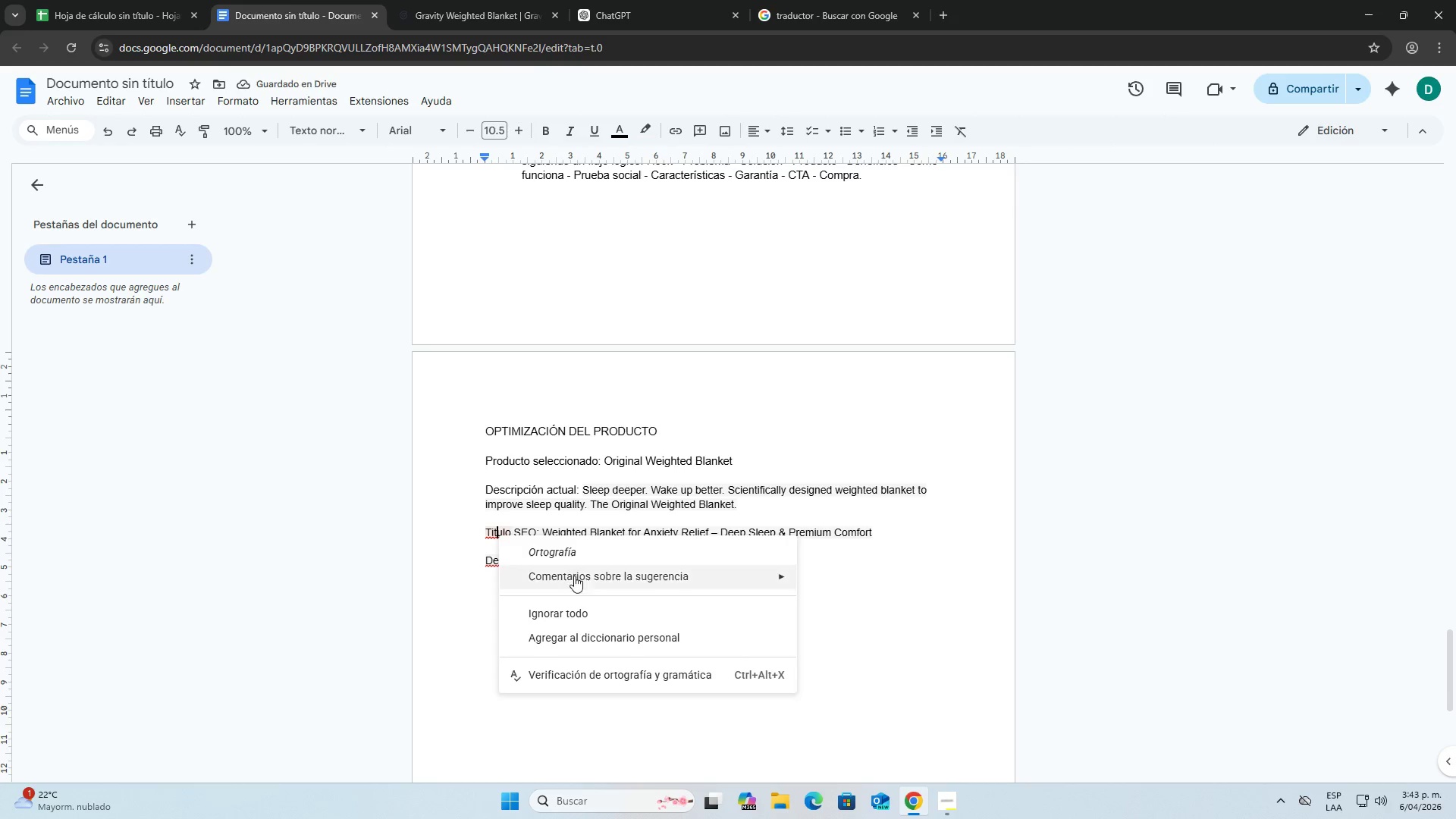 
left_click([481, 610])
 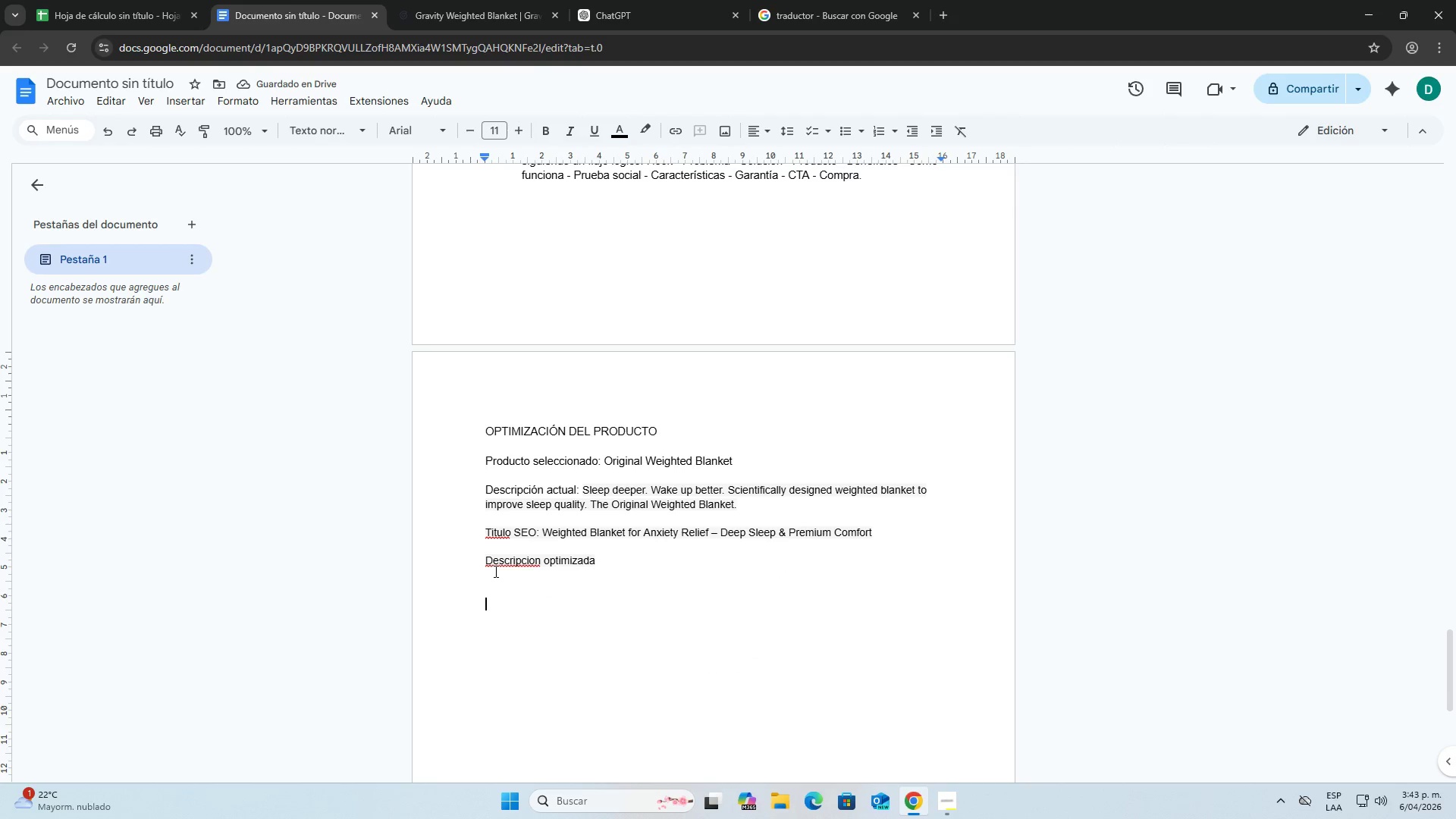 
right_click([497, 568])
 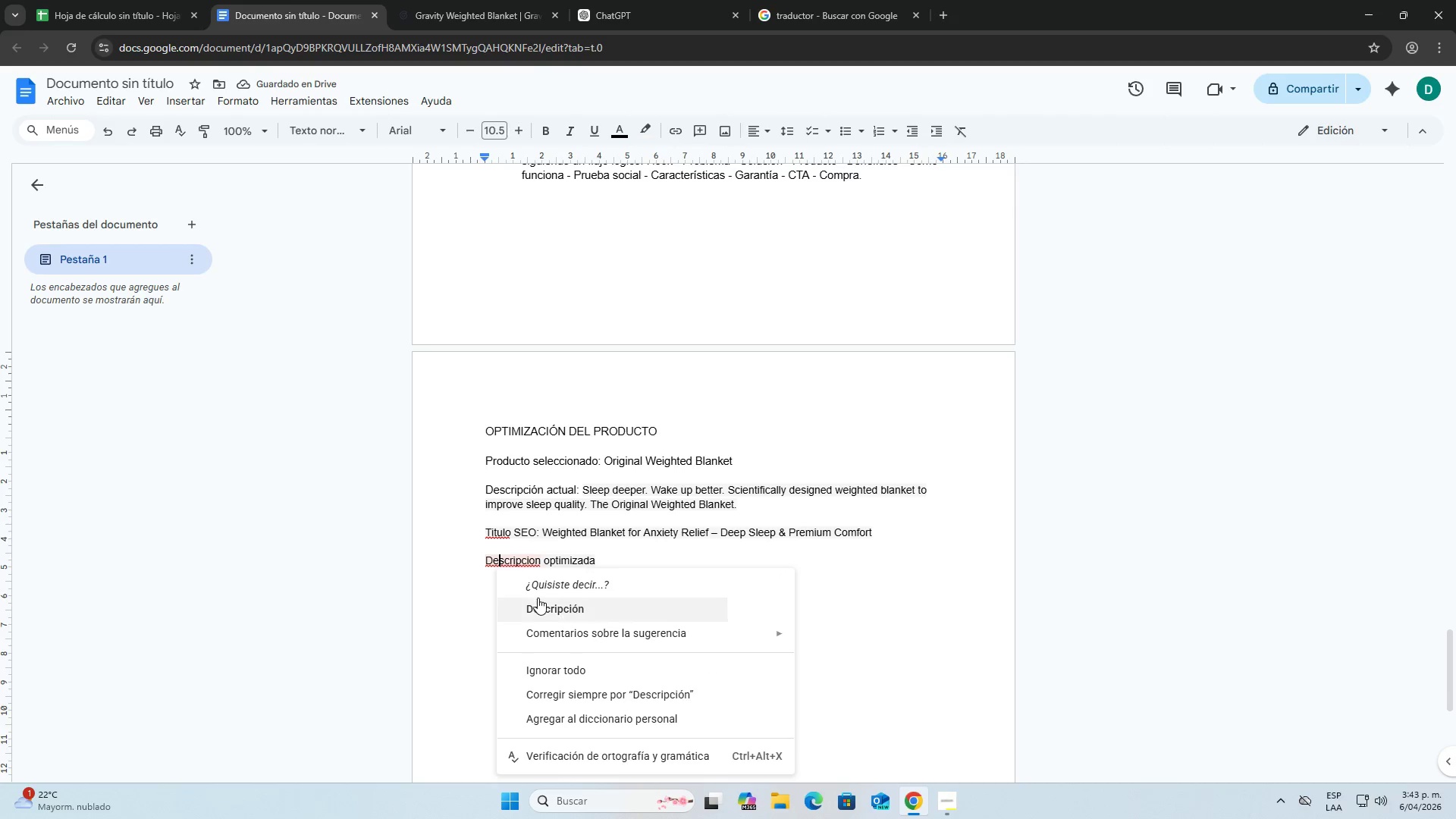 
left_click([541, 607])
 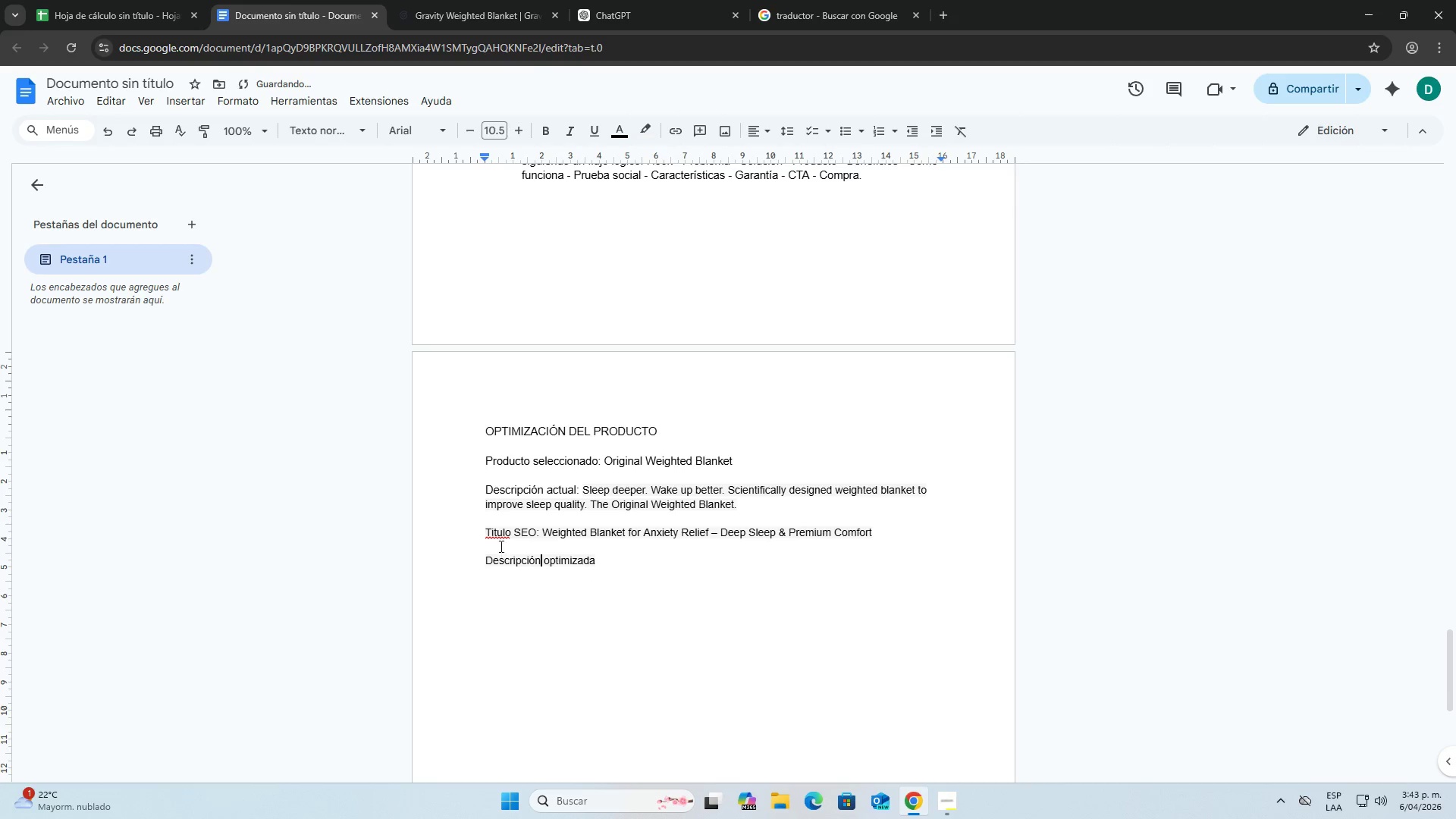 
right_click([500, 533])
 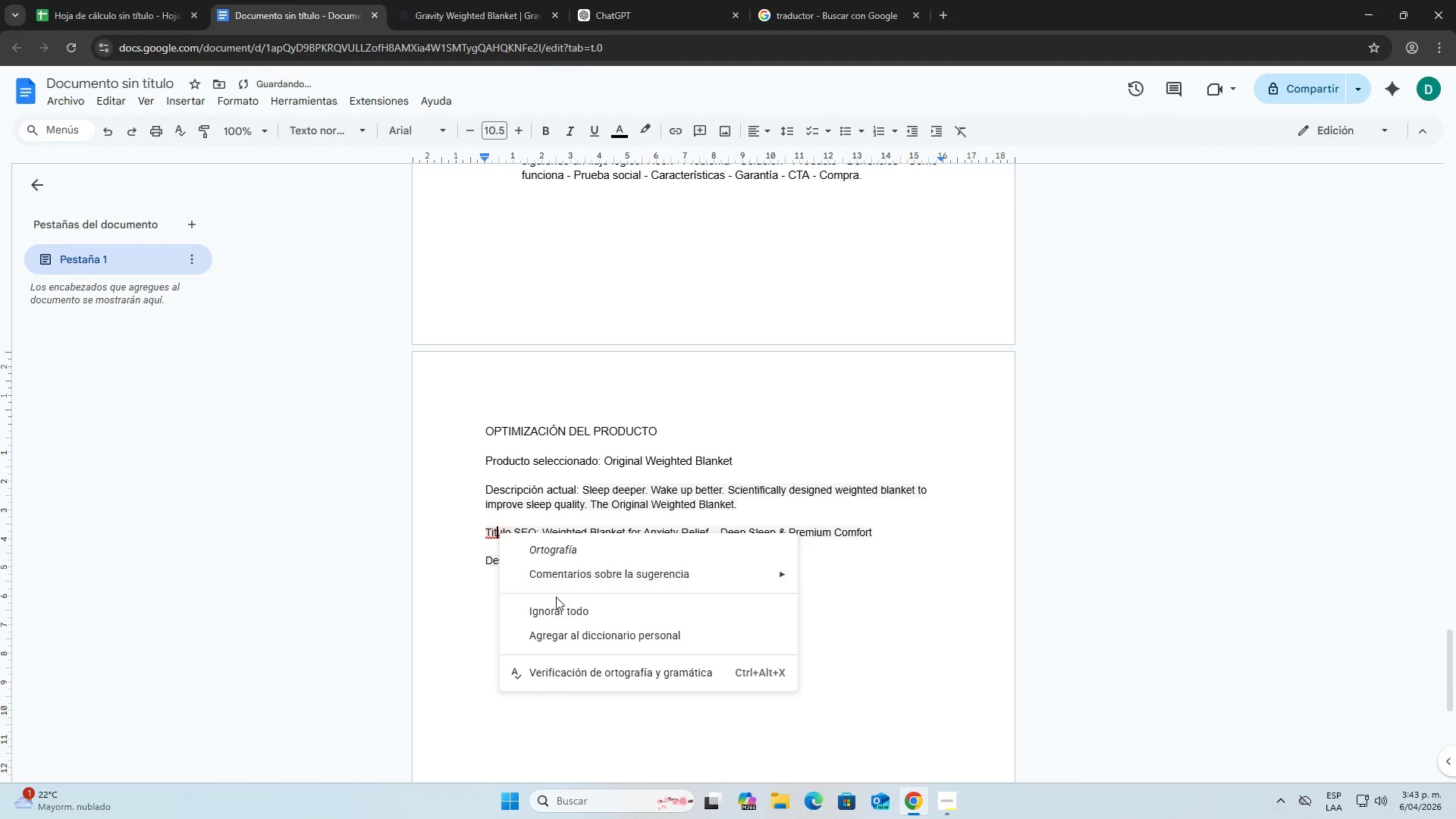 
left_click([474, 629])
 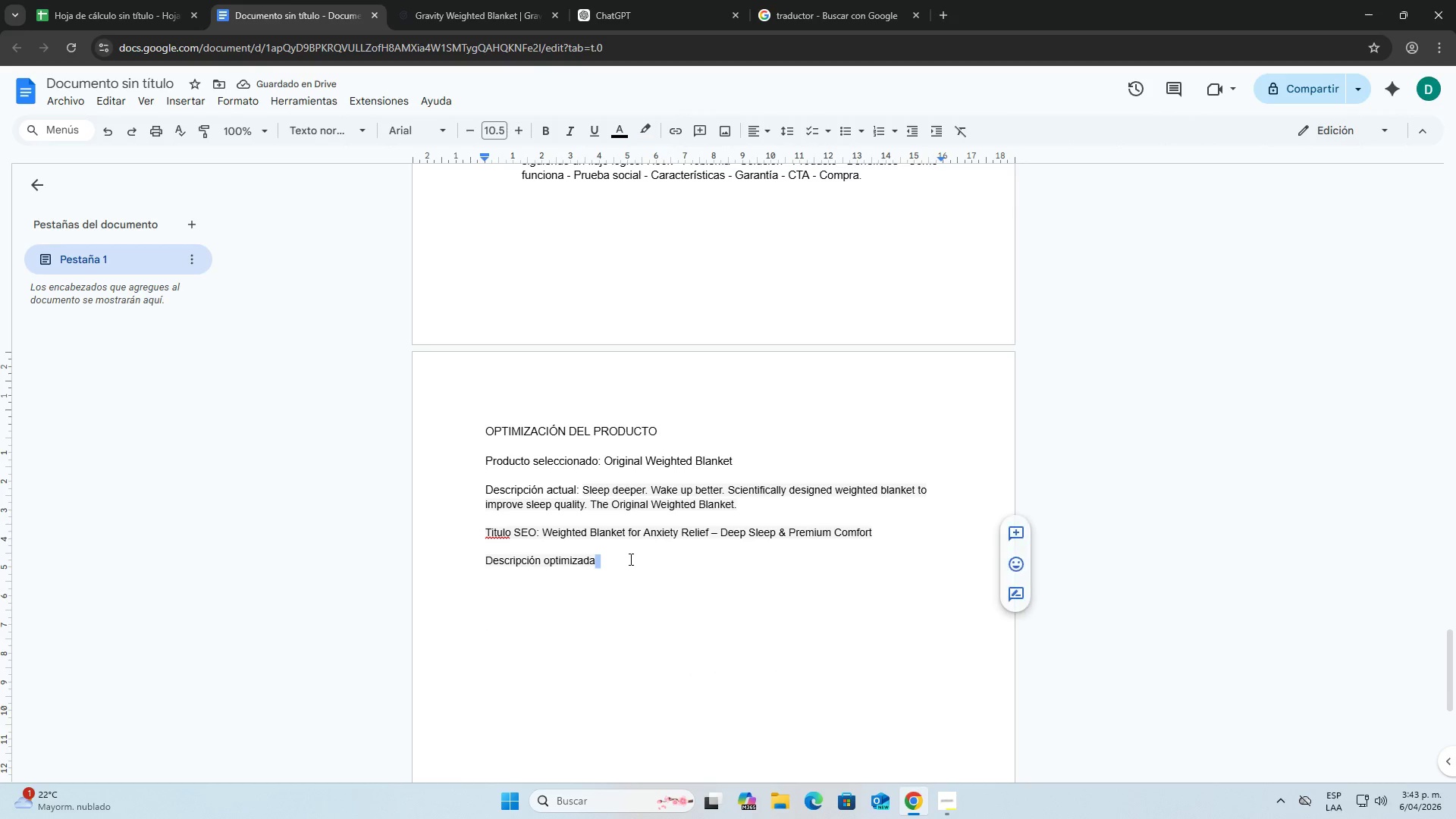 
left_click([594, 565])
 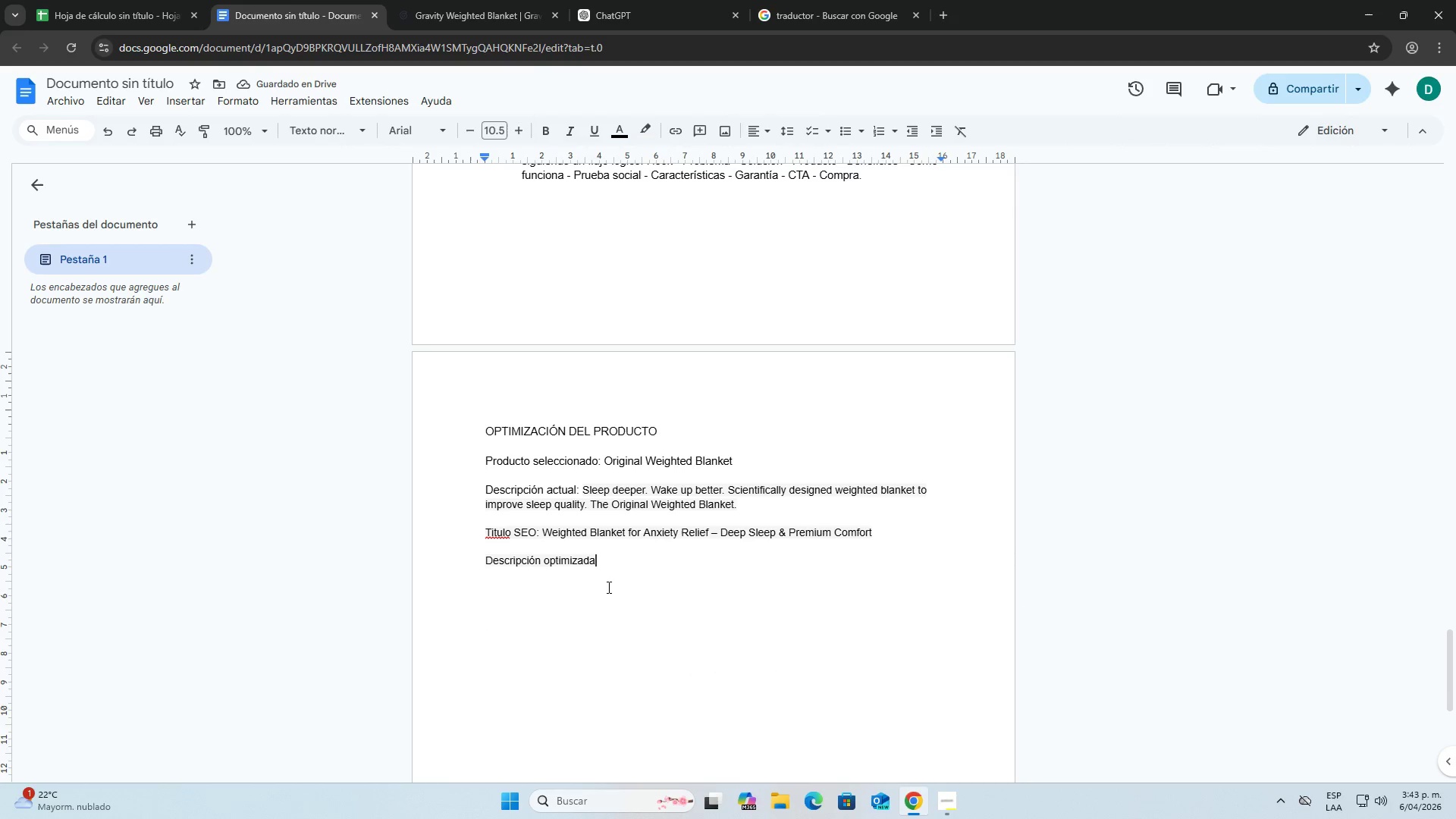 
scroll: coordinate [679, 585], scroll_direction: up, amount: 4.0
 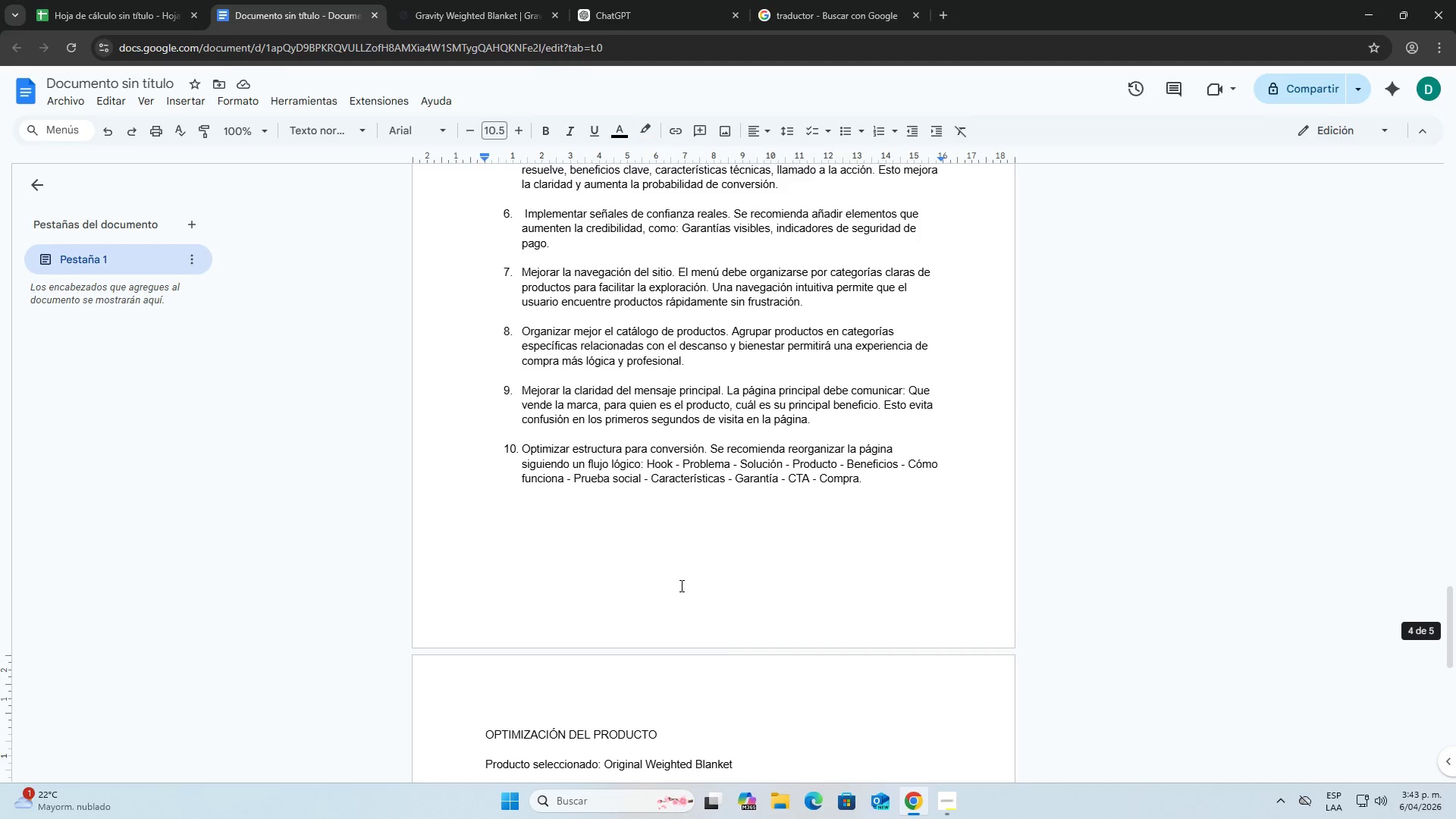 
scroll: coordinate [680, 587], scroll_direction: down, amount: 5.0
 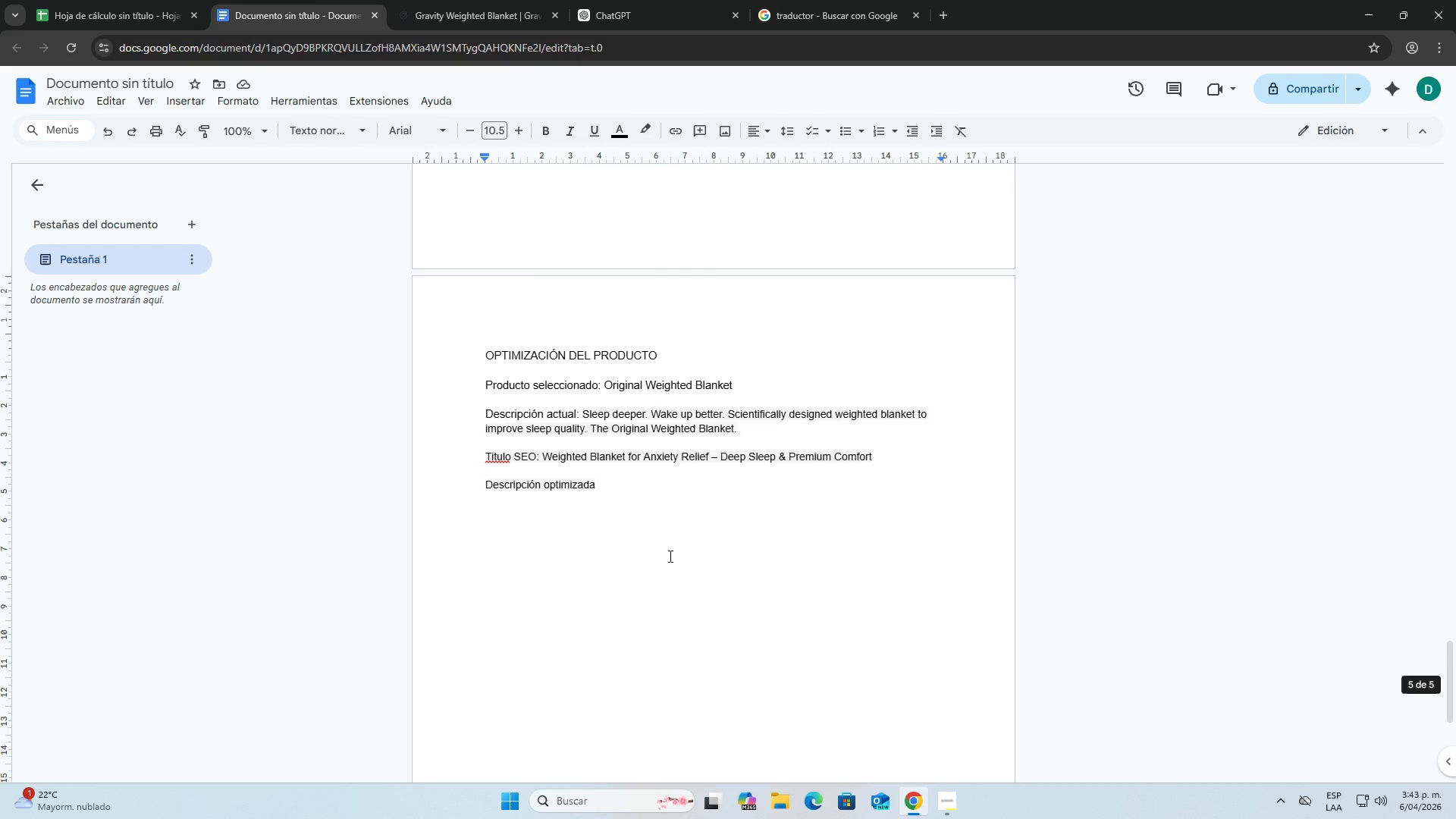 
key(Space)
 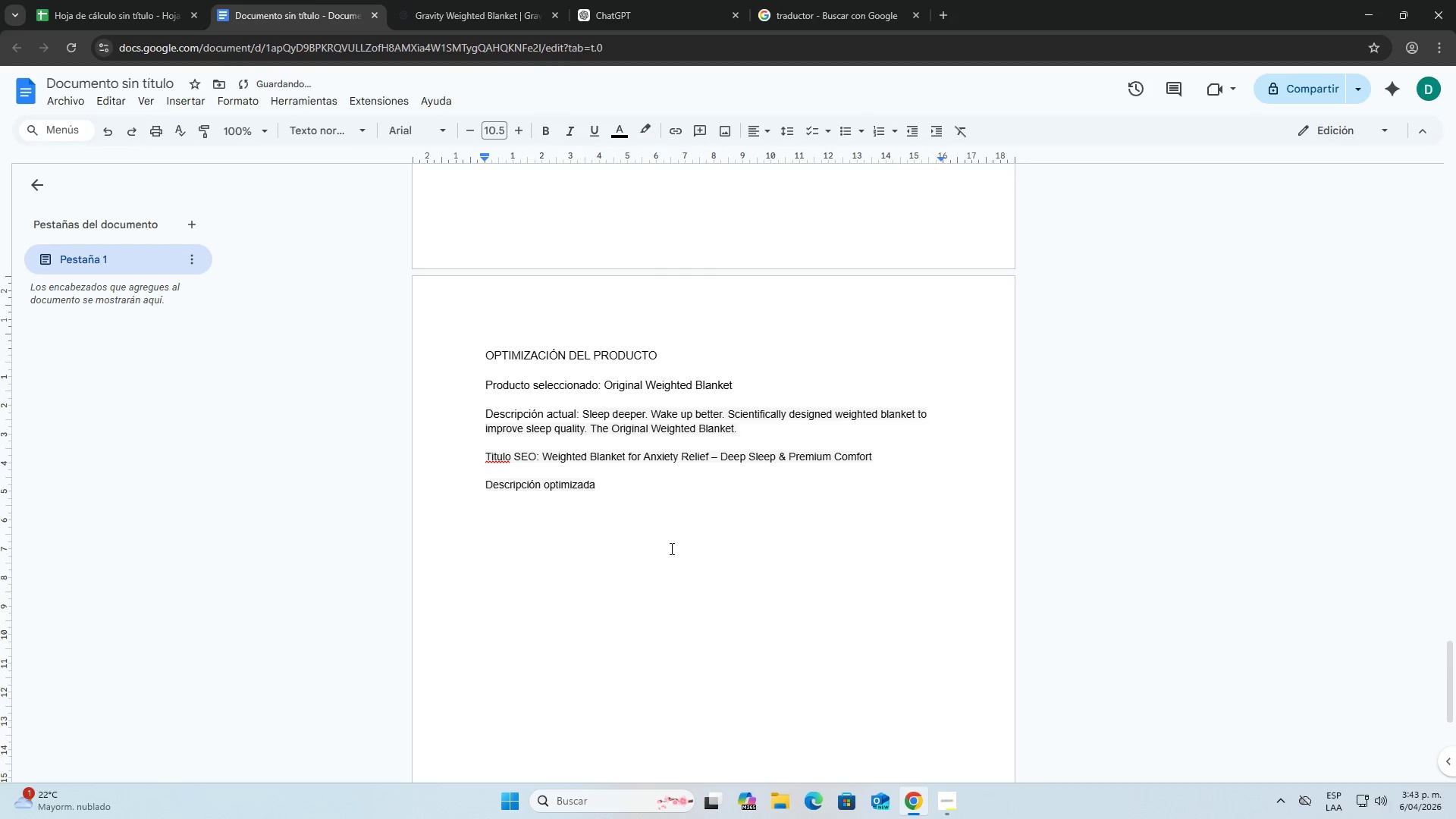 
key(Backspace)
 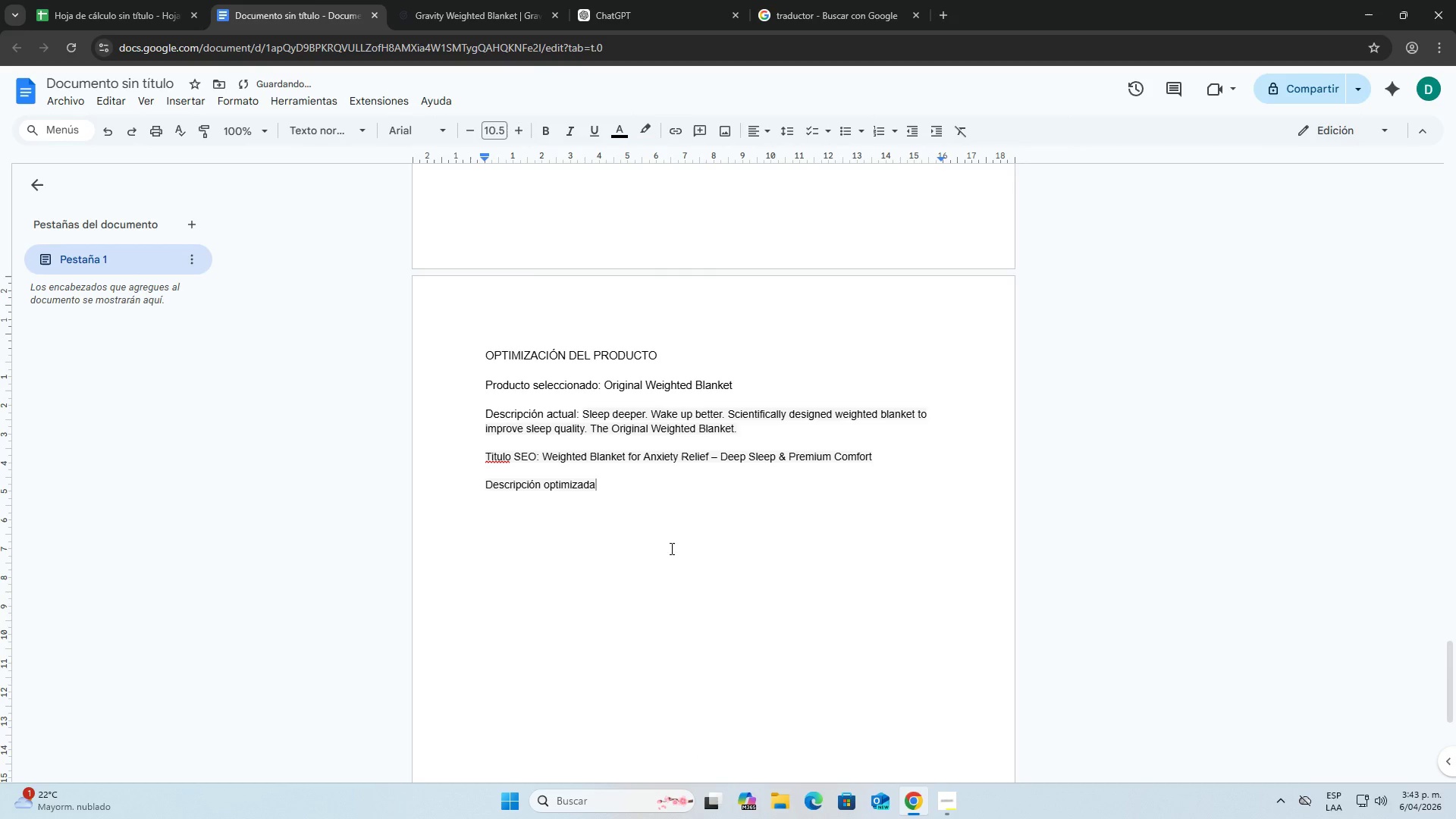 
key(Shift+ShiftRight)
 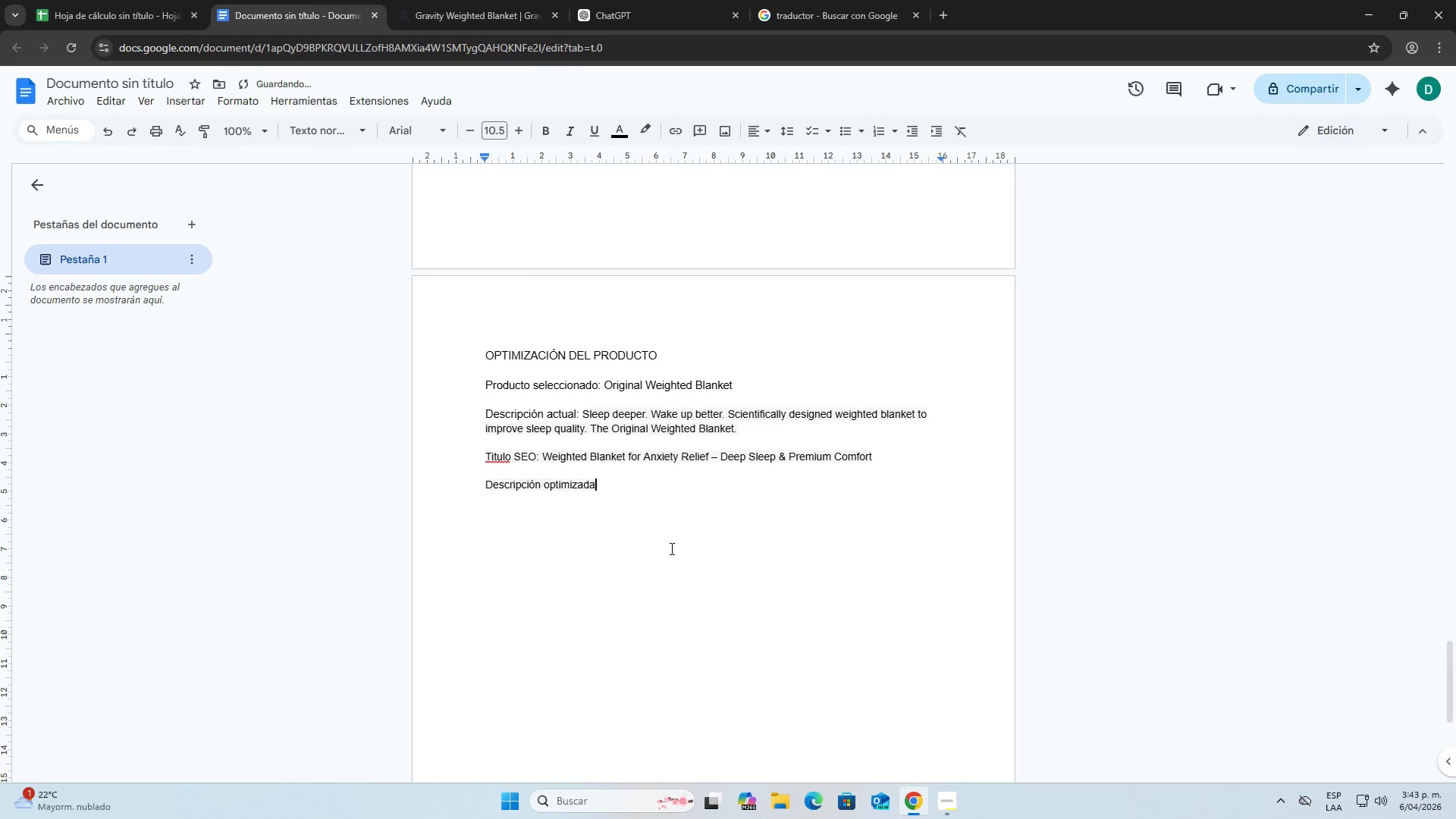 
key(Shift+Period)
 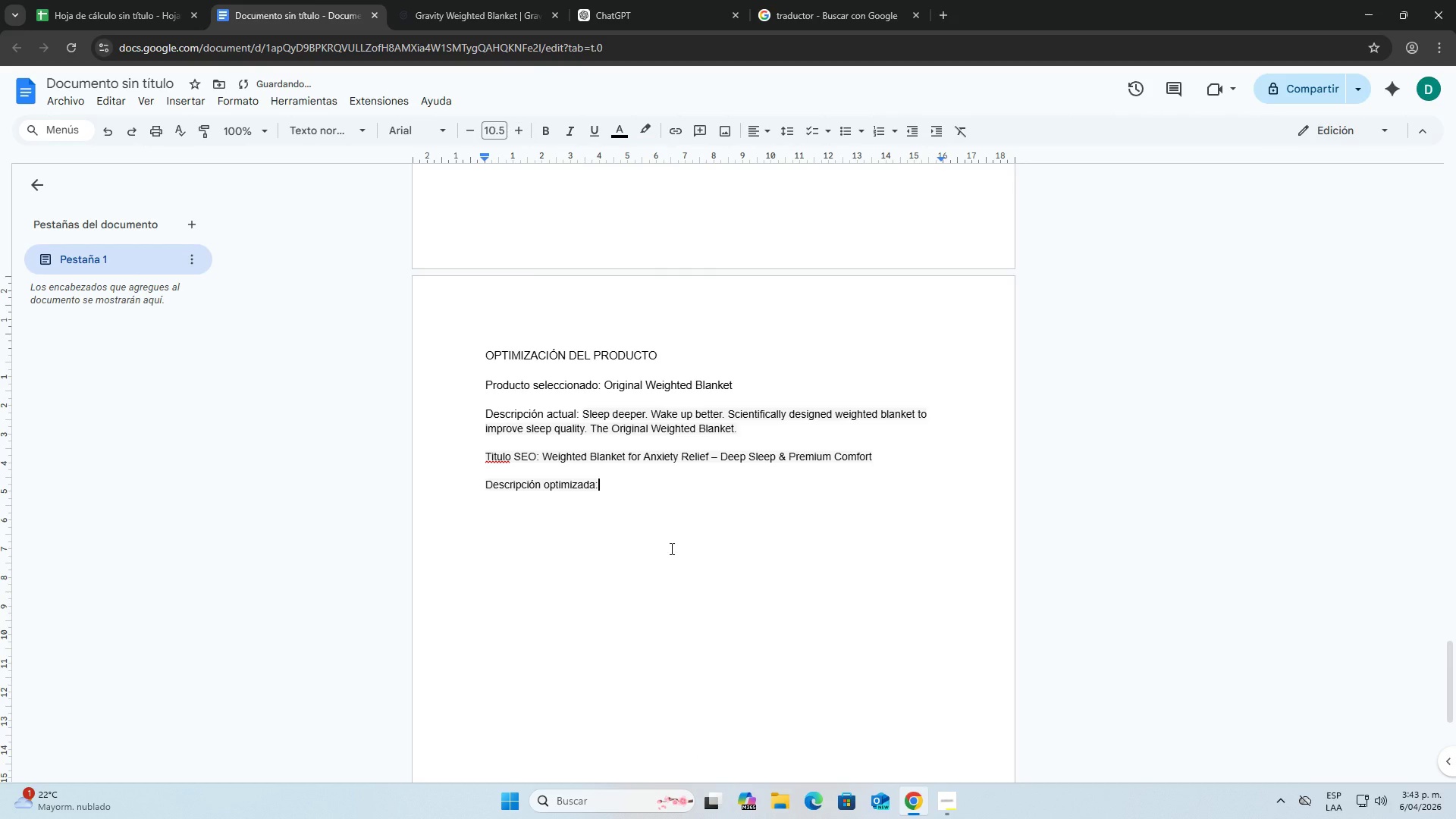 
key(Space)
 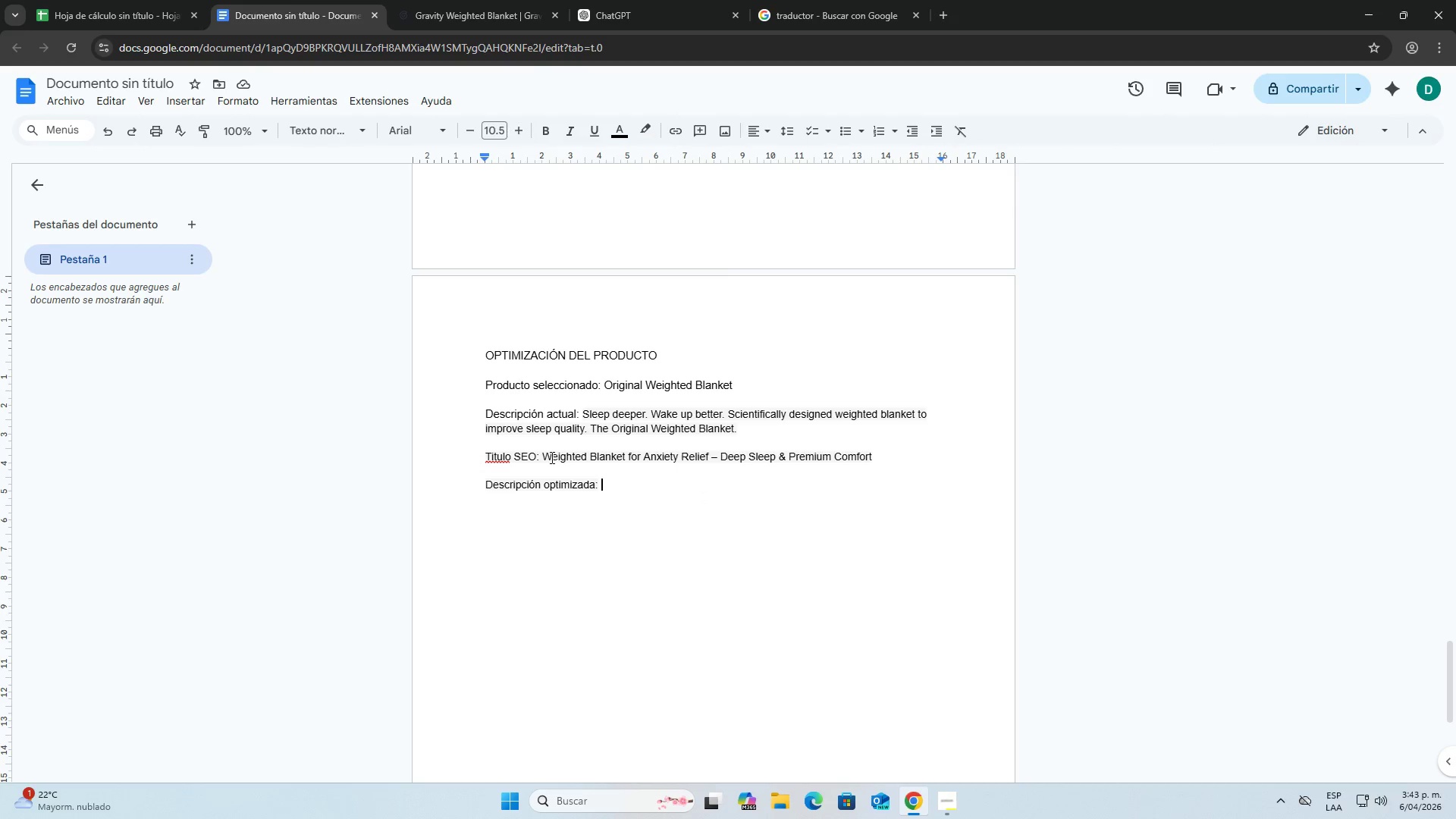 
wait(18.81)
 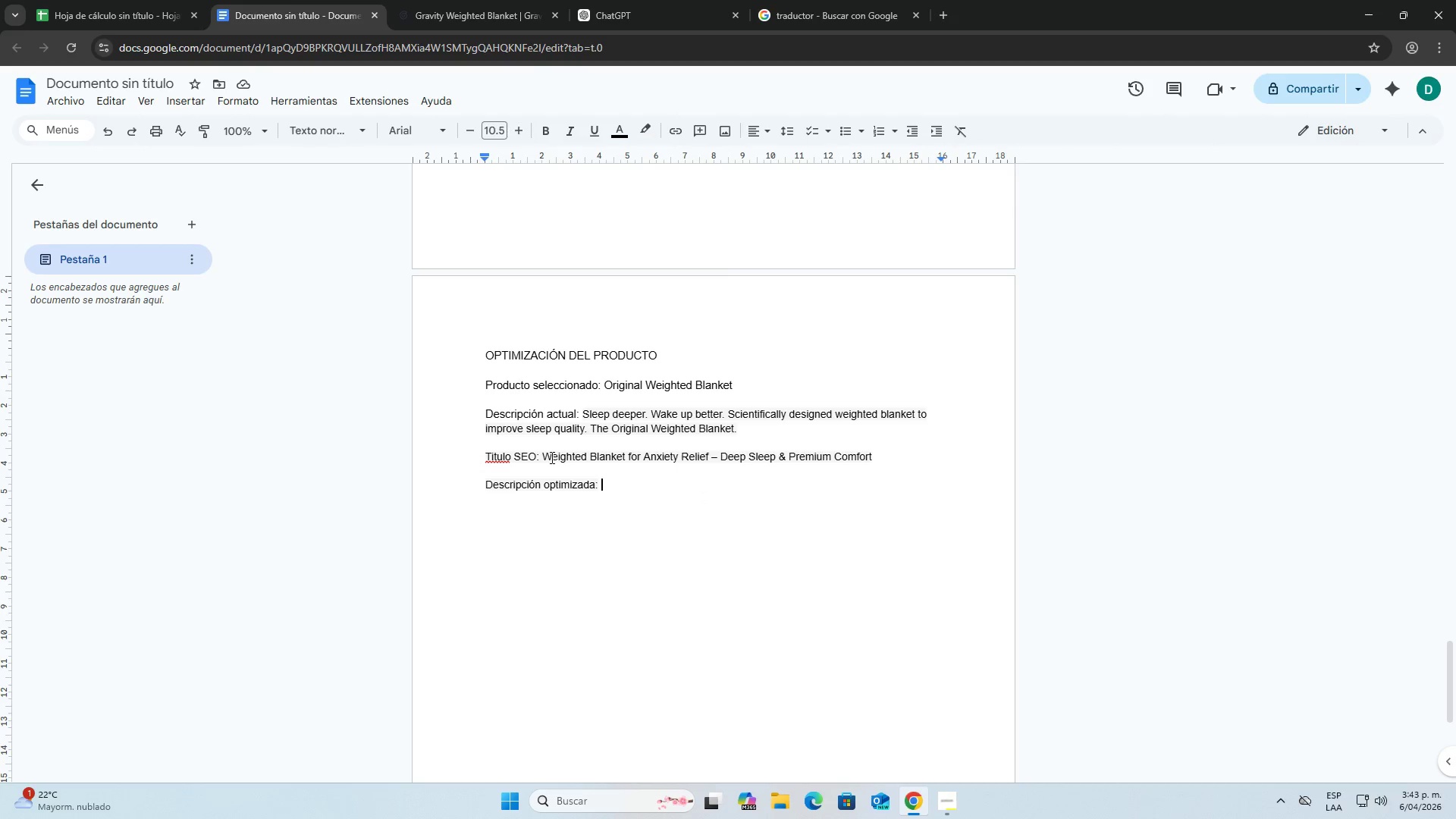 
type(la)
key(Backspace)
key(Backspace)
type(The )
 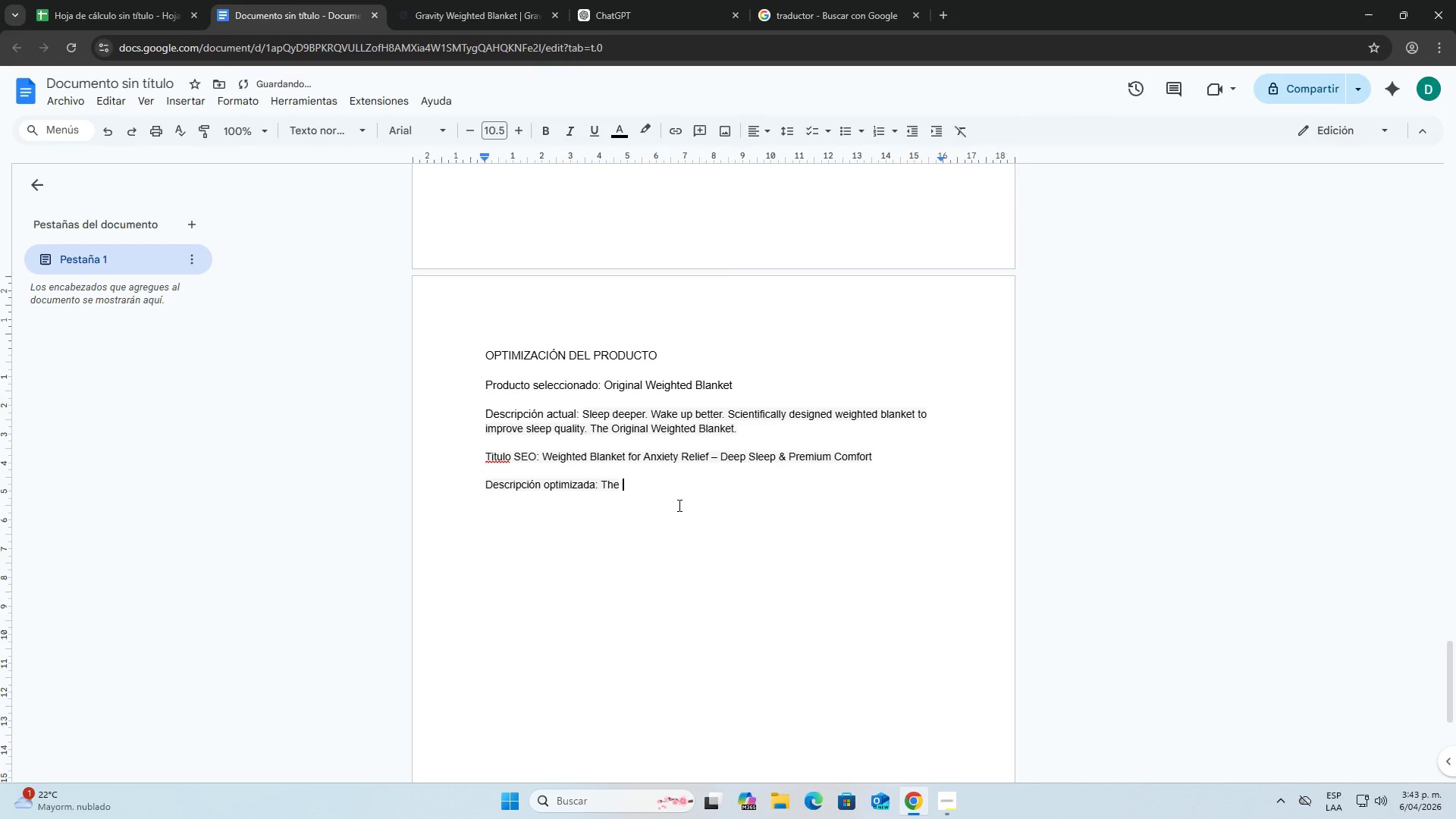 
left_click_drag(start_coordinate=[541, 455], to_coordinate=[622, 458])
 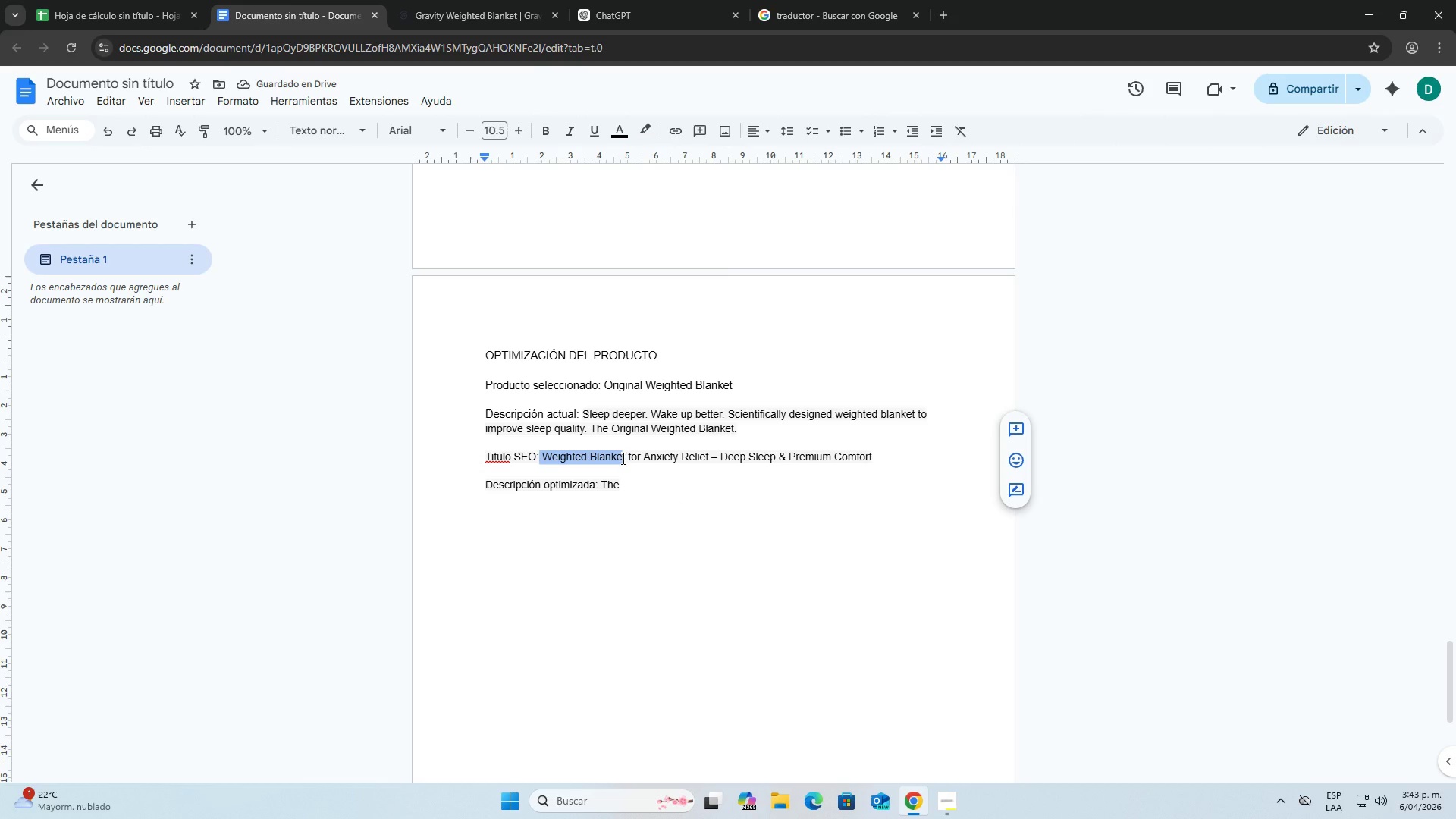 
key(Control+C)
 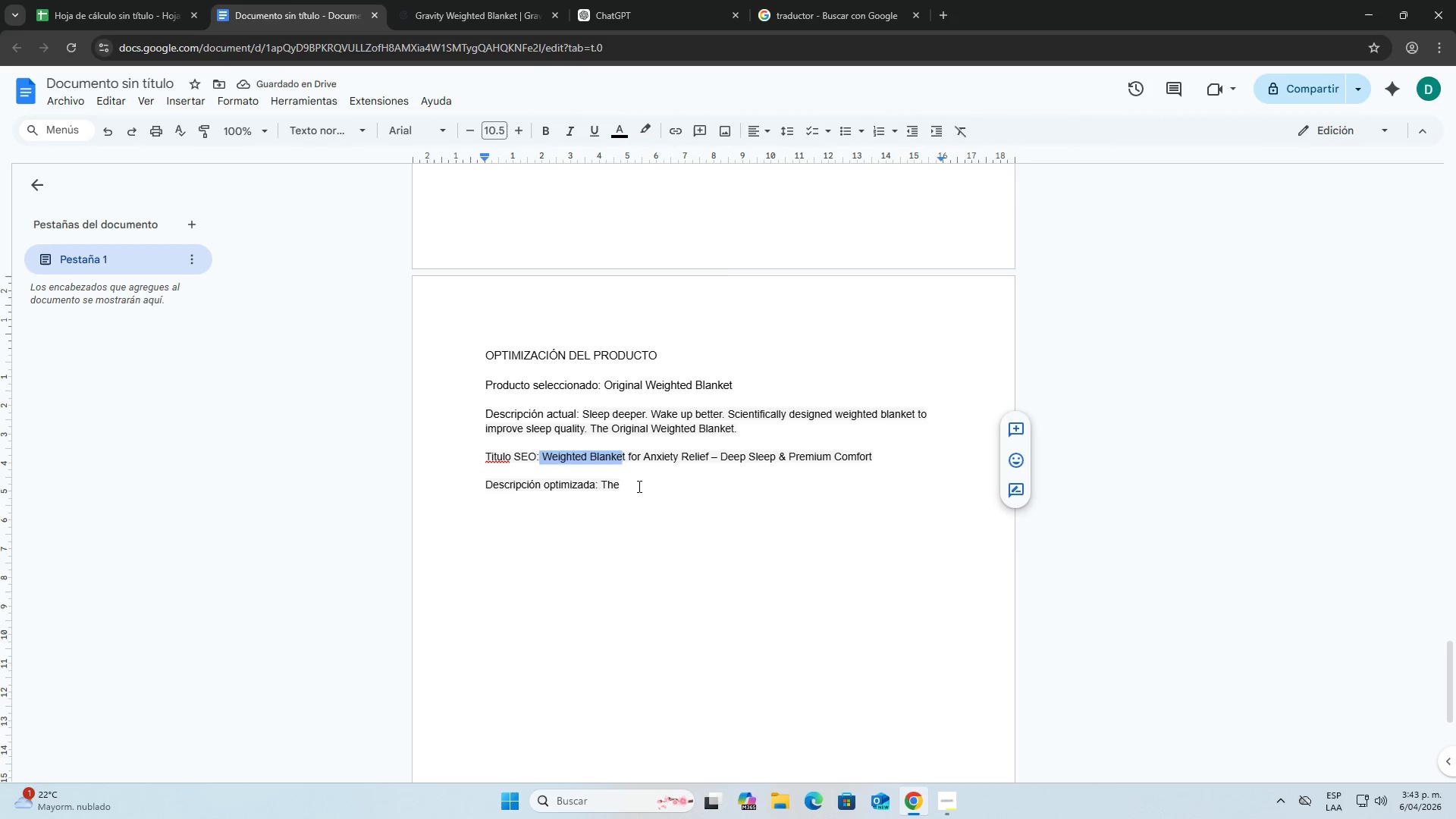 
left_click([638, 486])
 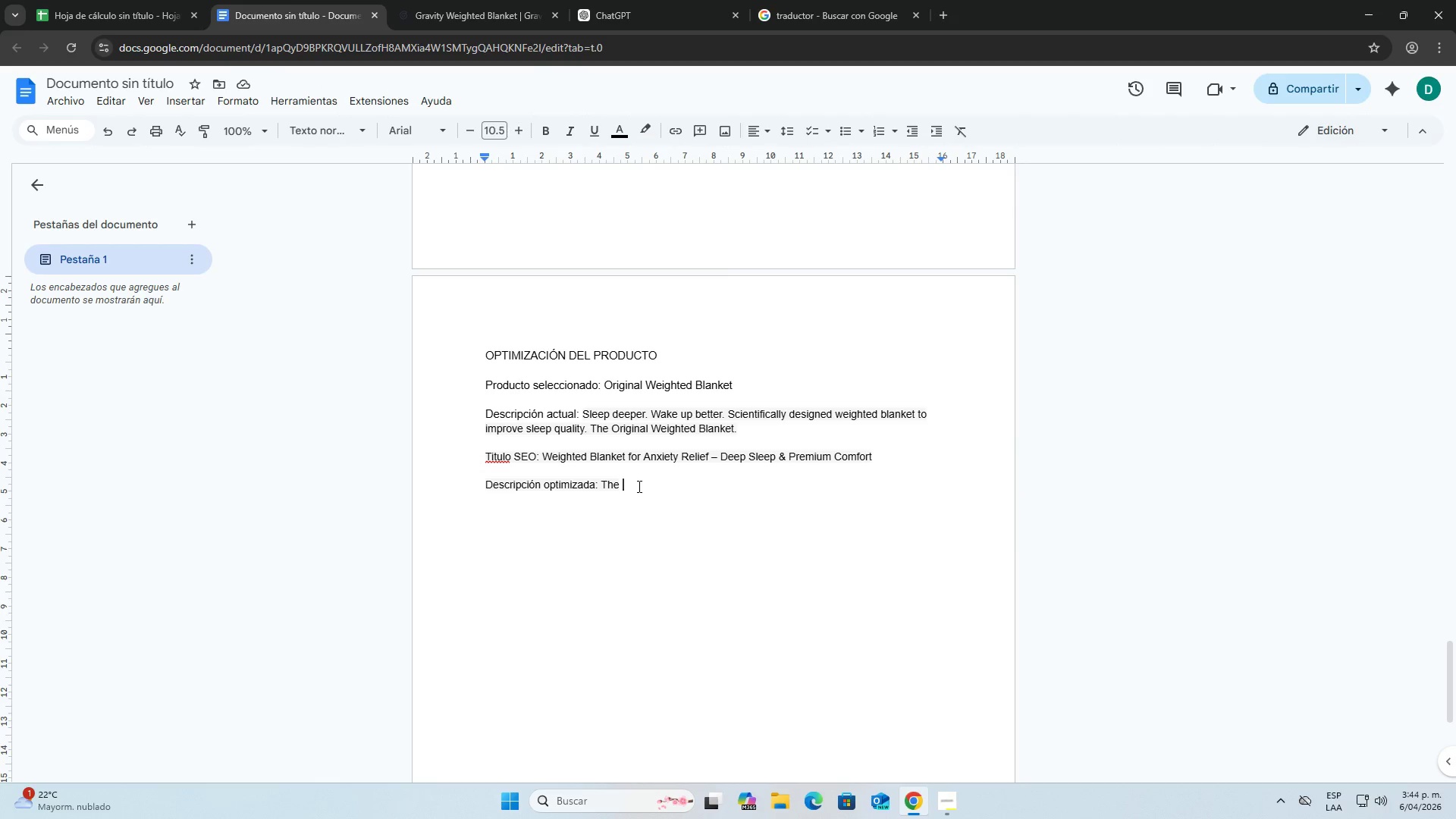 
key(Control+ControlLeft)
 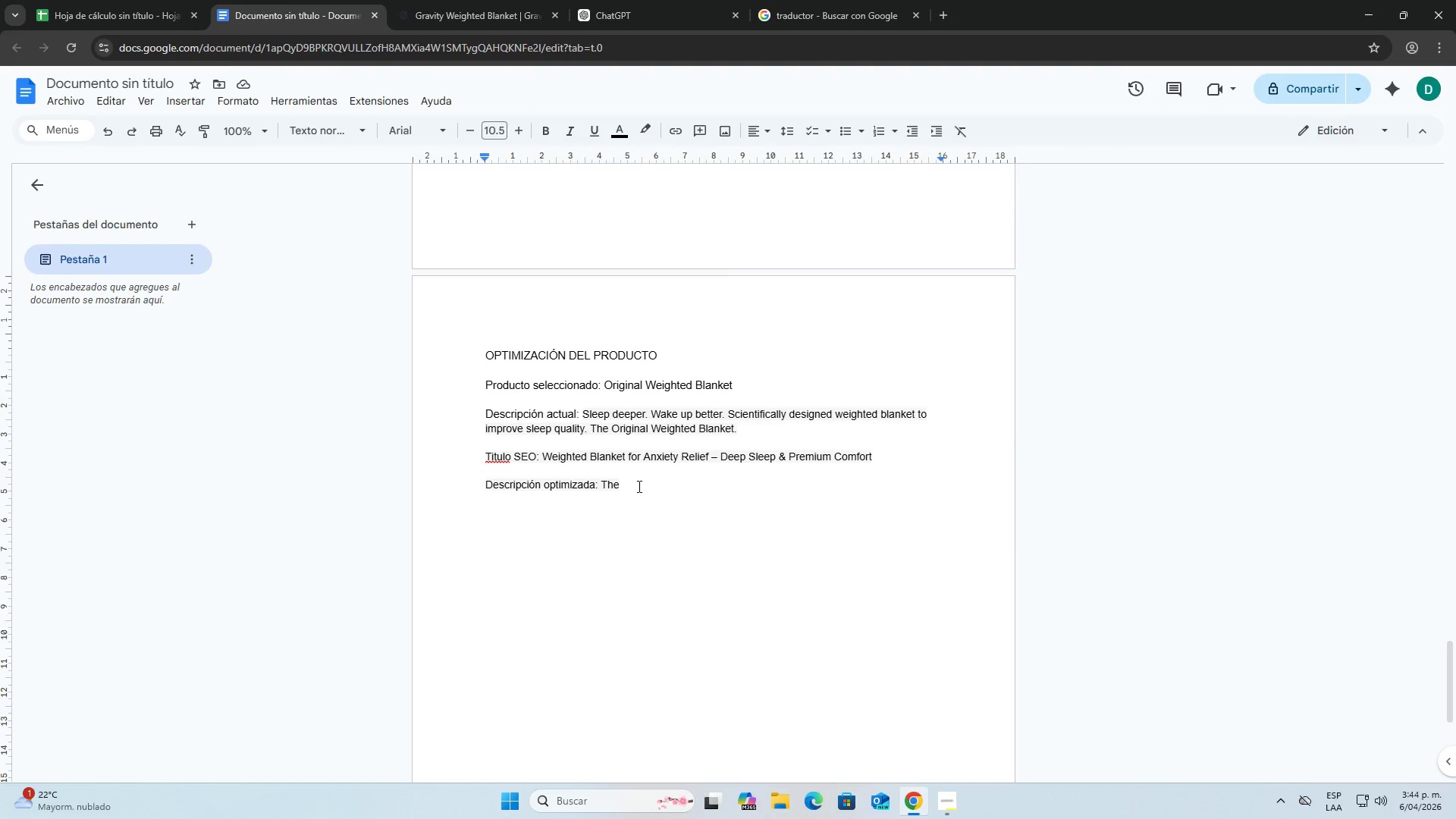 
key(Control+V)
 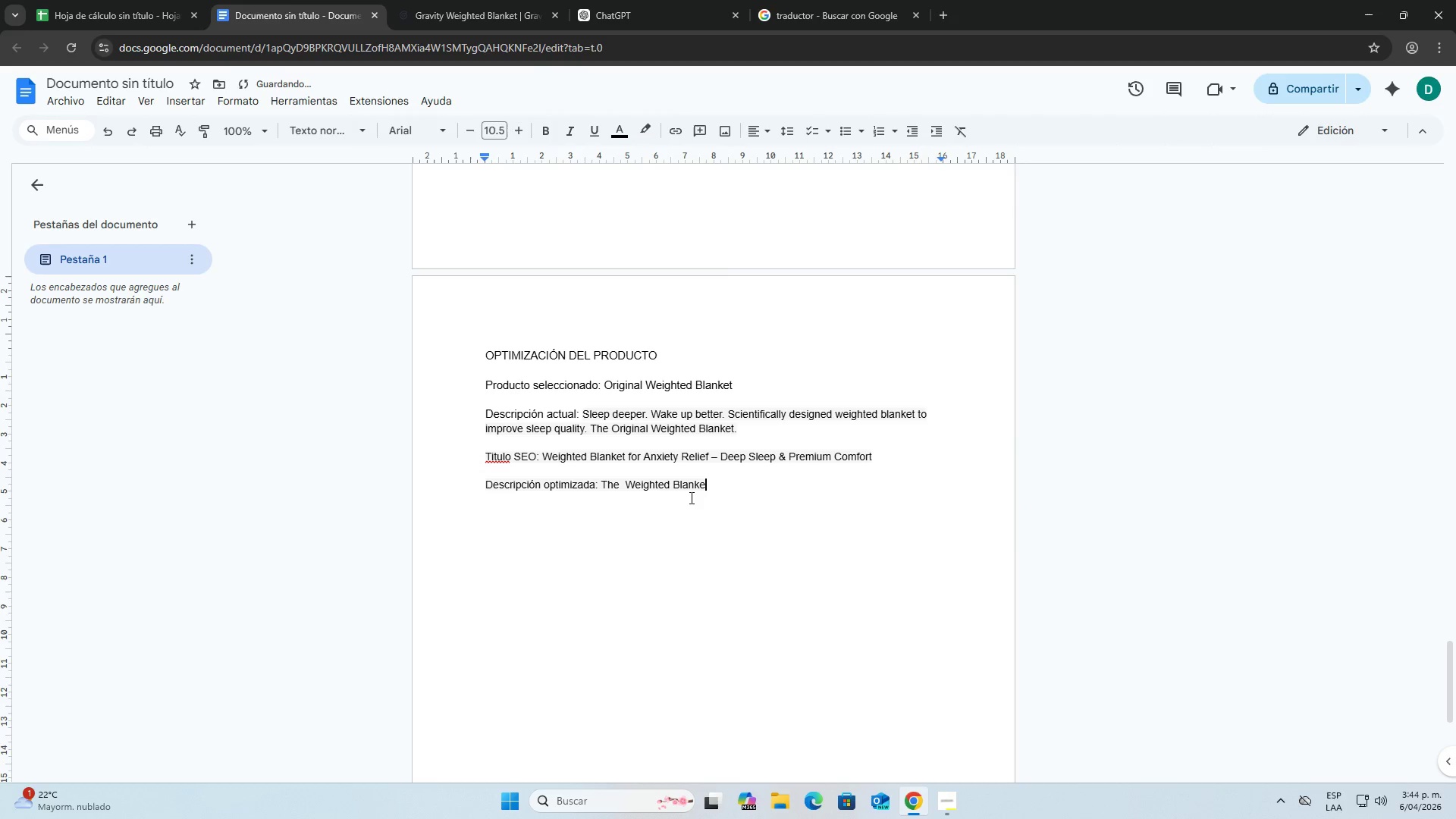 
key(Space)
 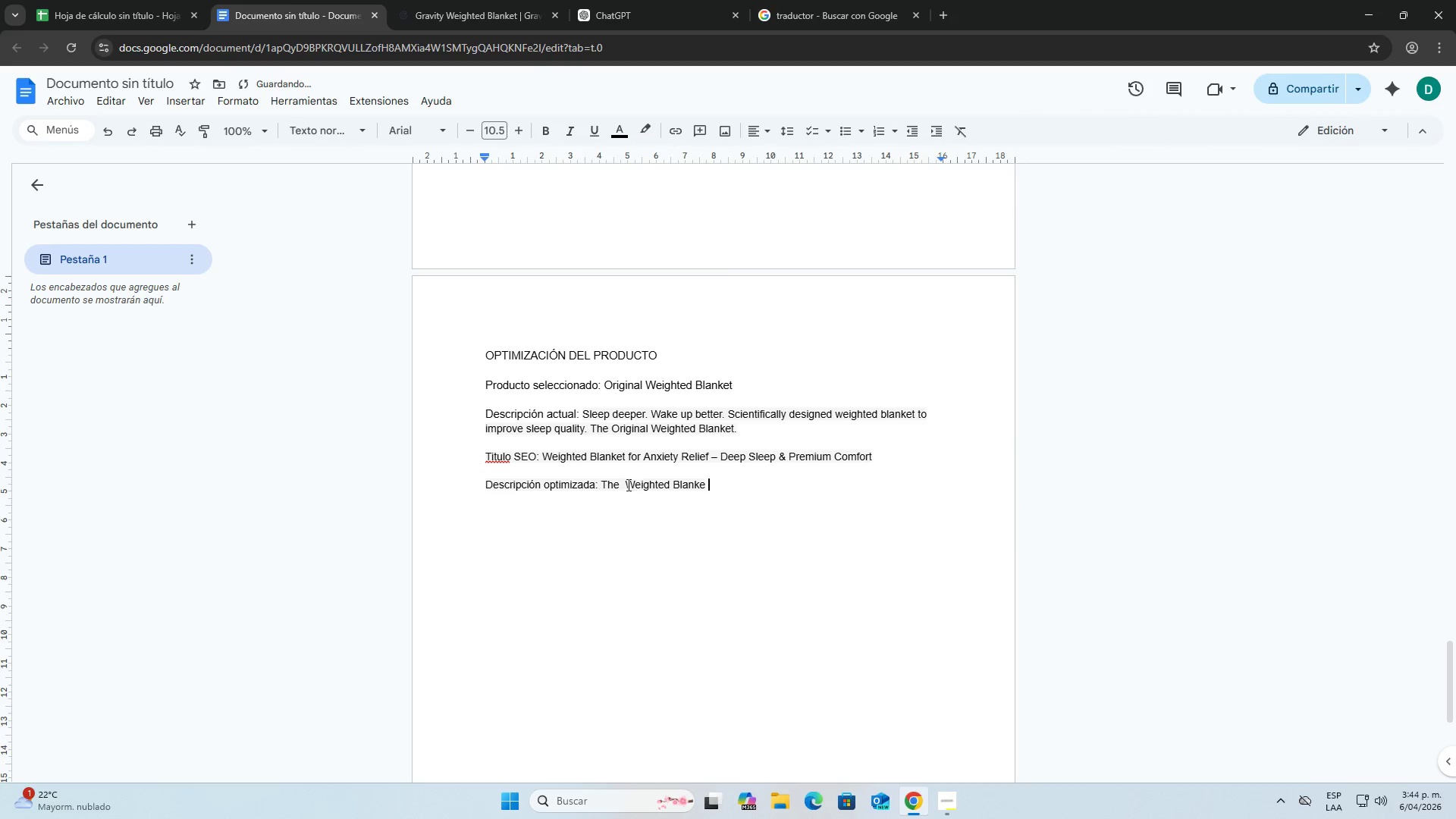 
left_click([625, 485])
 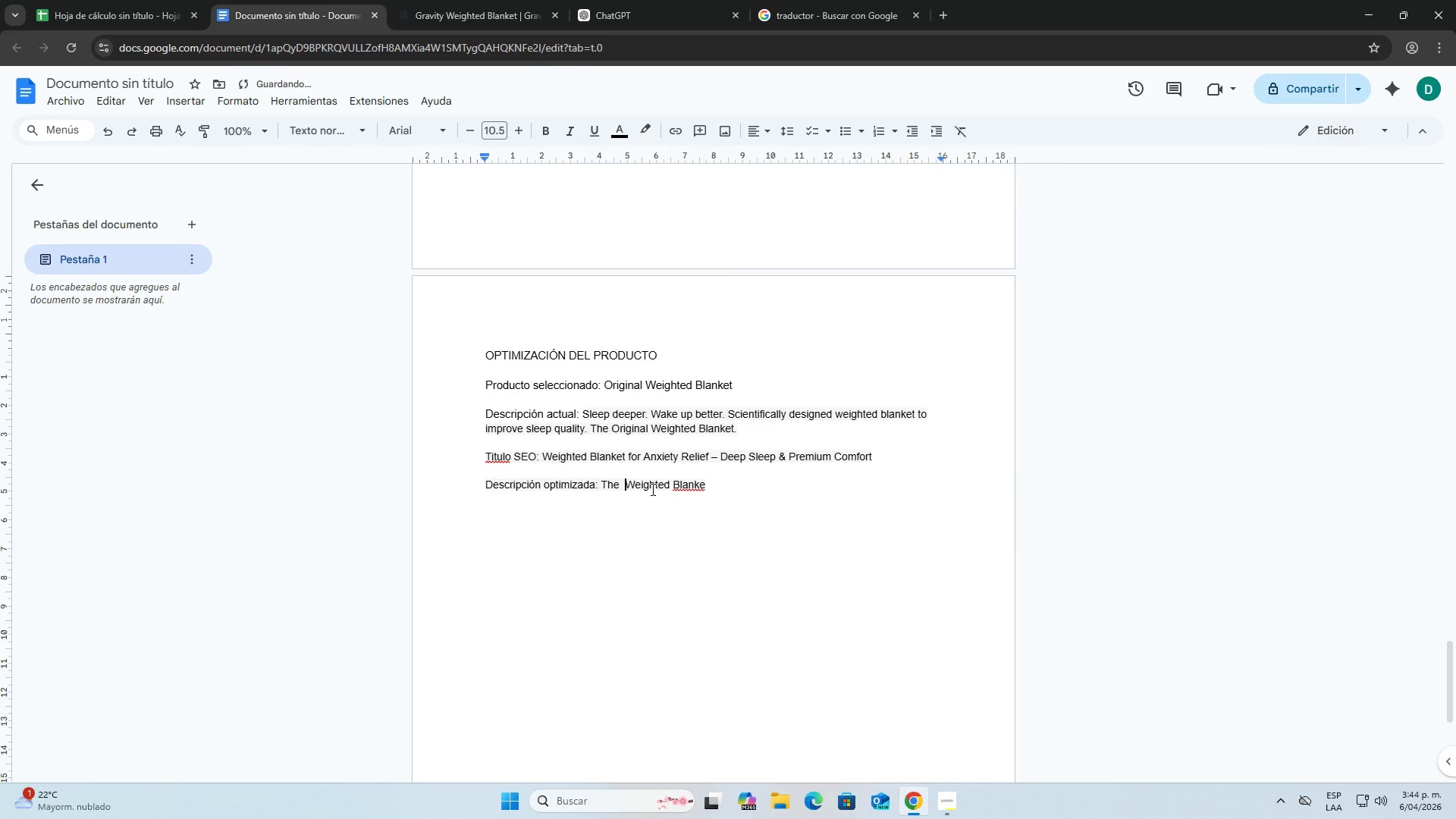 
key(Backspace)
 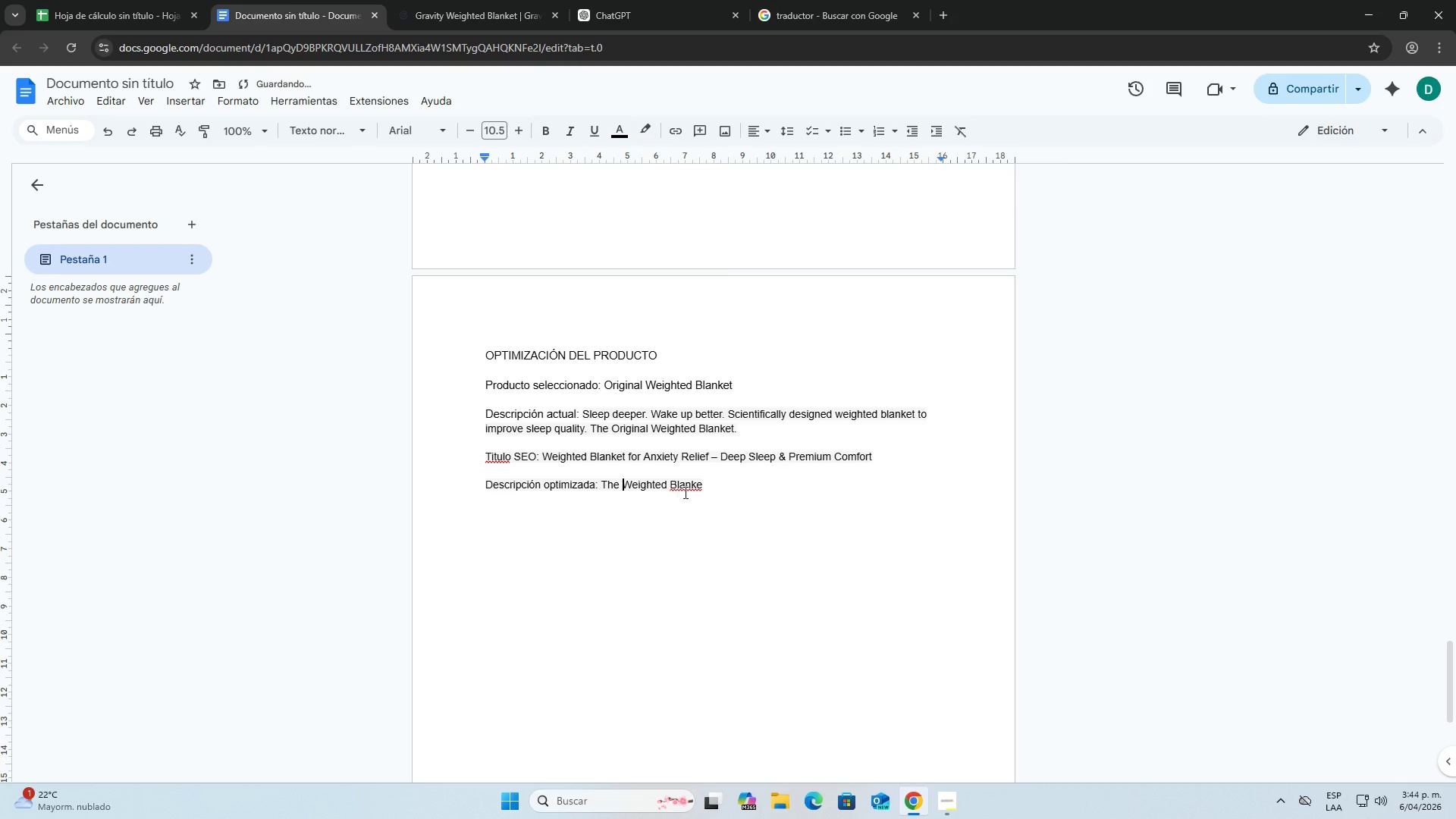 
left_click([707, 485])
 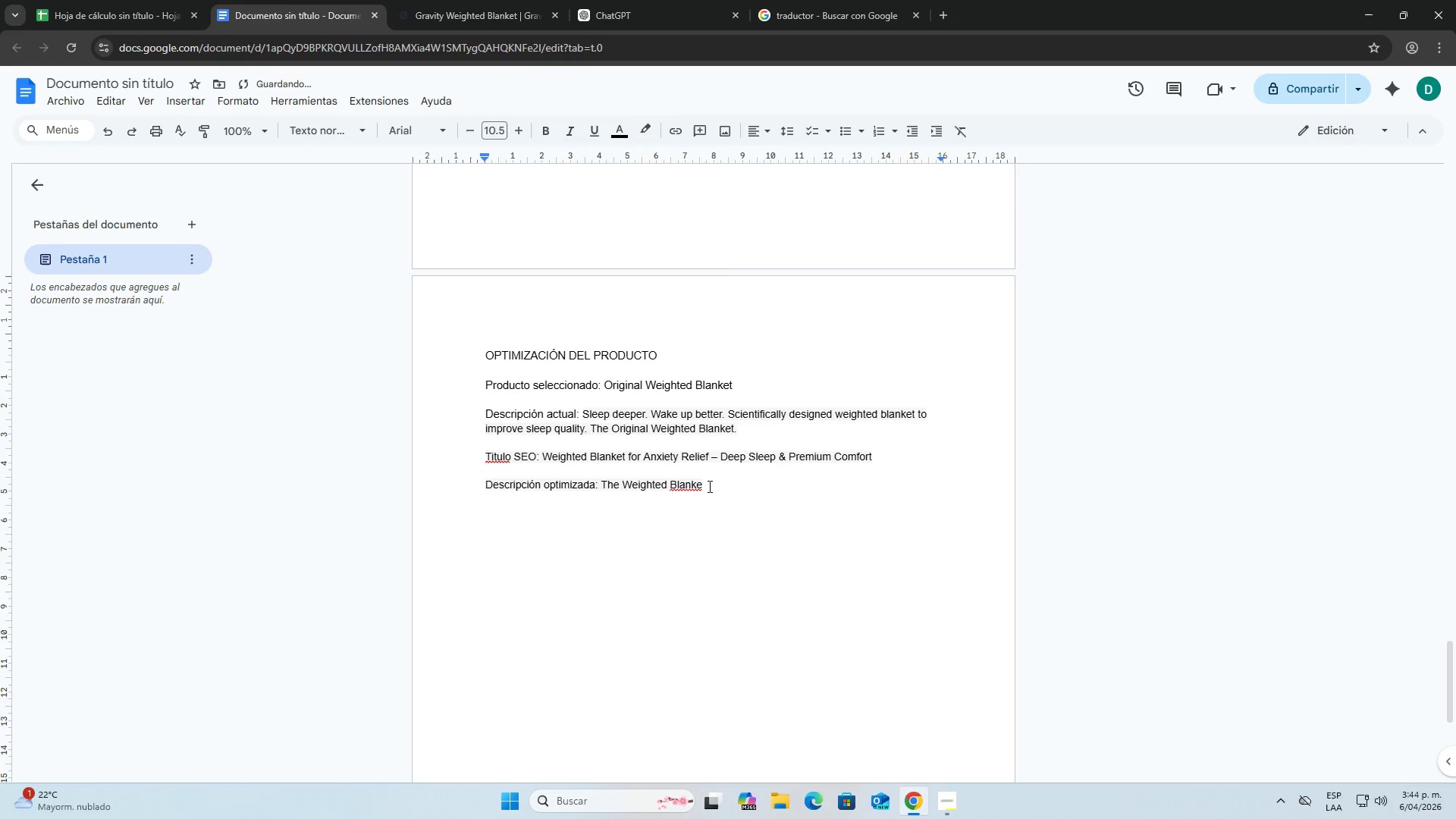 
key(ArrowLeft)
 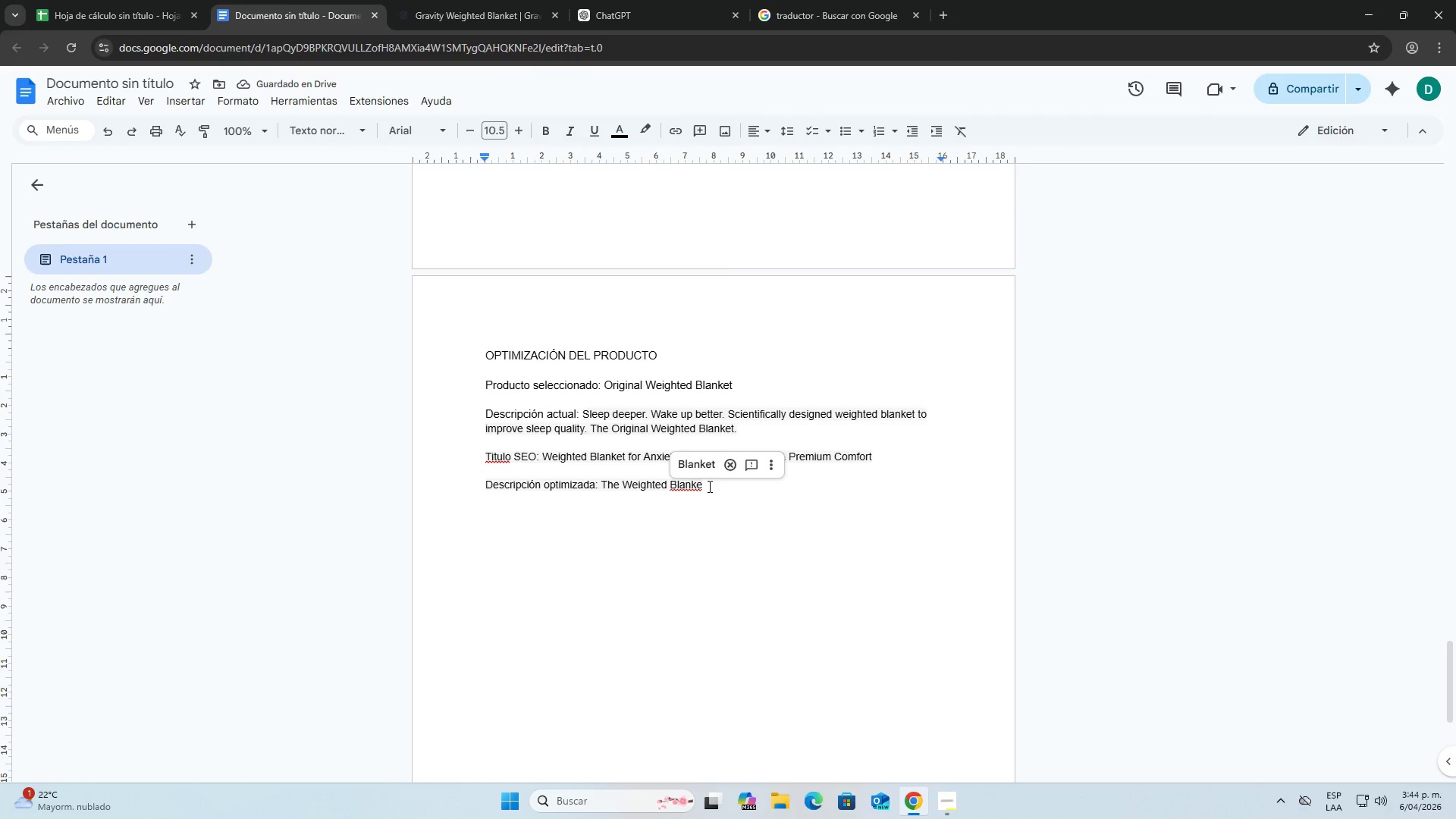 
key(T)
 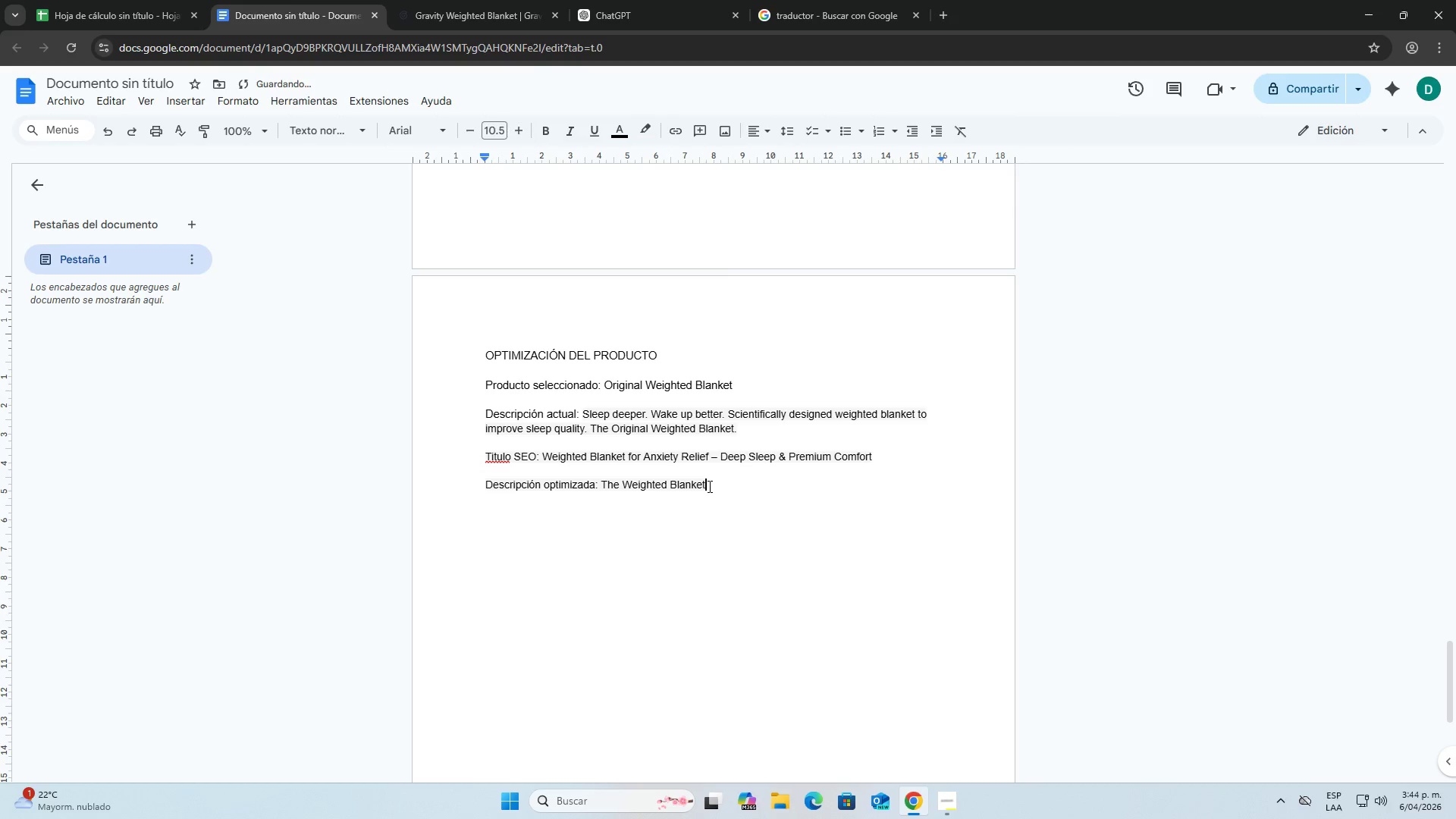 
key(ArrowRight)
 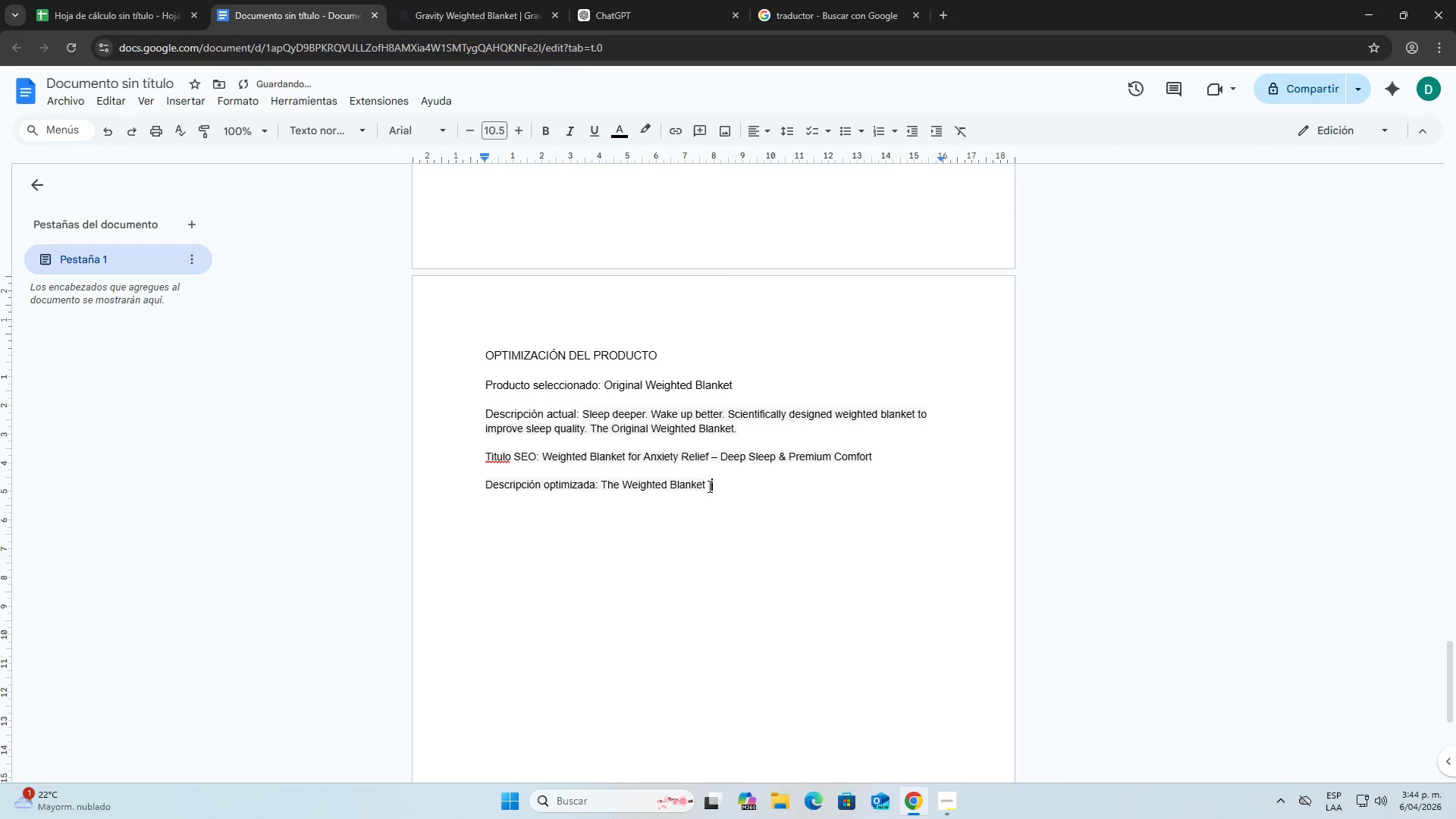 
type( esta dise`ada par a)
key(Backspace)
key(Backspace)
type(a po)
key(Backspace)
type(roporcionar una senc)
key(Backspace)
type(sacion de clma y relajacion )
 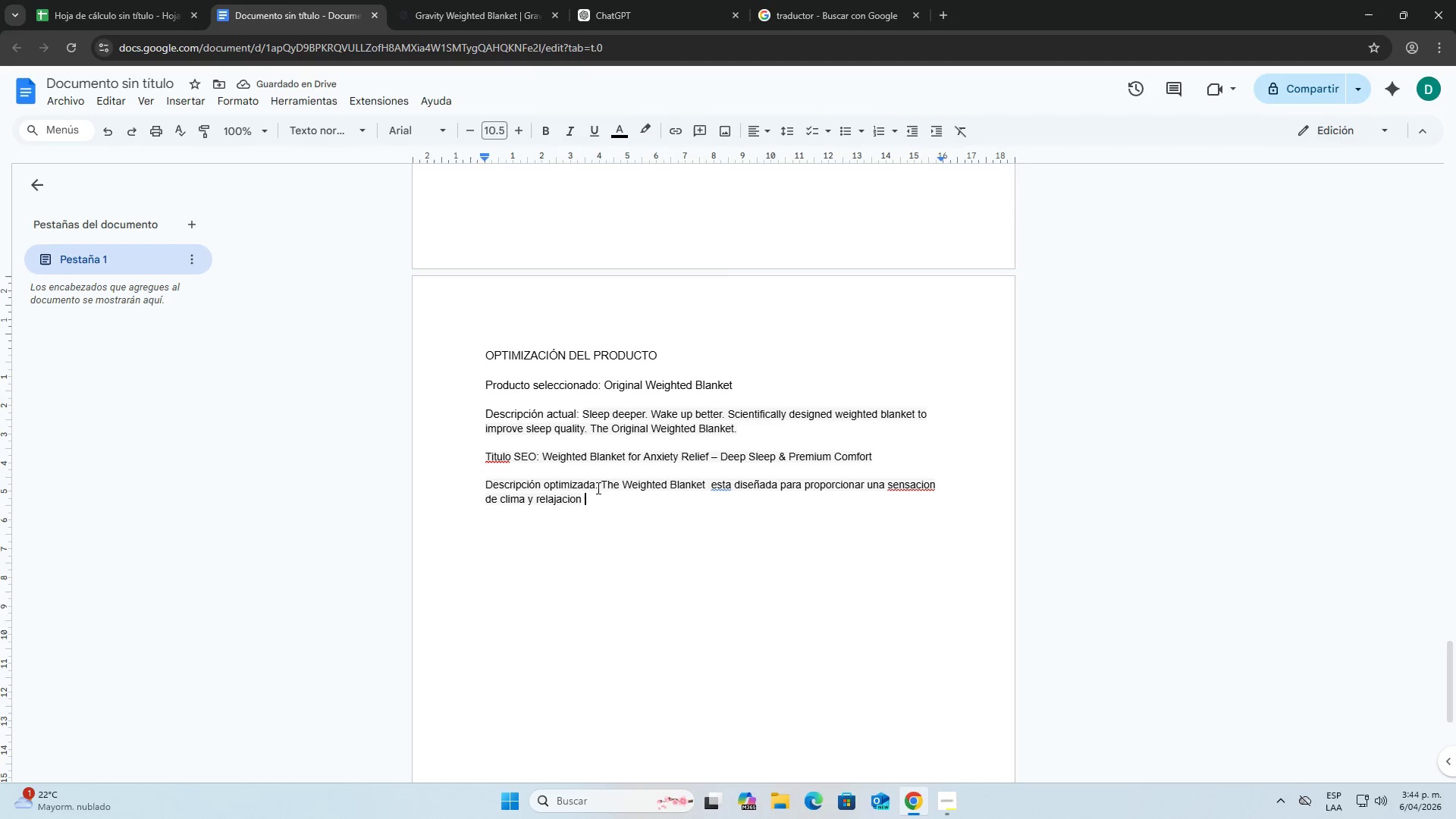 
key(Enter)
 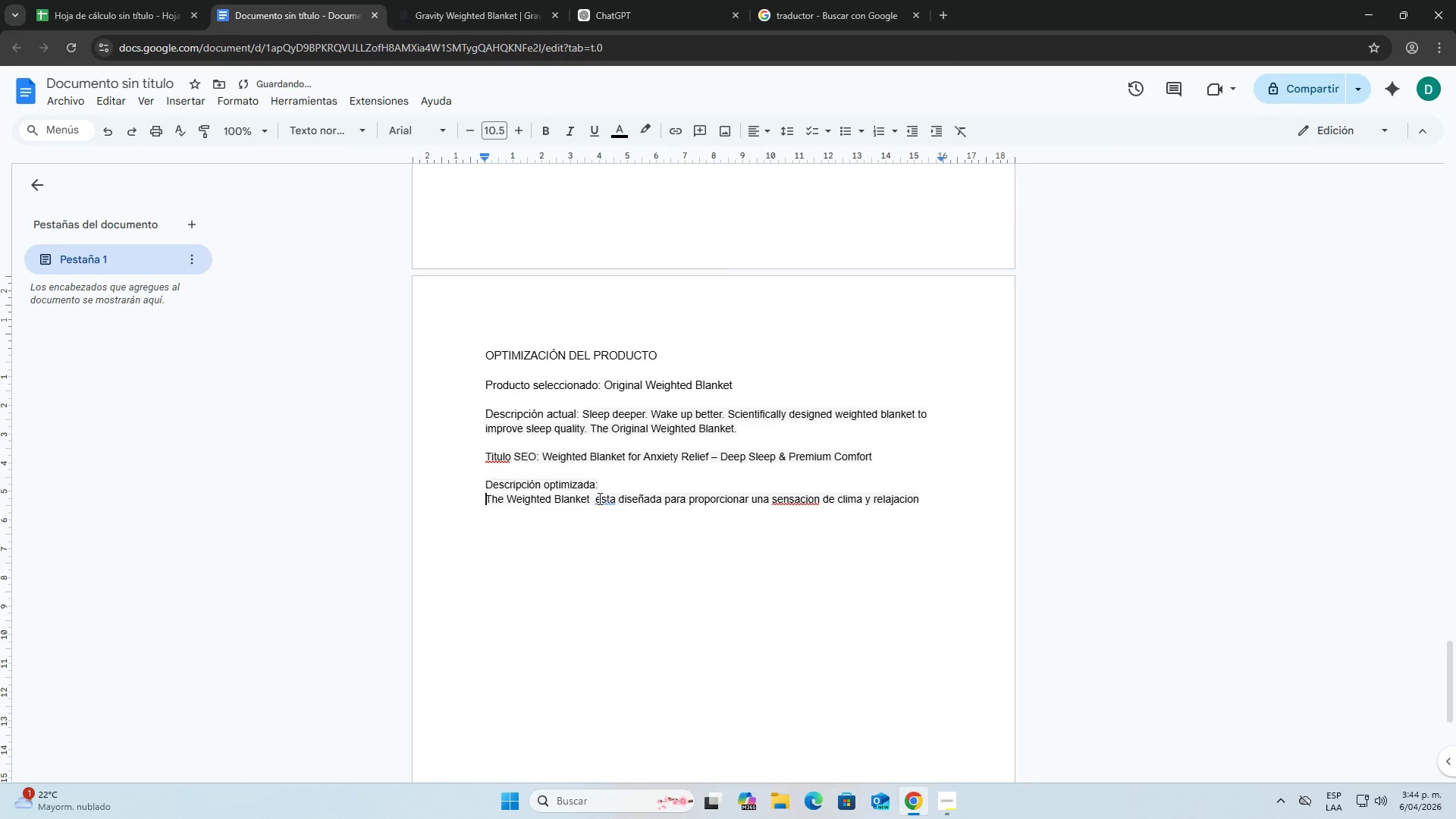 
key(Enter)
 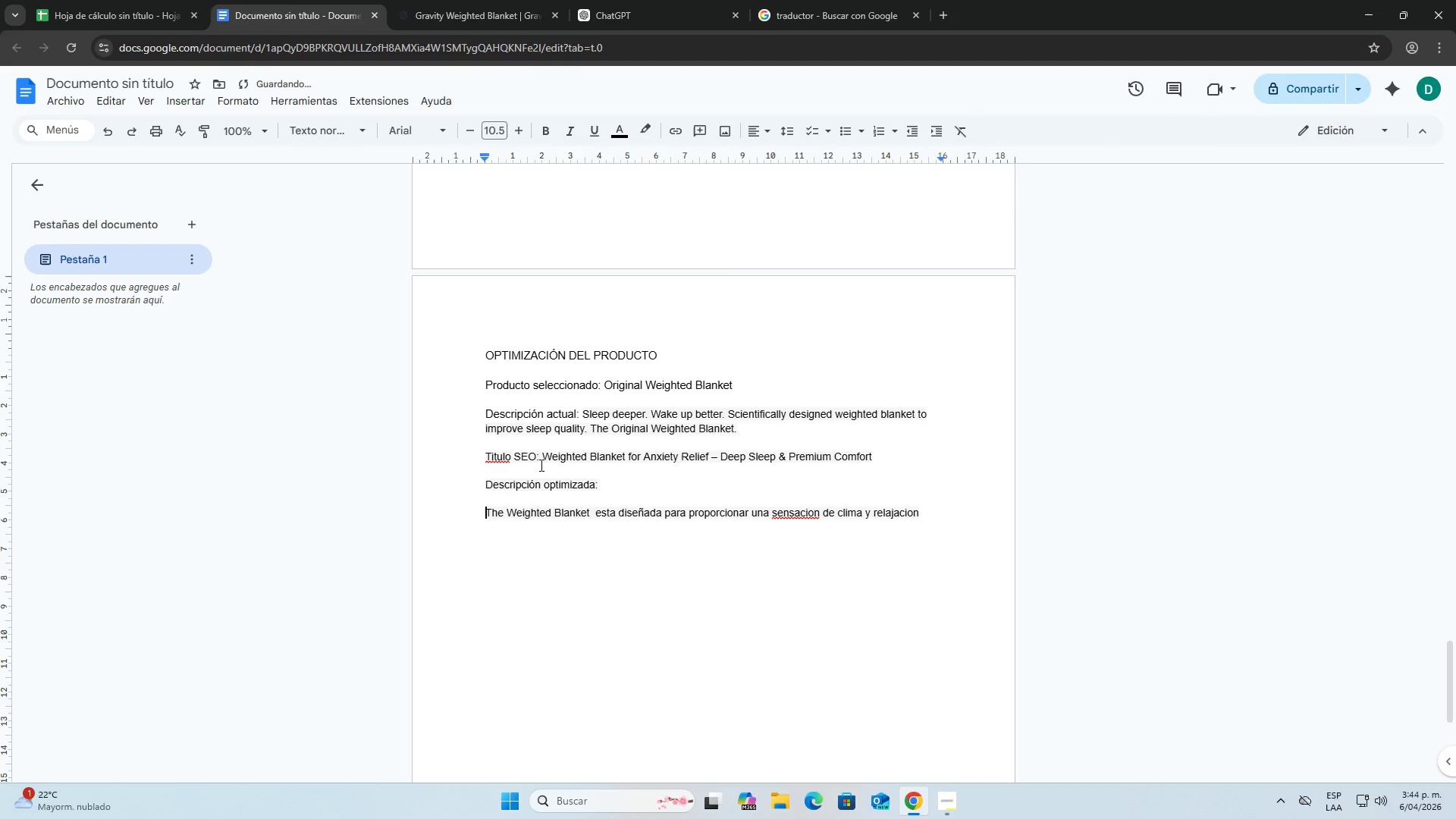 
left_click([541, 457])
 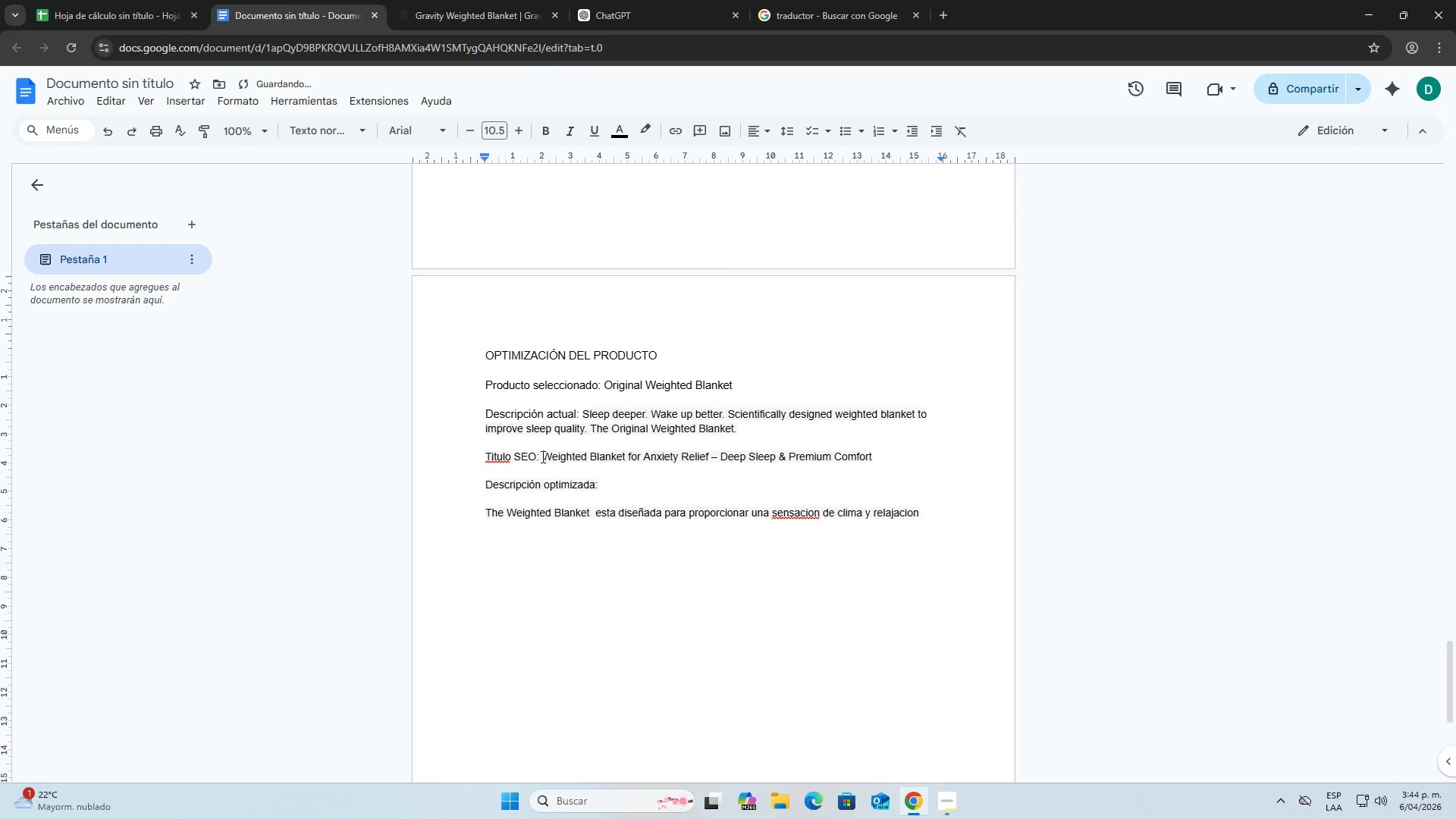 
key(Enter)
 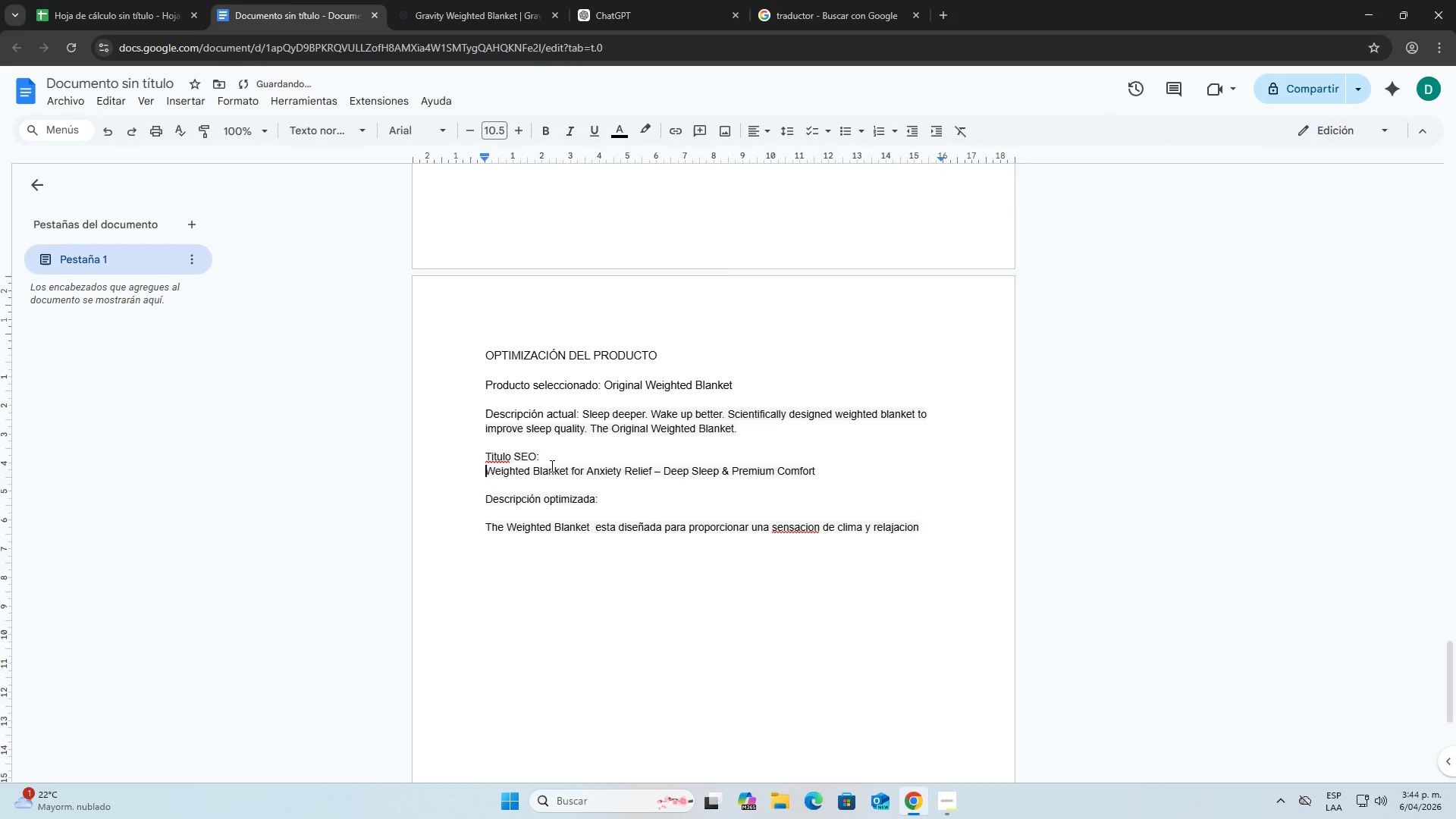 
key(Enter)
 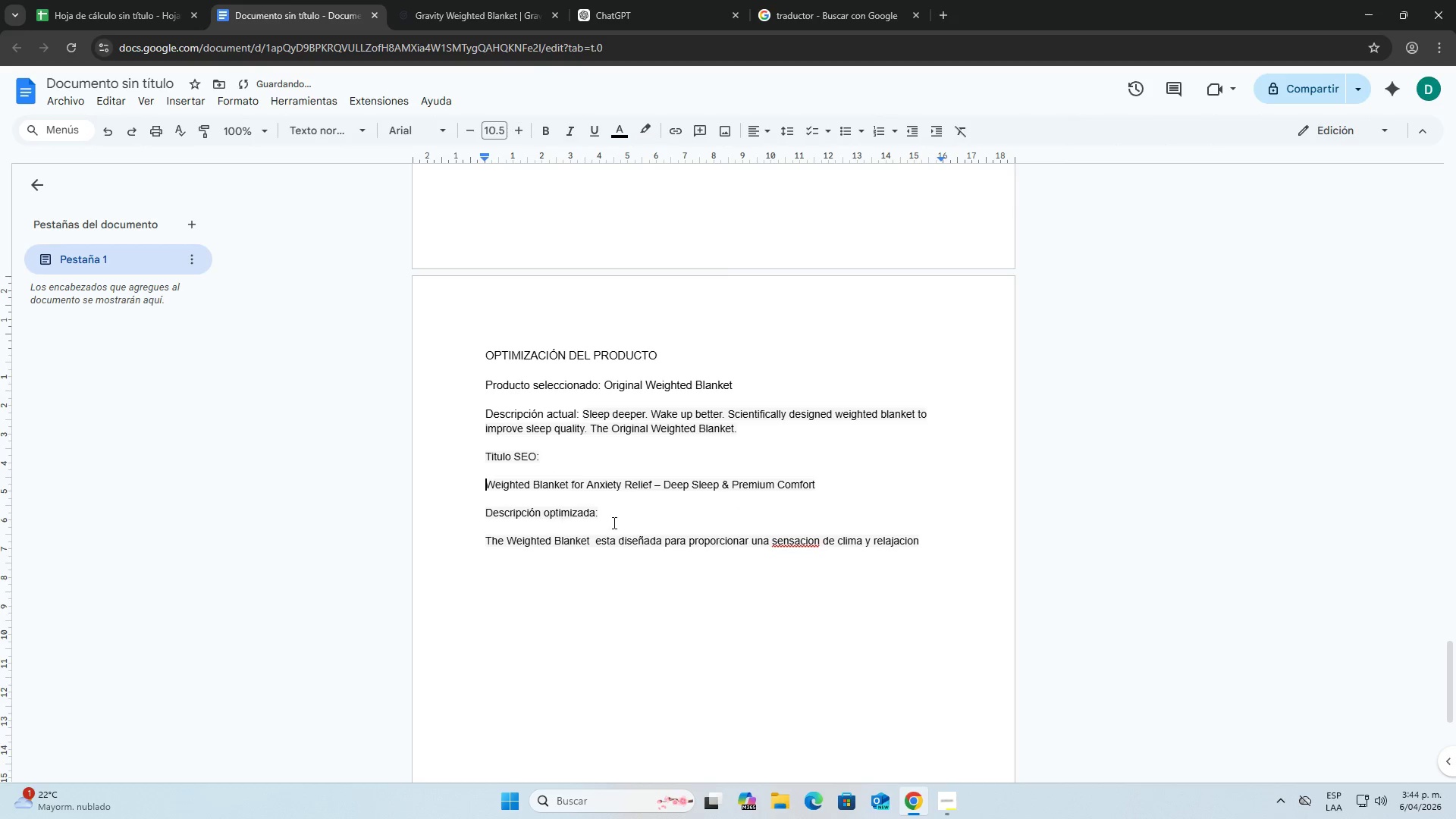 
left_click([611, 519])
 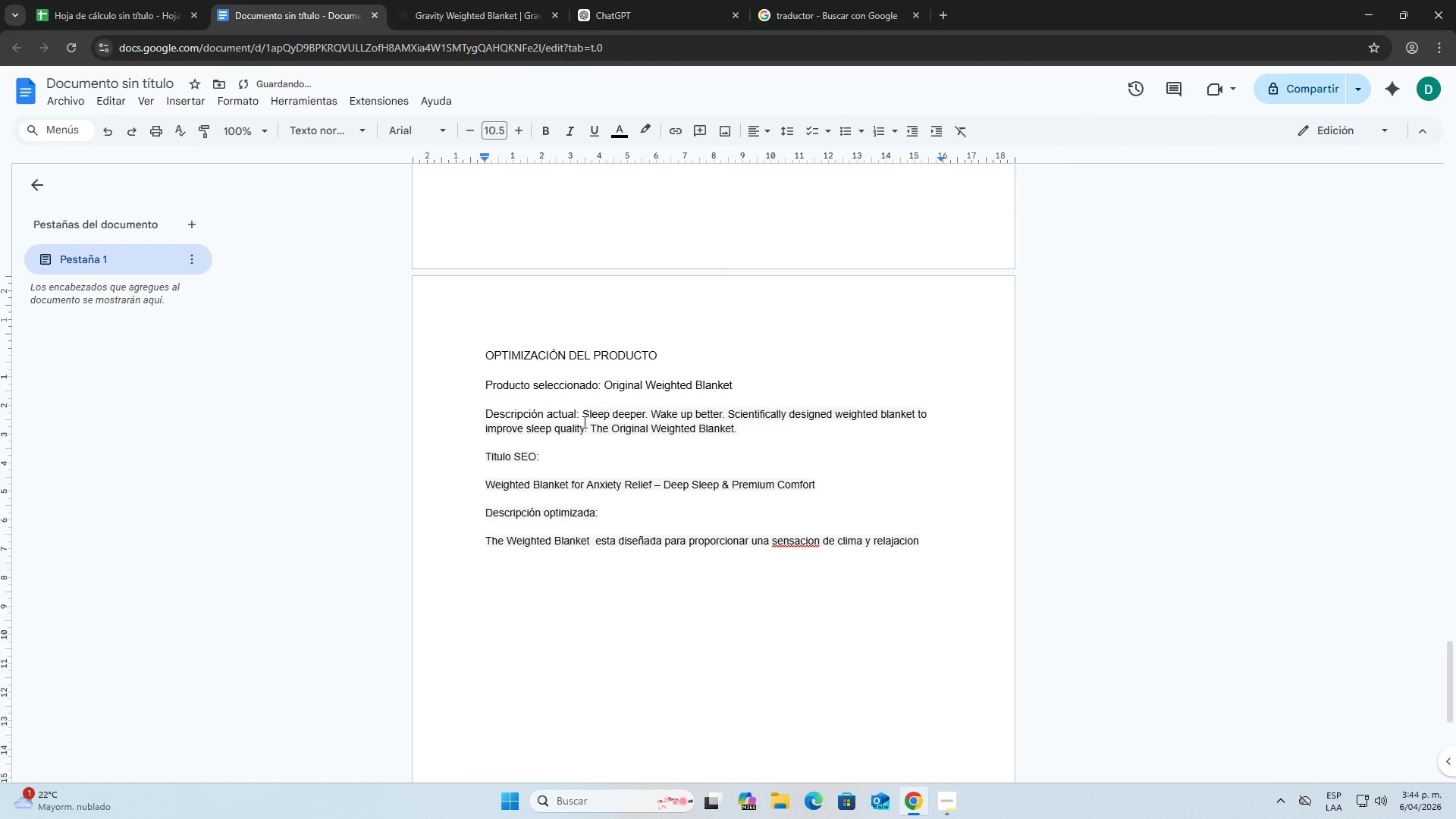 
left_click([576, 413])
 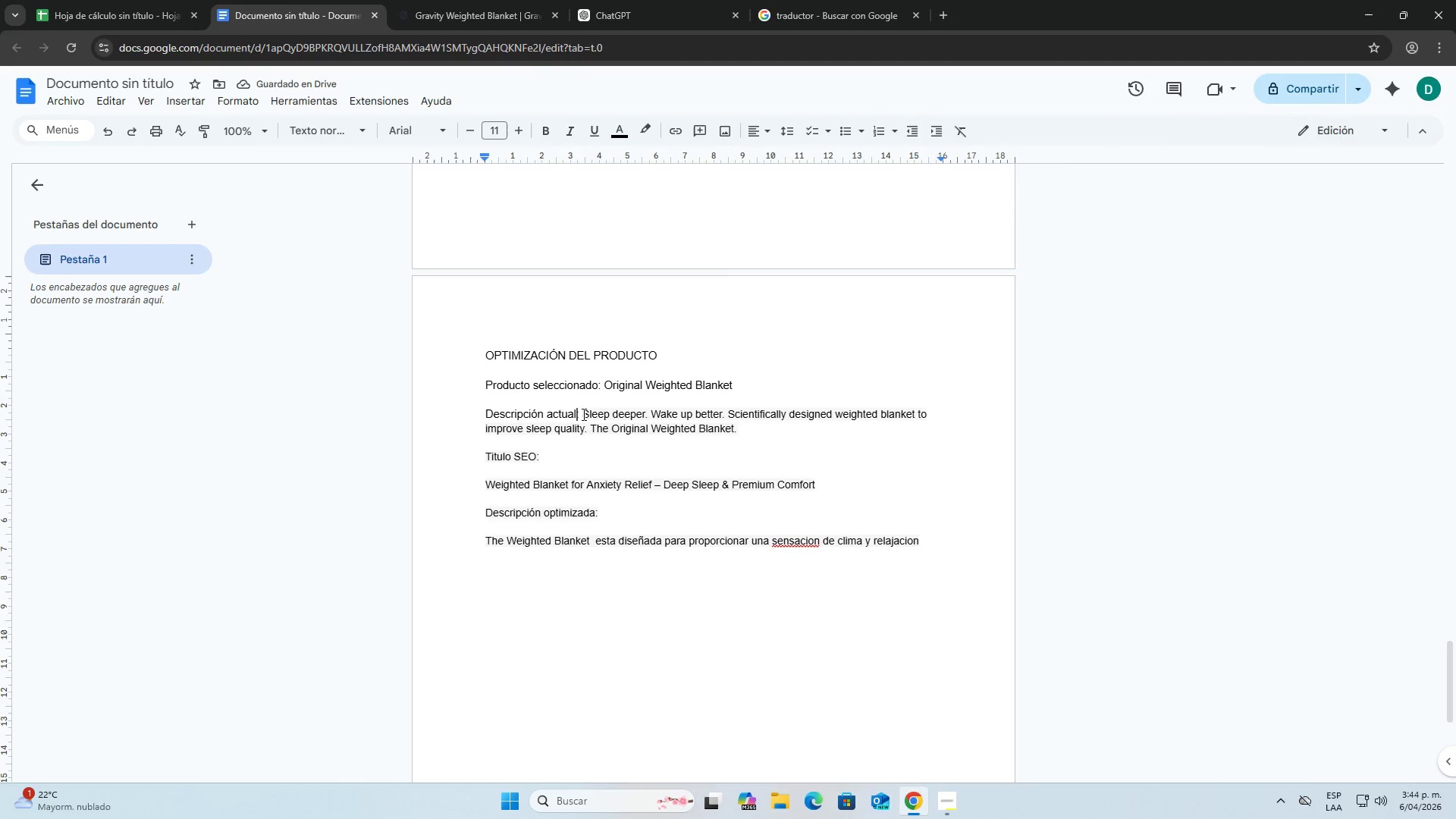 
left_click([582, 414])
 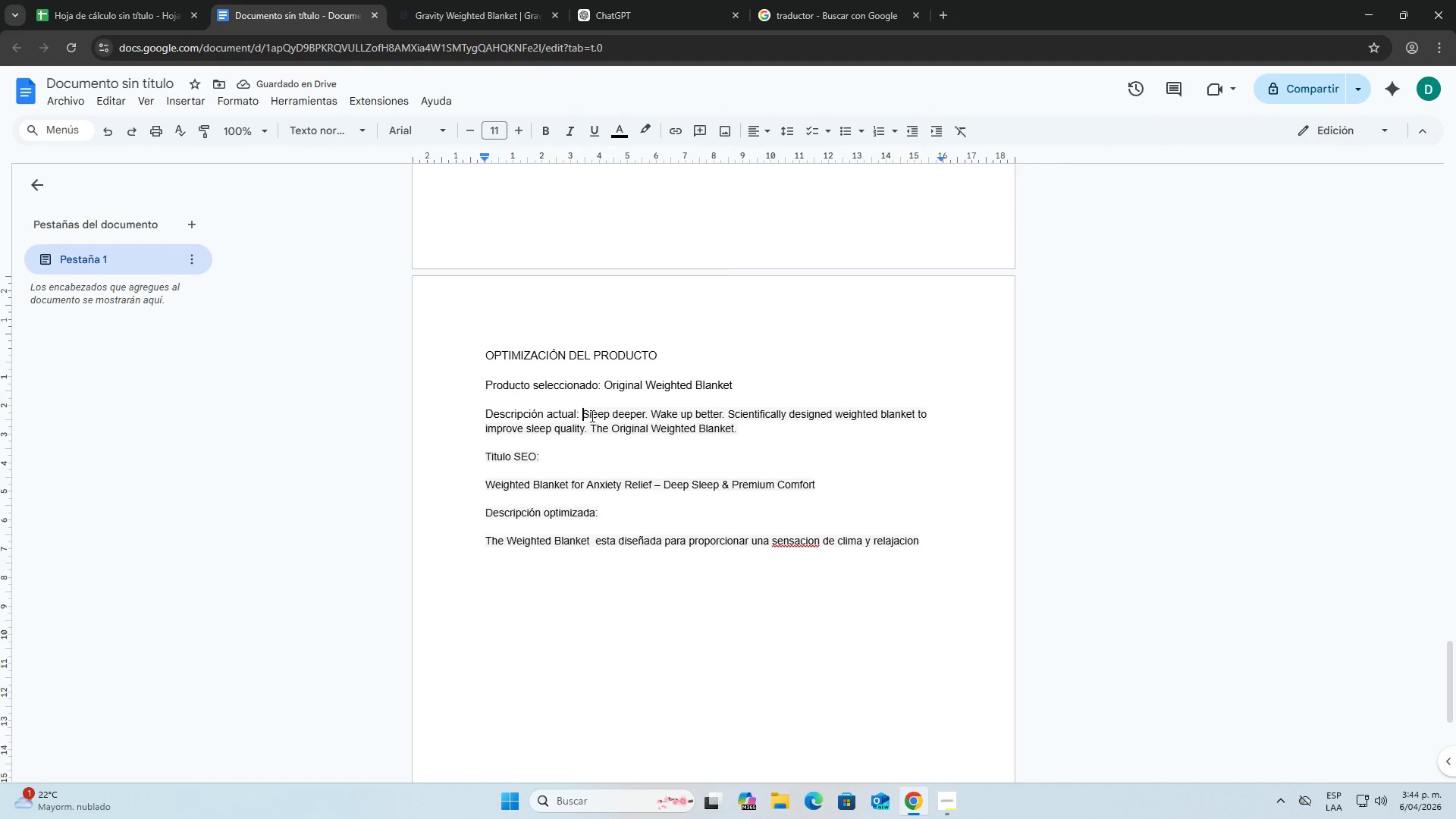 
key(Enter)
 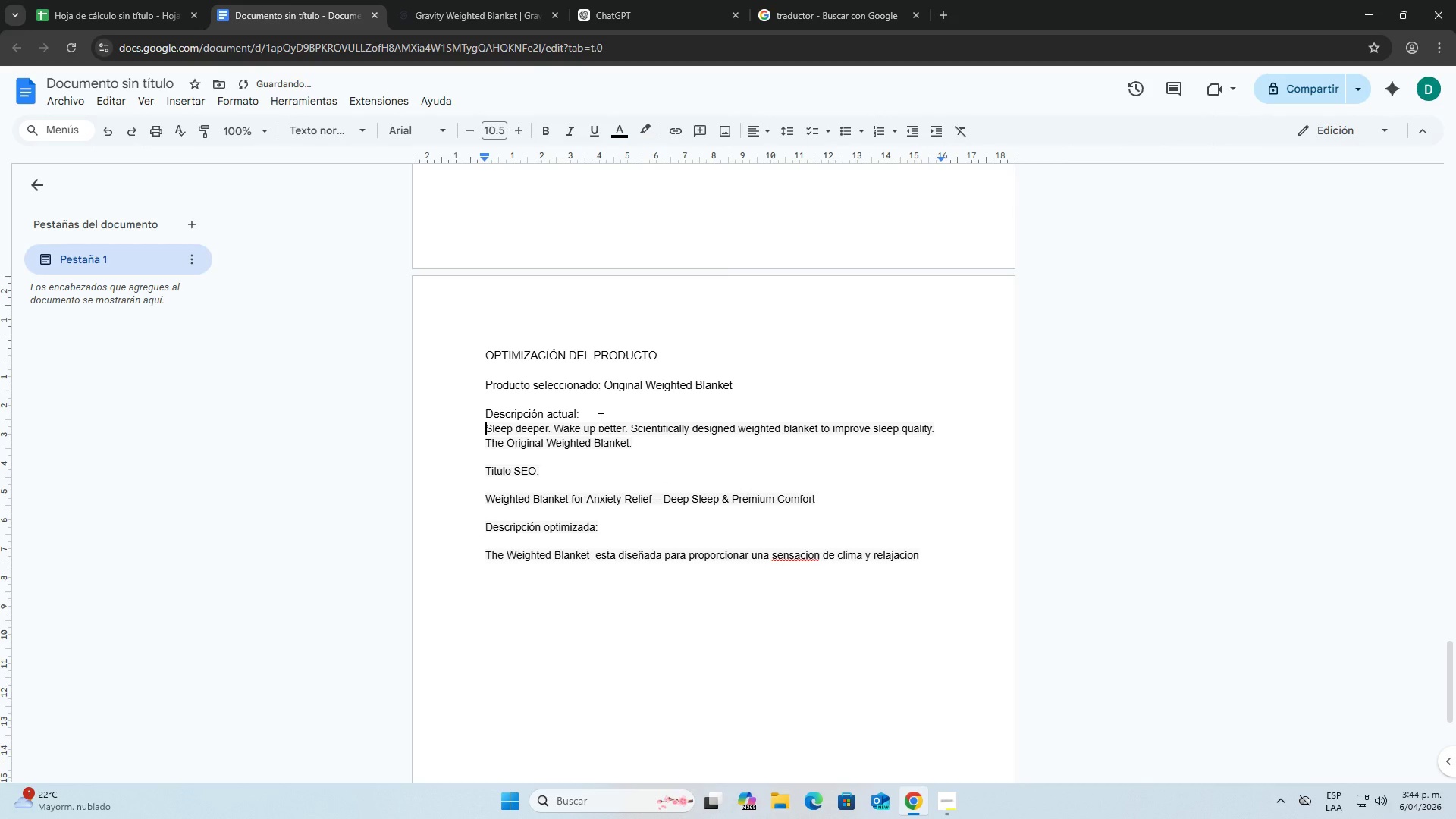 
key(Enter)
 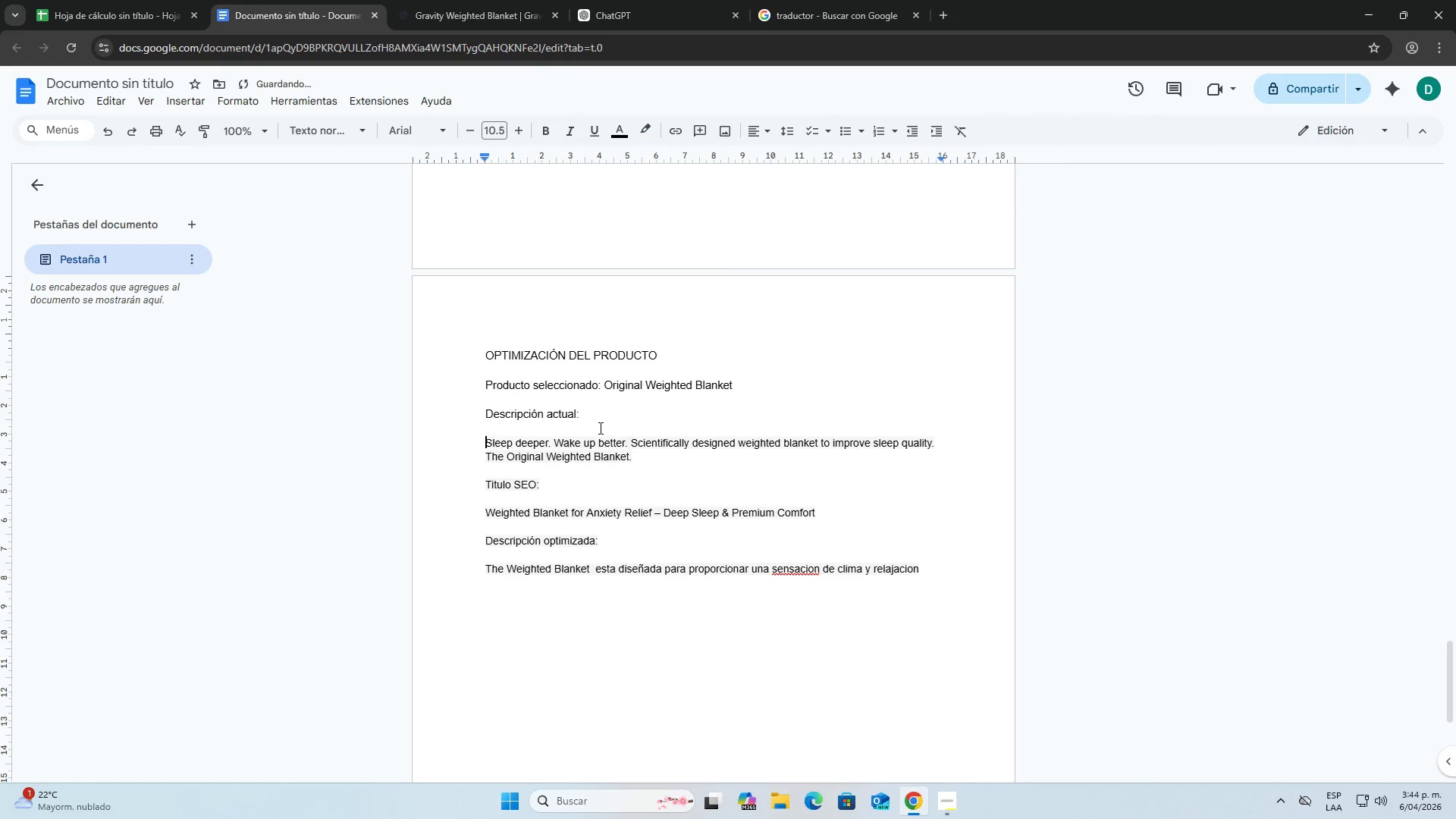 
scroll: coordinate [599, 428], scroll_direction: down, amount: 1.0
 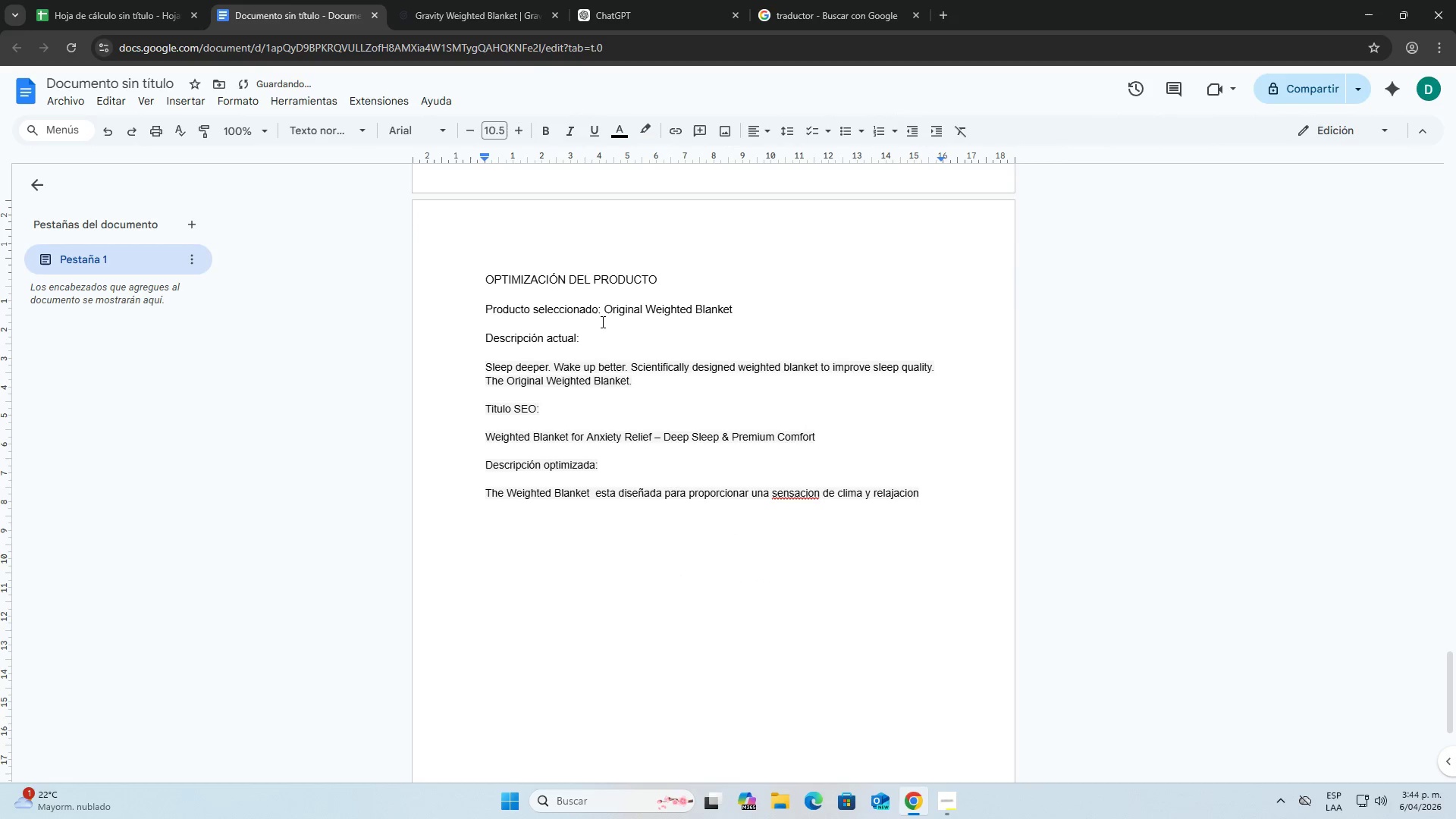 
left_click([604, 310])
 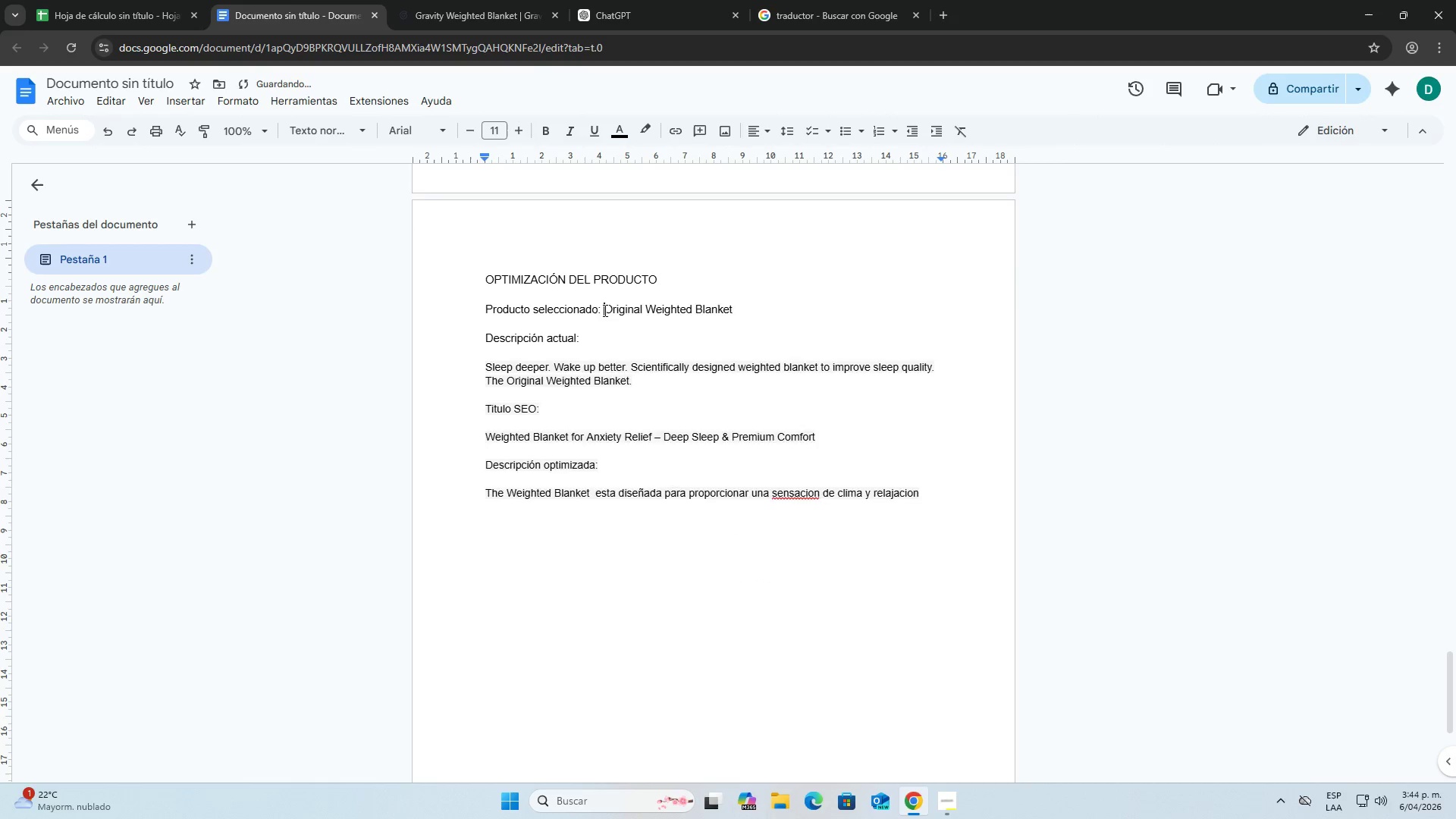 
key(Enter)
 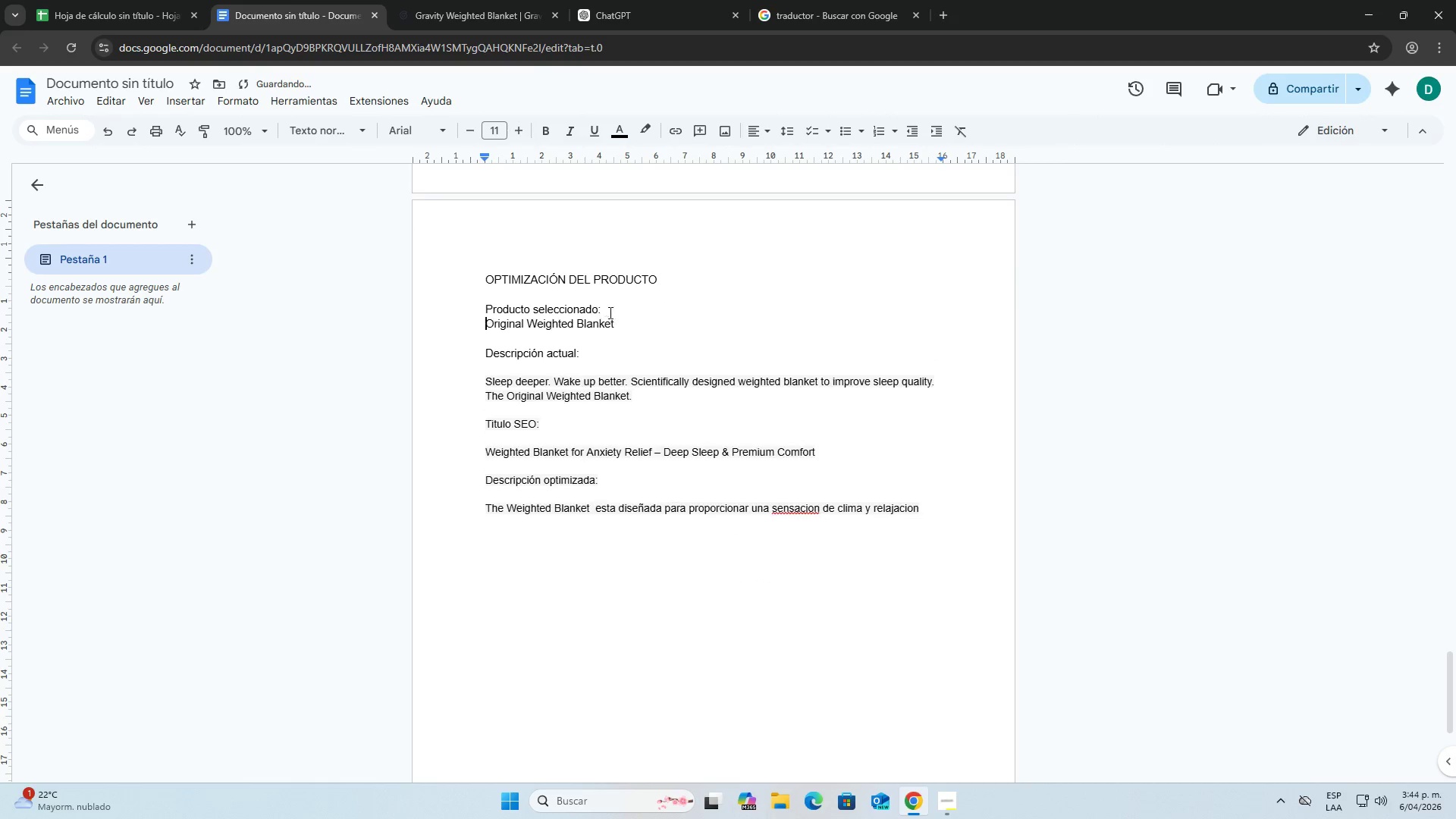 
key(Enter)
 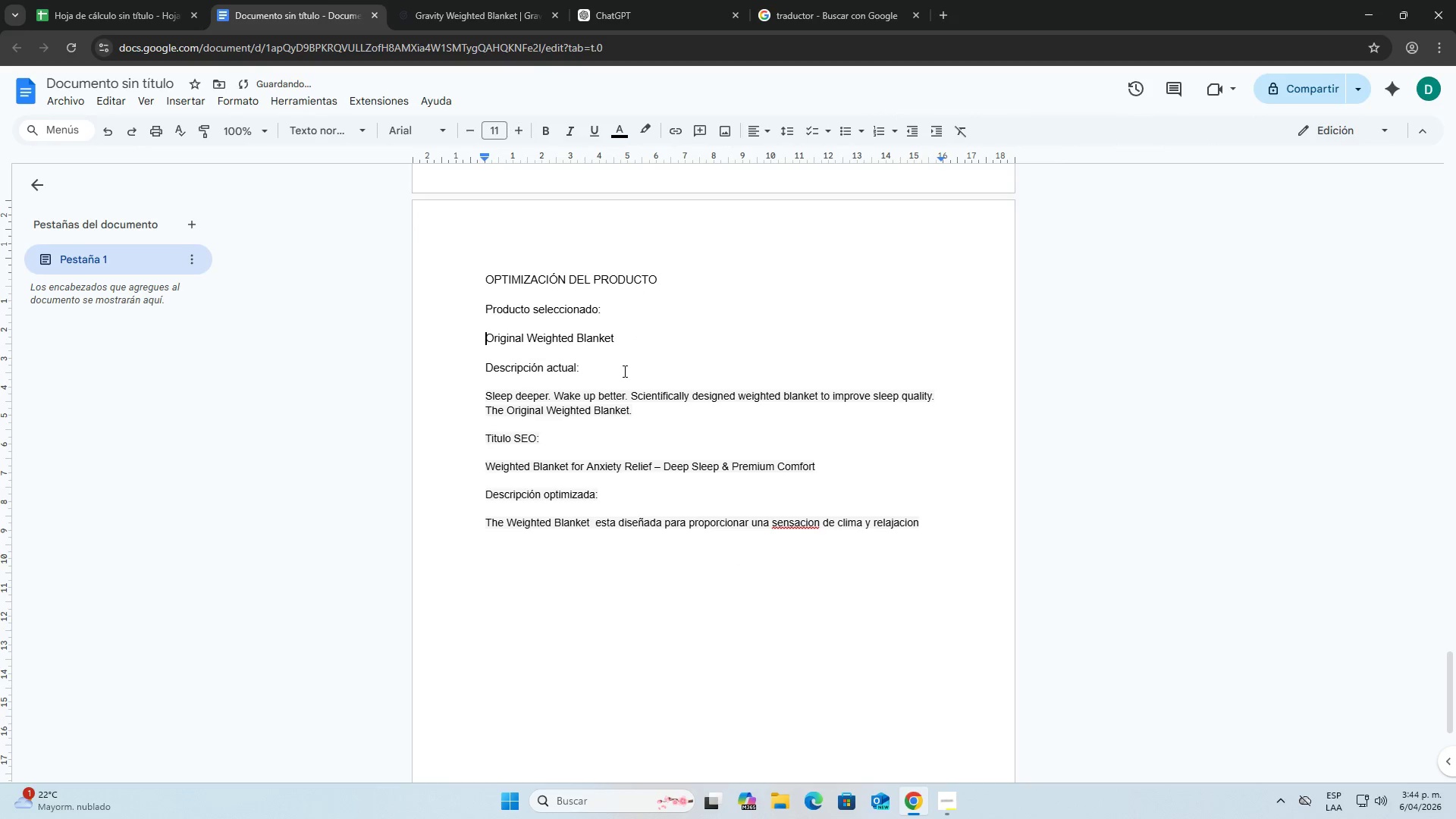 
scroll: coordinate [625, 376], scroll_direction: down, amount: 2.0
 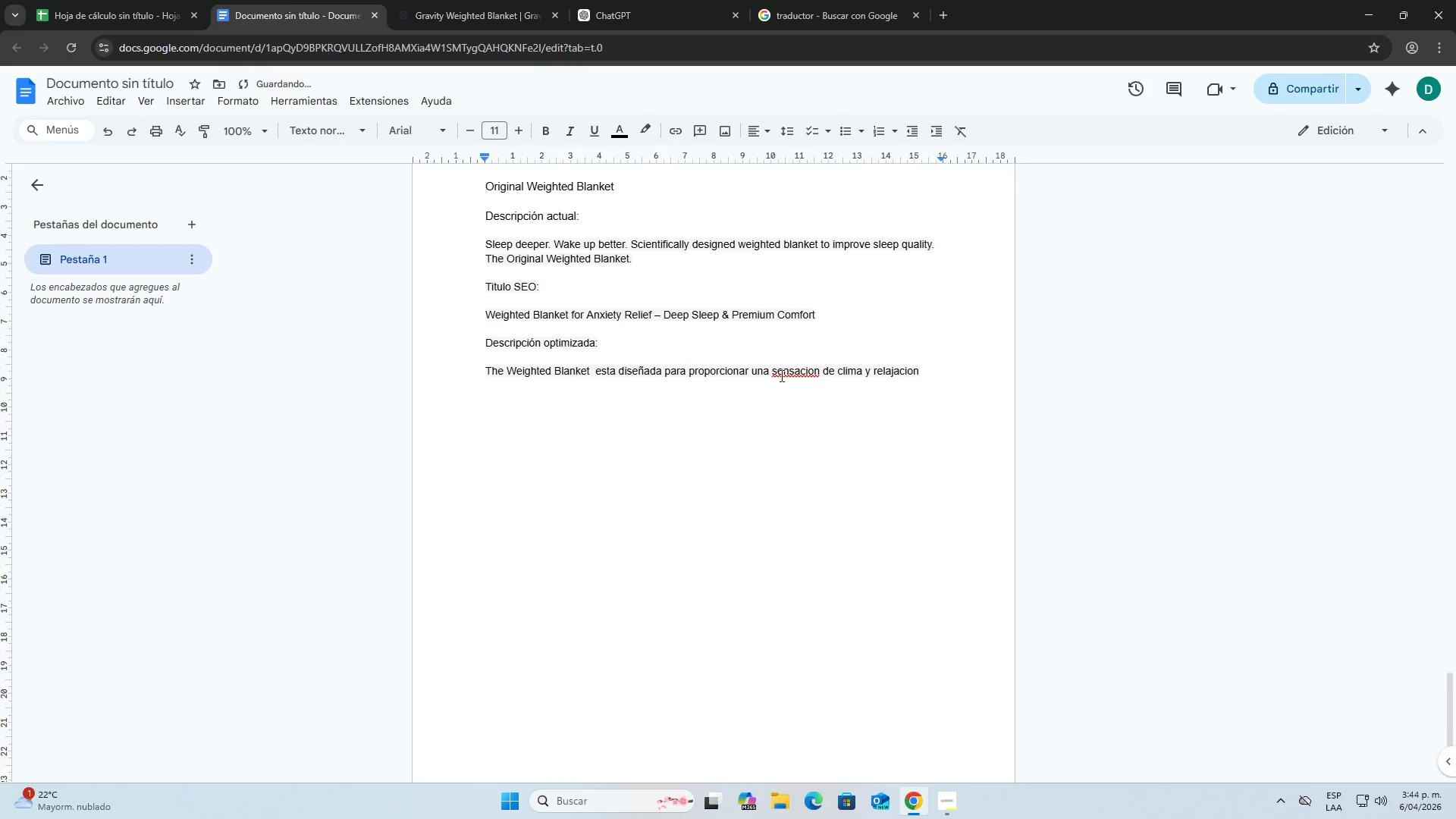 
scroll: coordinate [812, 379], scroll_direction: up, amount: 1.0
 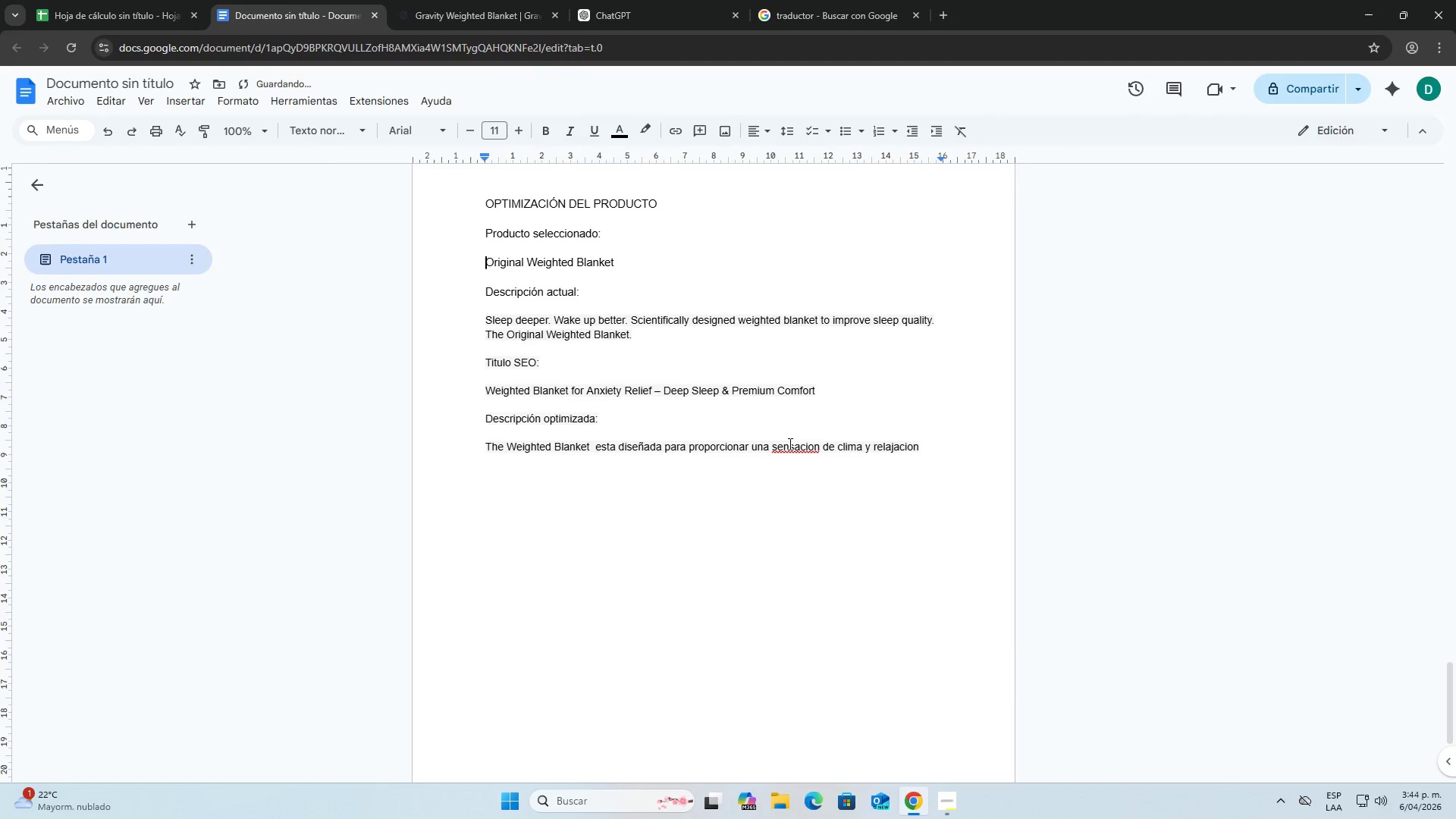 
right_click([789, 444])
 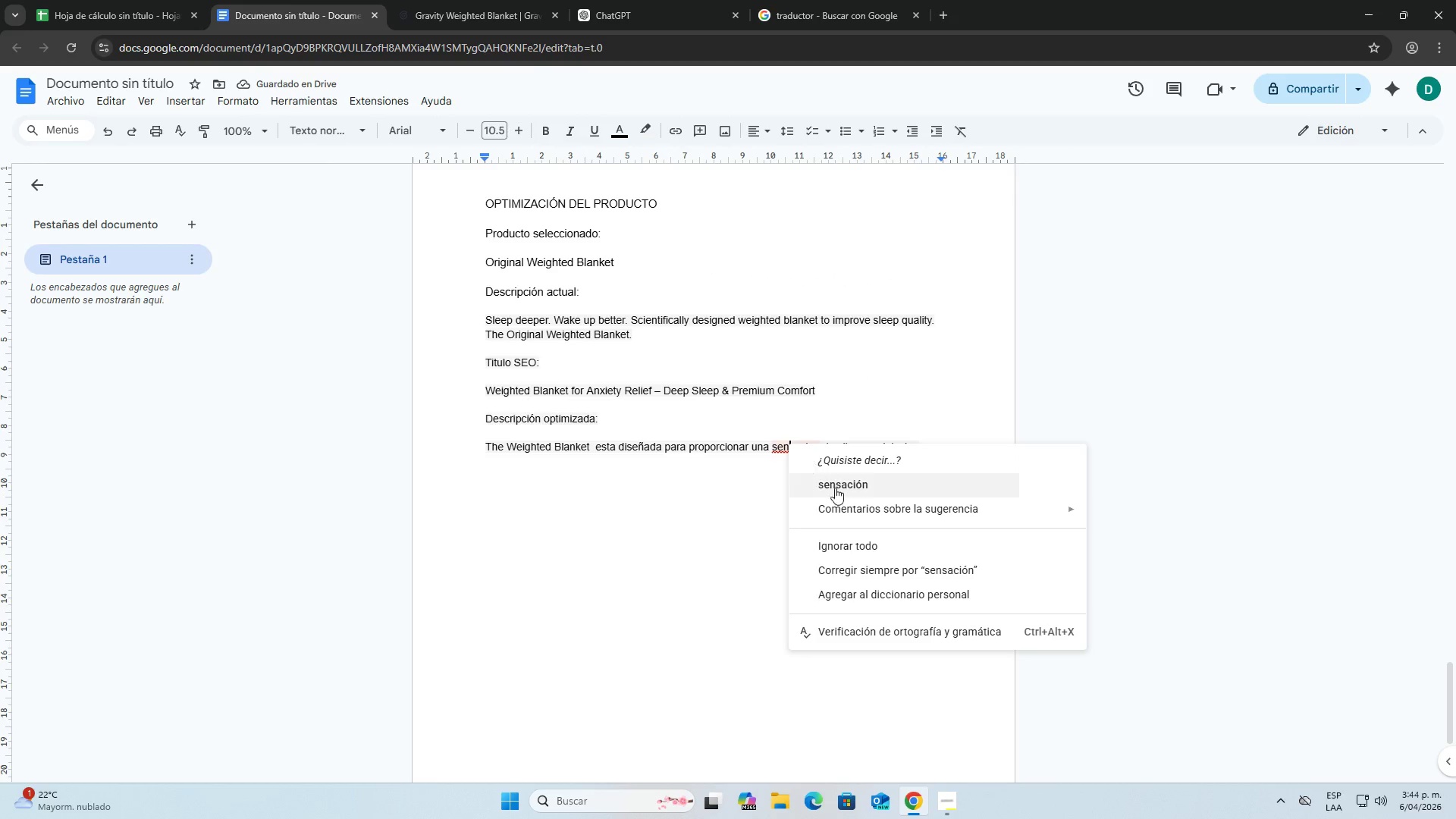 
left_click([836, 488])
 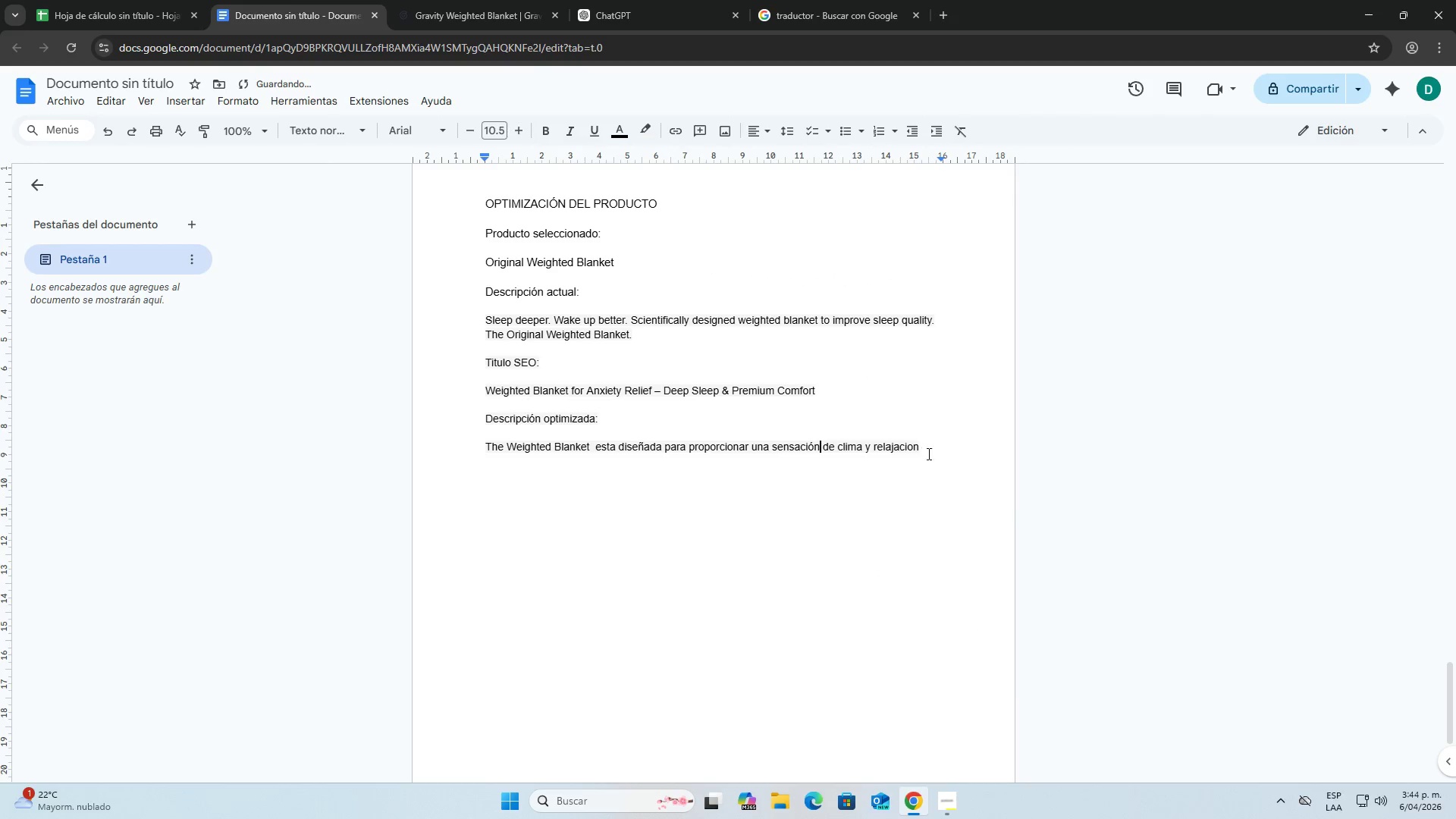 
left_click([929, 450])
 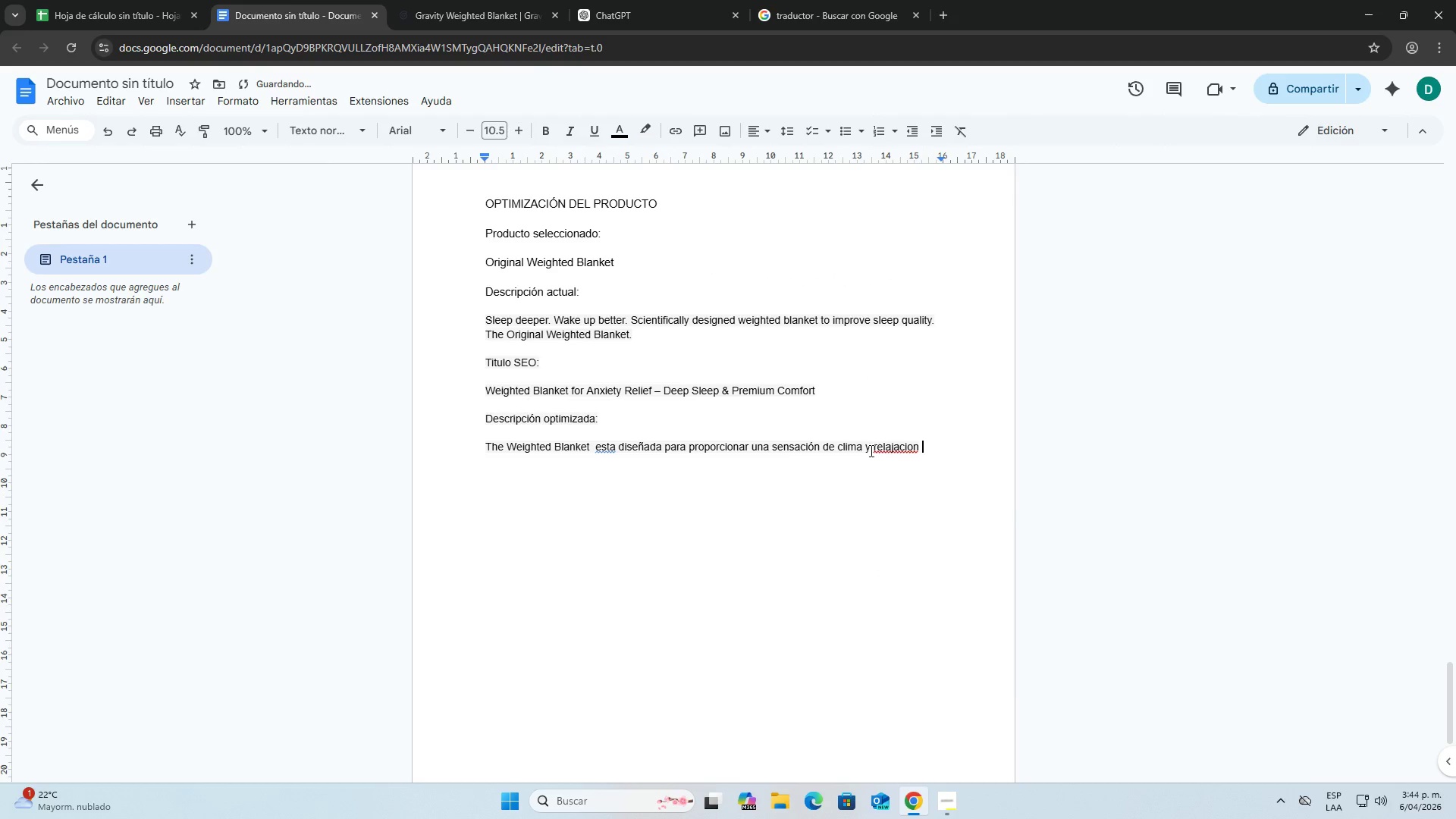 
right_click([849, 444])
 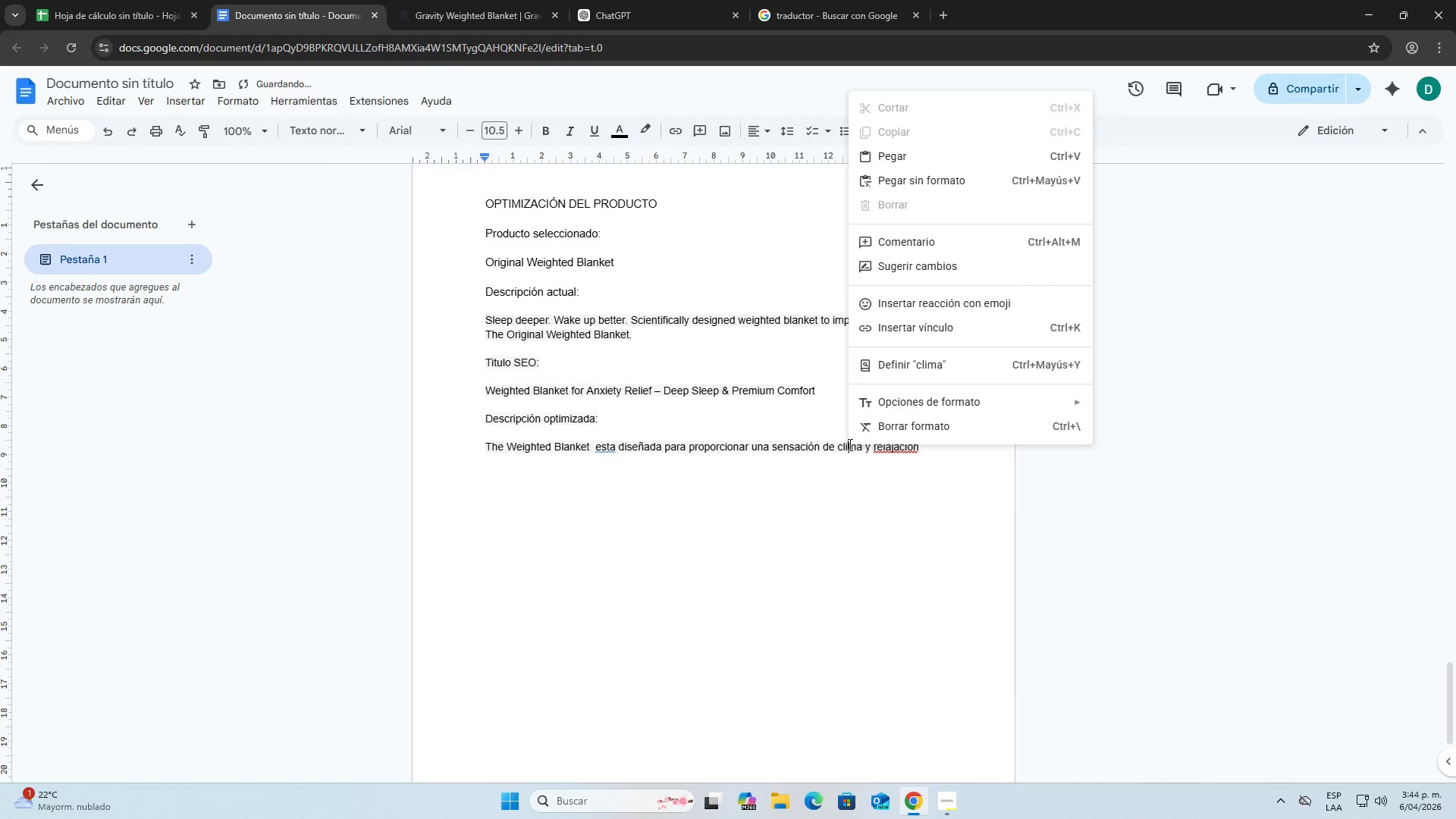 
left_click([849, 444])
 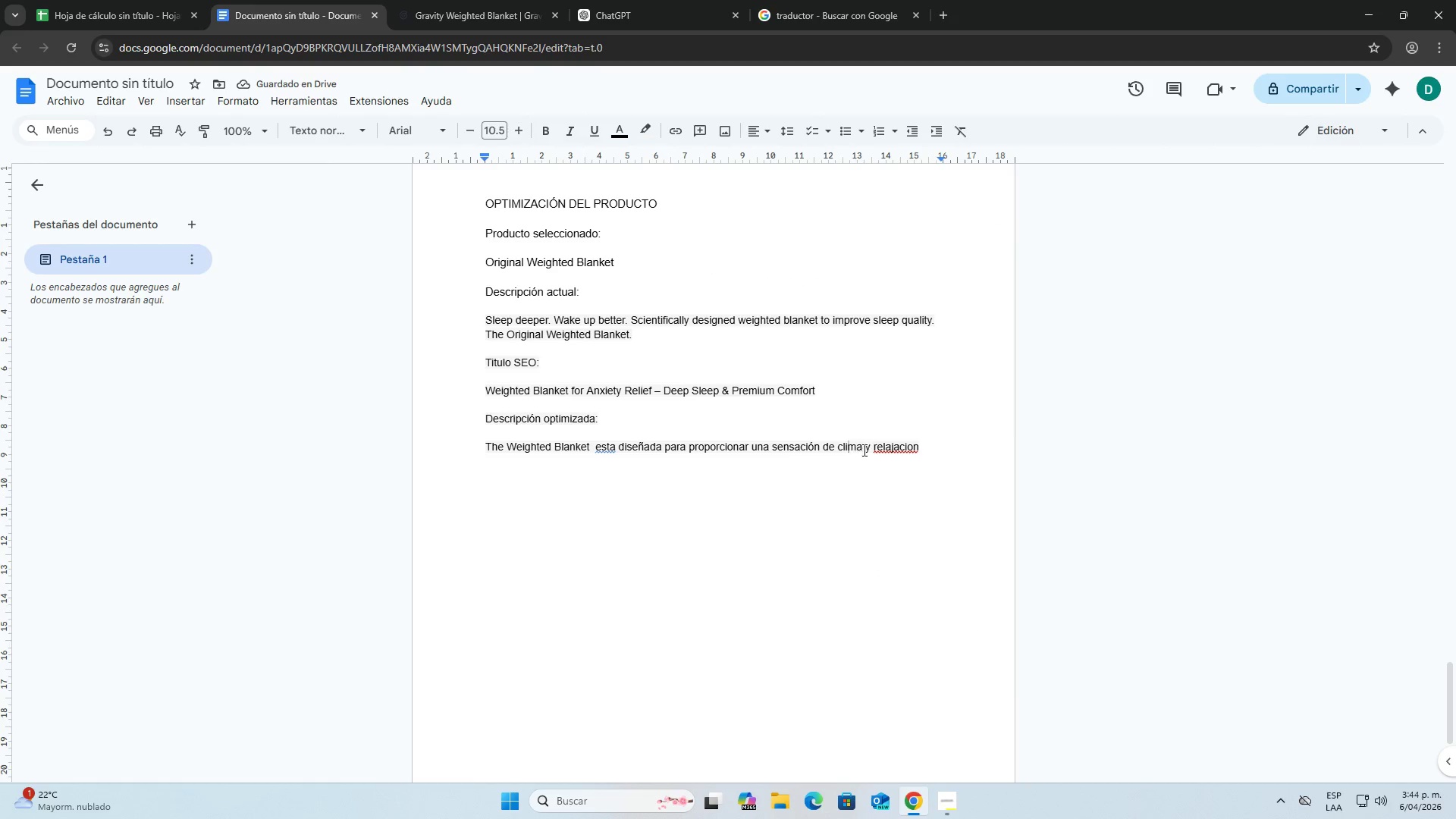 
left_click_drag(start_coordinate=[864, 450], to_coordinate=[843, 451])
 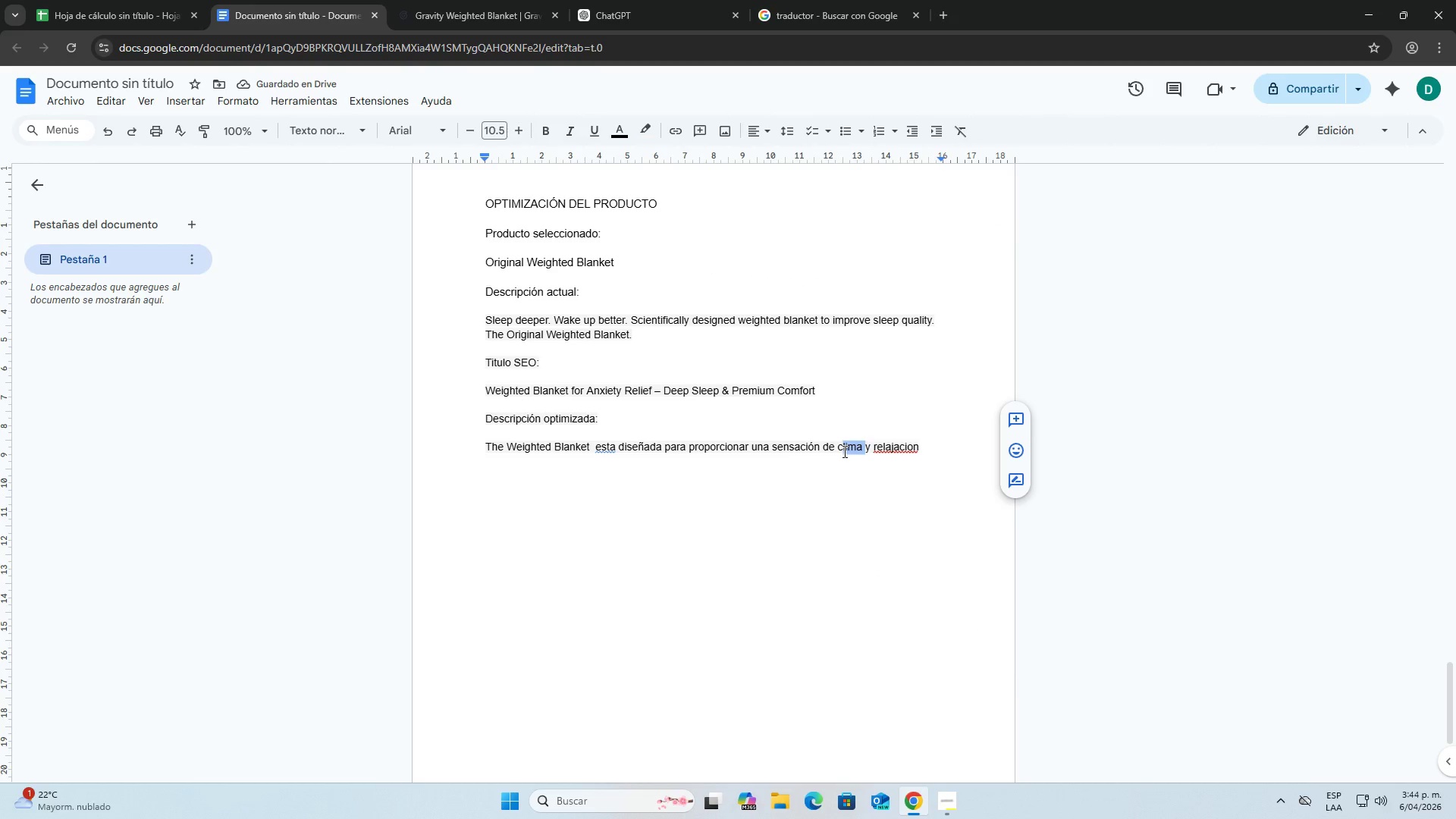 
type(alma)
 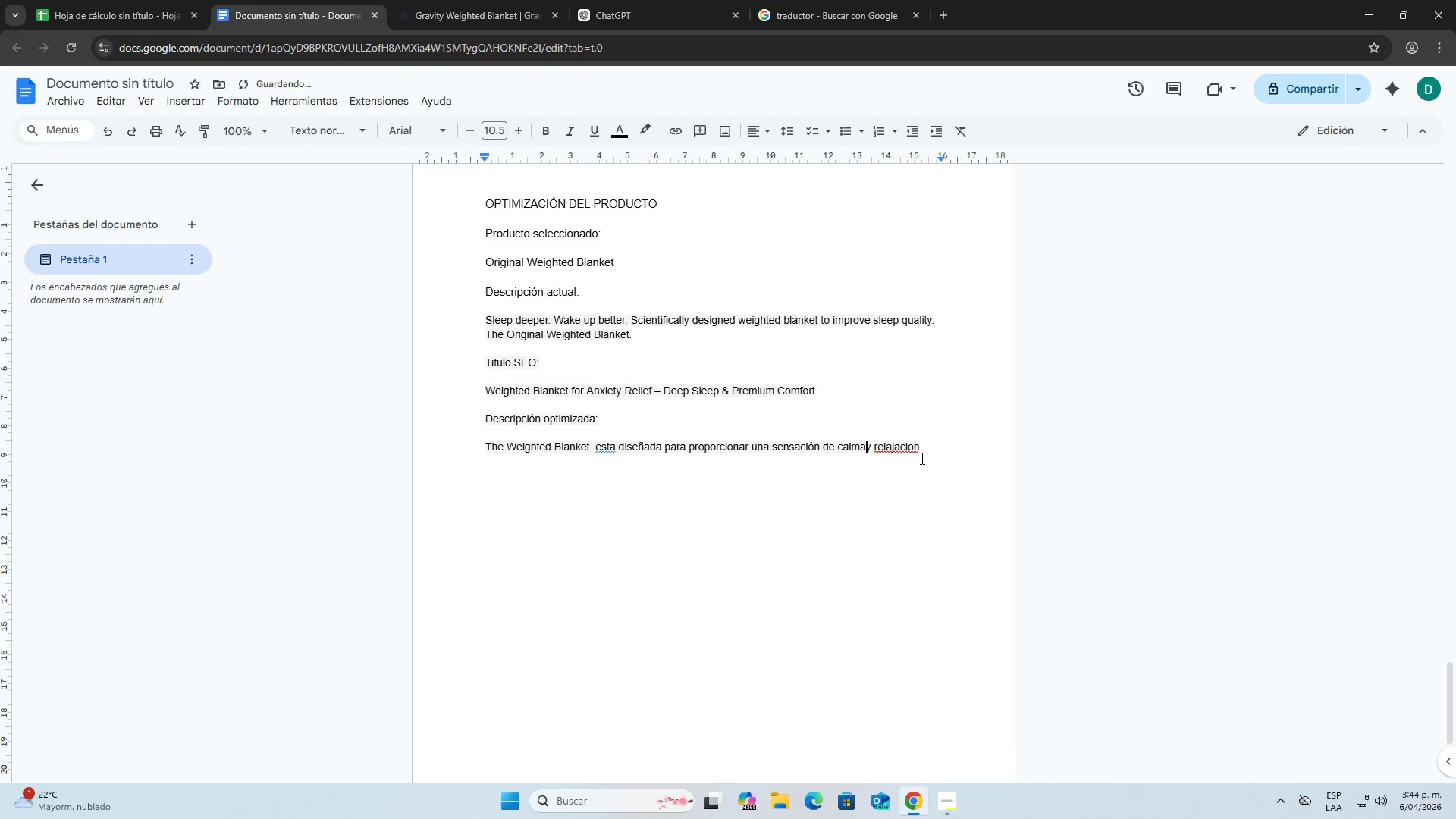 
key(Space)
 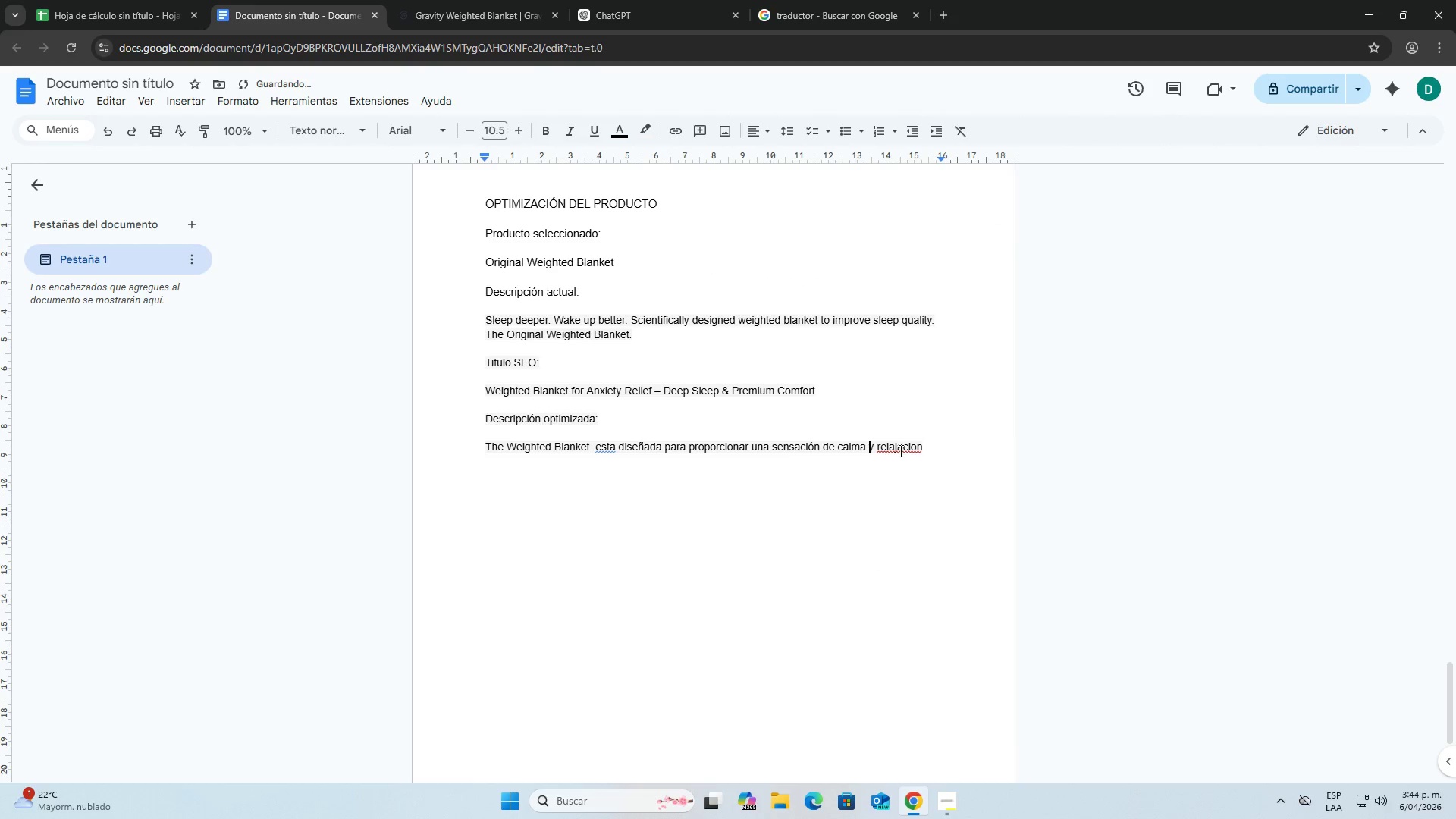 
right_click([899, 450])
 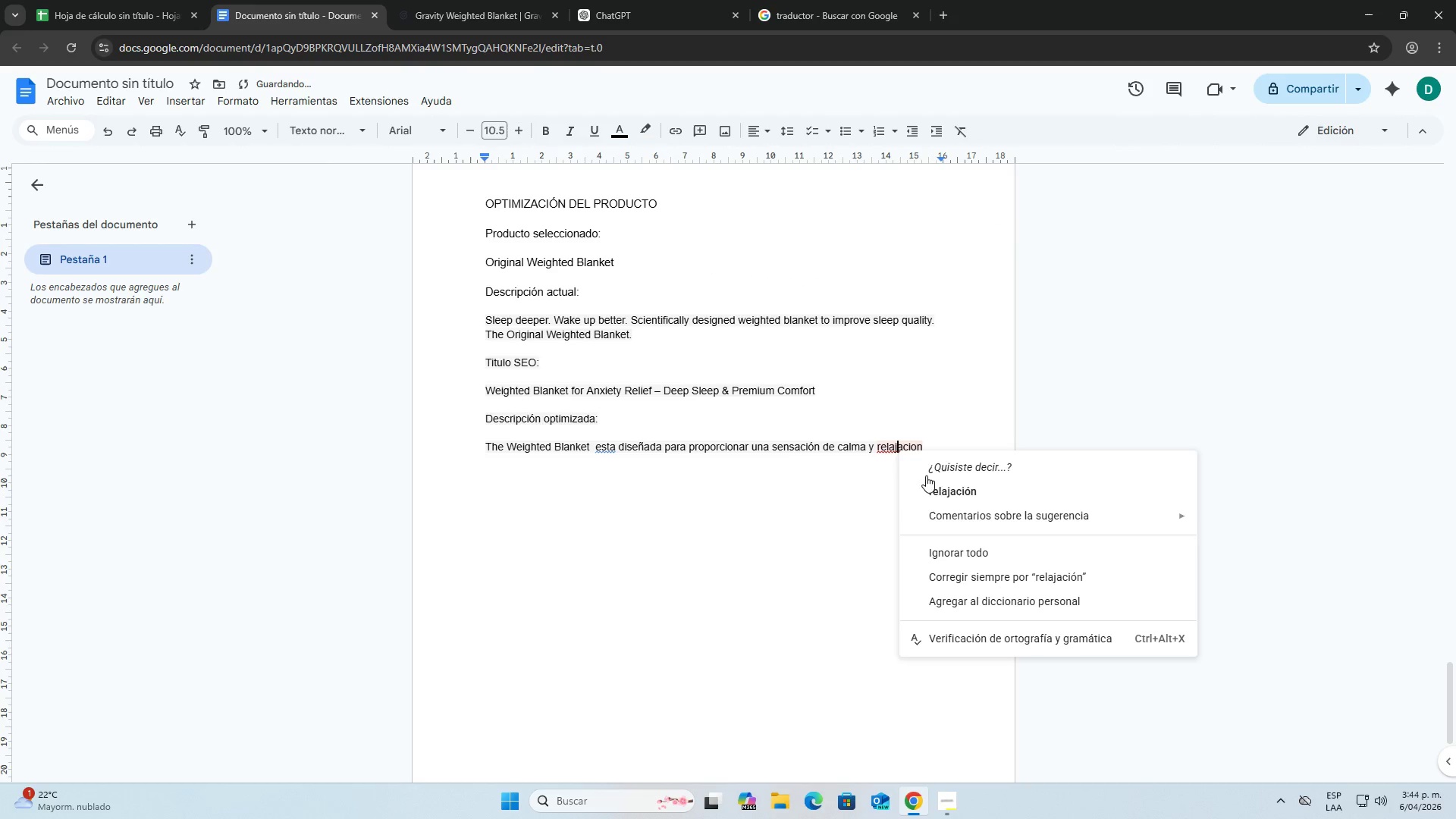 
left_click([933, 485])
 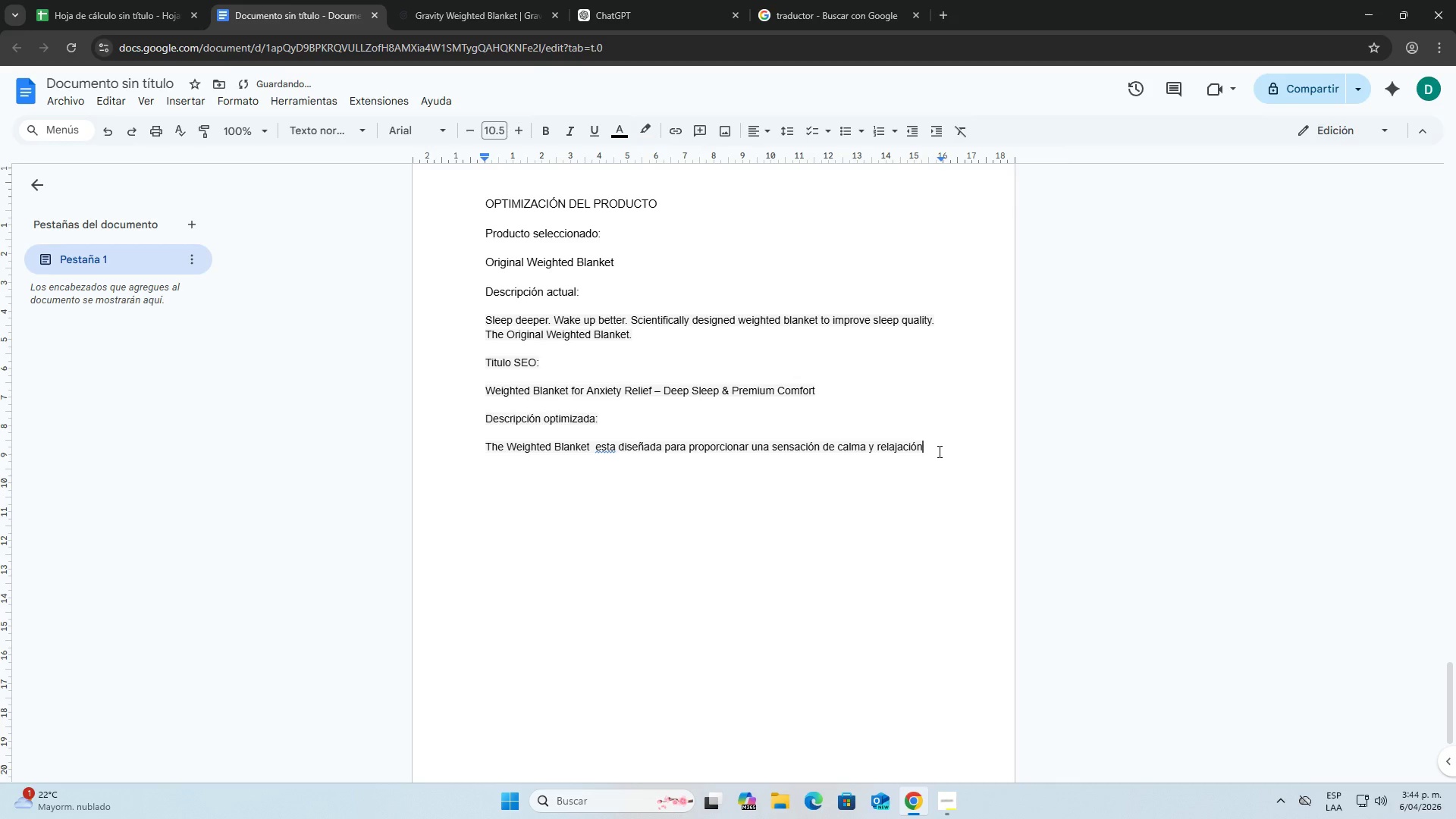 
type( mediante presion uniforme que ayuda a reducior)
key(Backspace)
key(Backspace)
type(r el estres y mejorar la calidad de sue`o)
 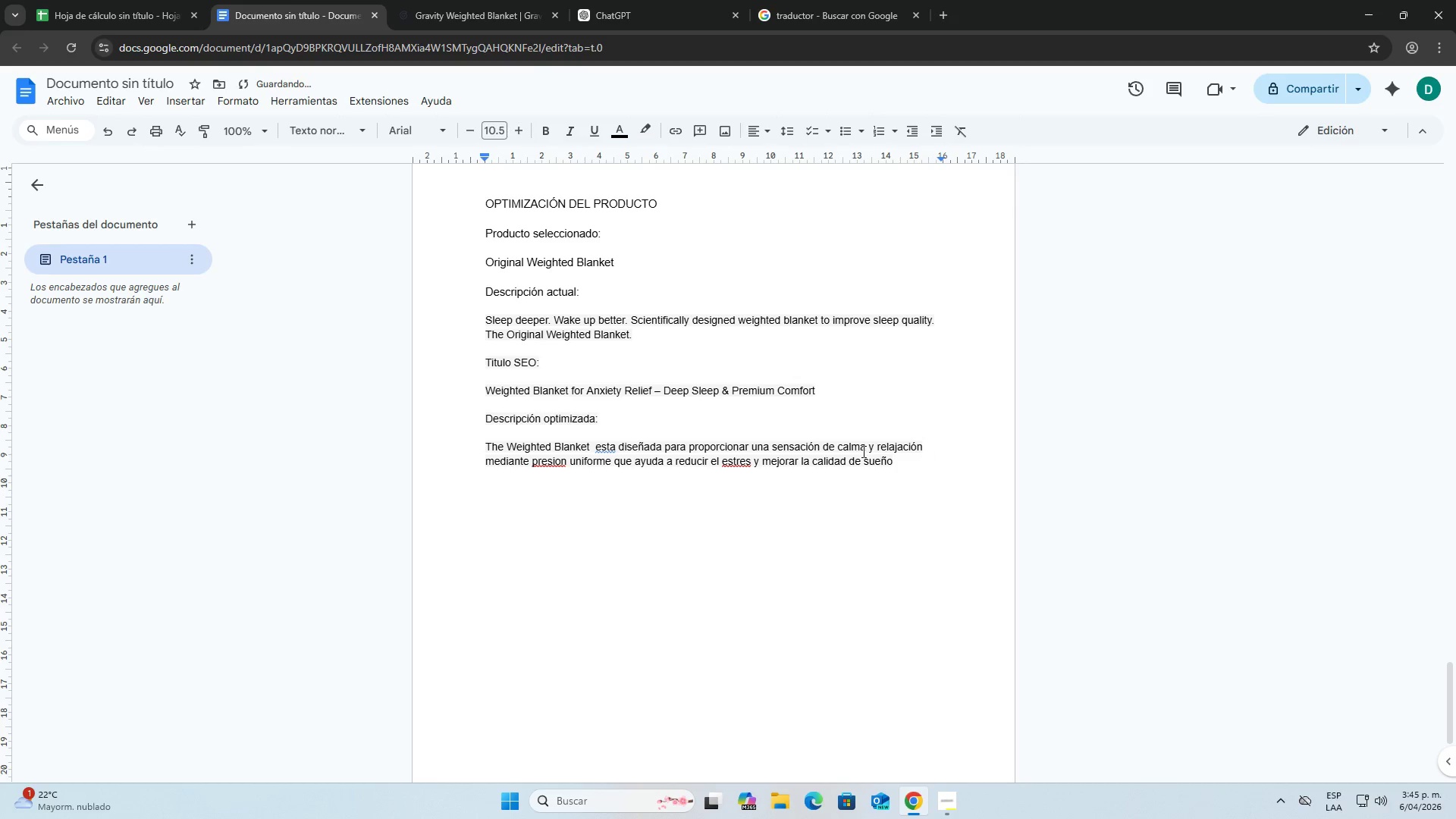 
left_click([598, 446])
 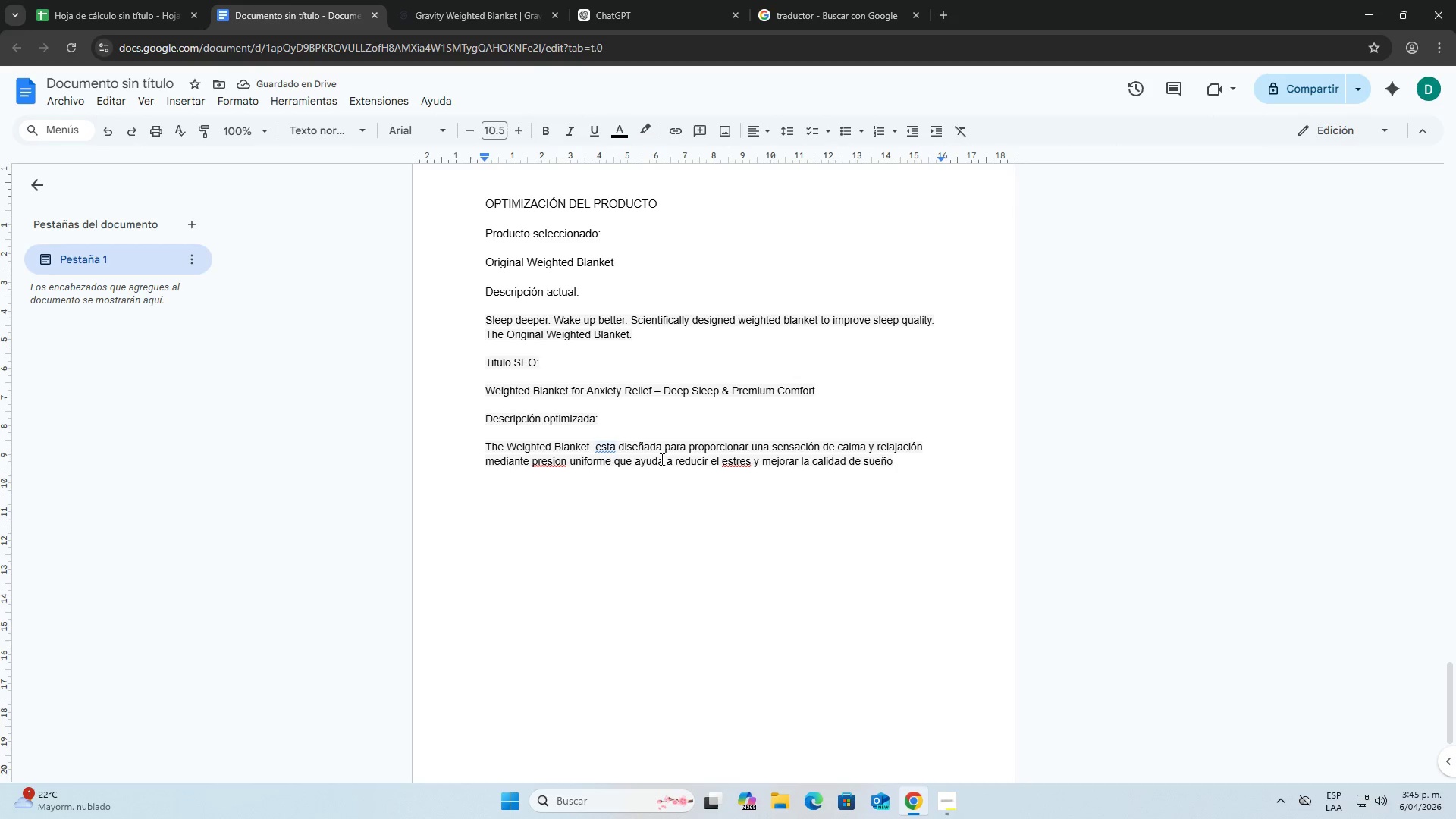 
key(Backspace)
 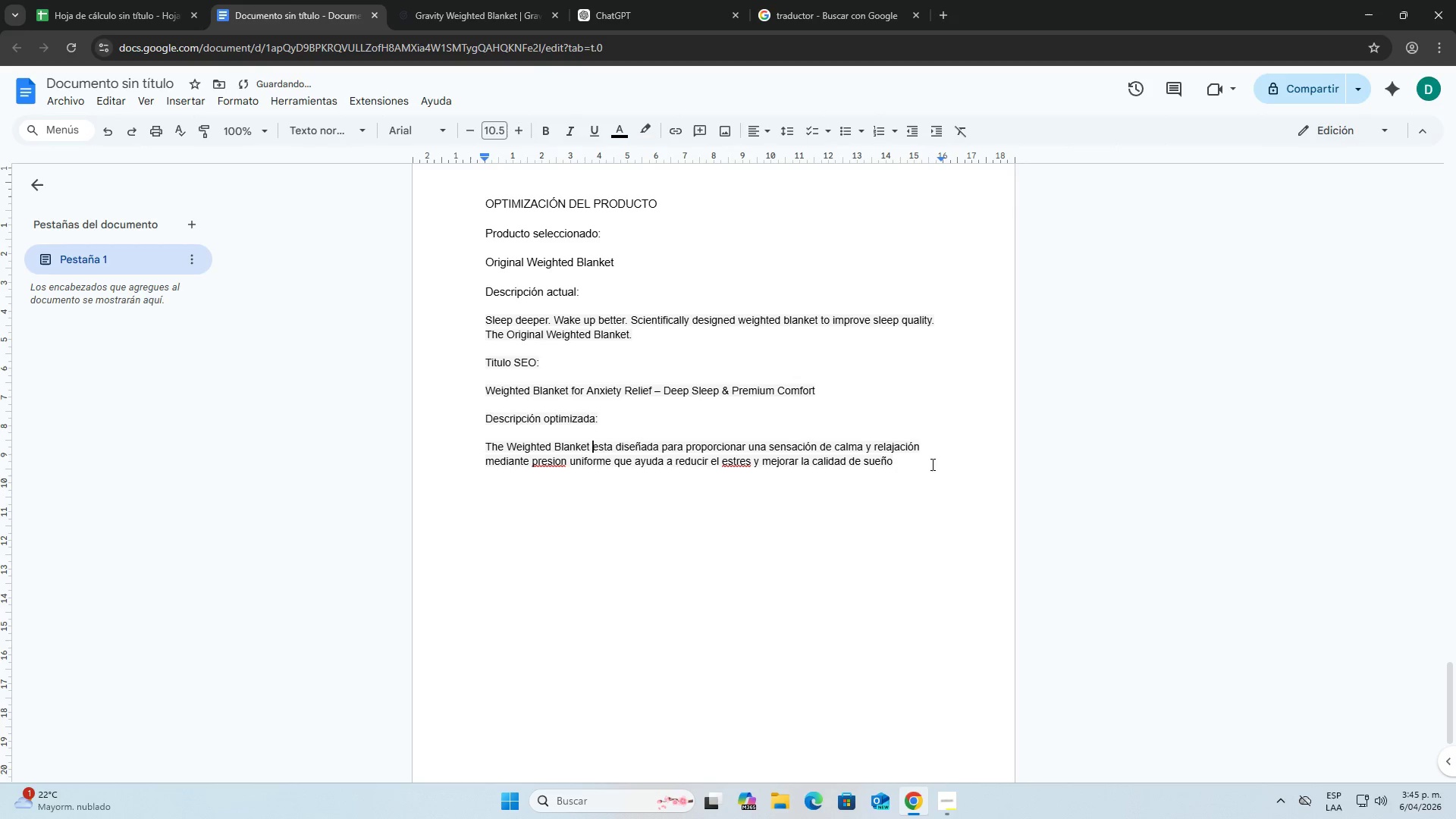 
left_click_drag(start_coordinate=[908, 463], to_coordinate=[468, 444])
 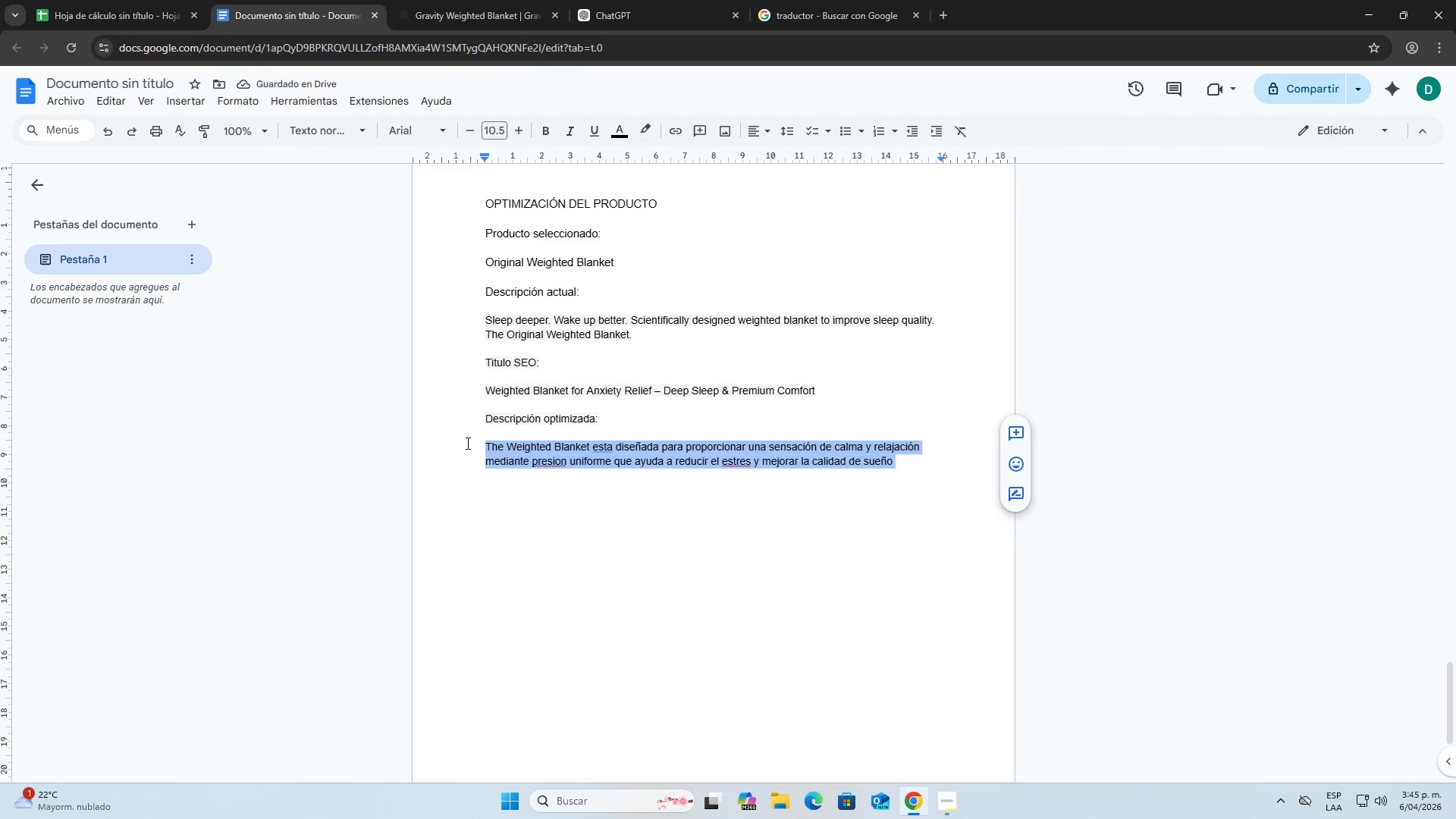 
key(Control+C)
 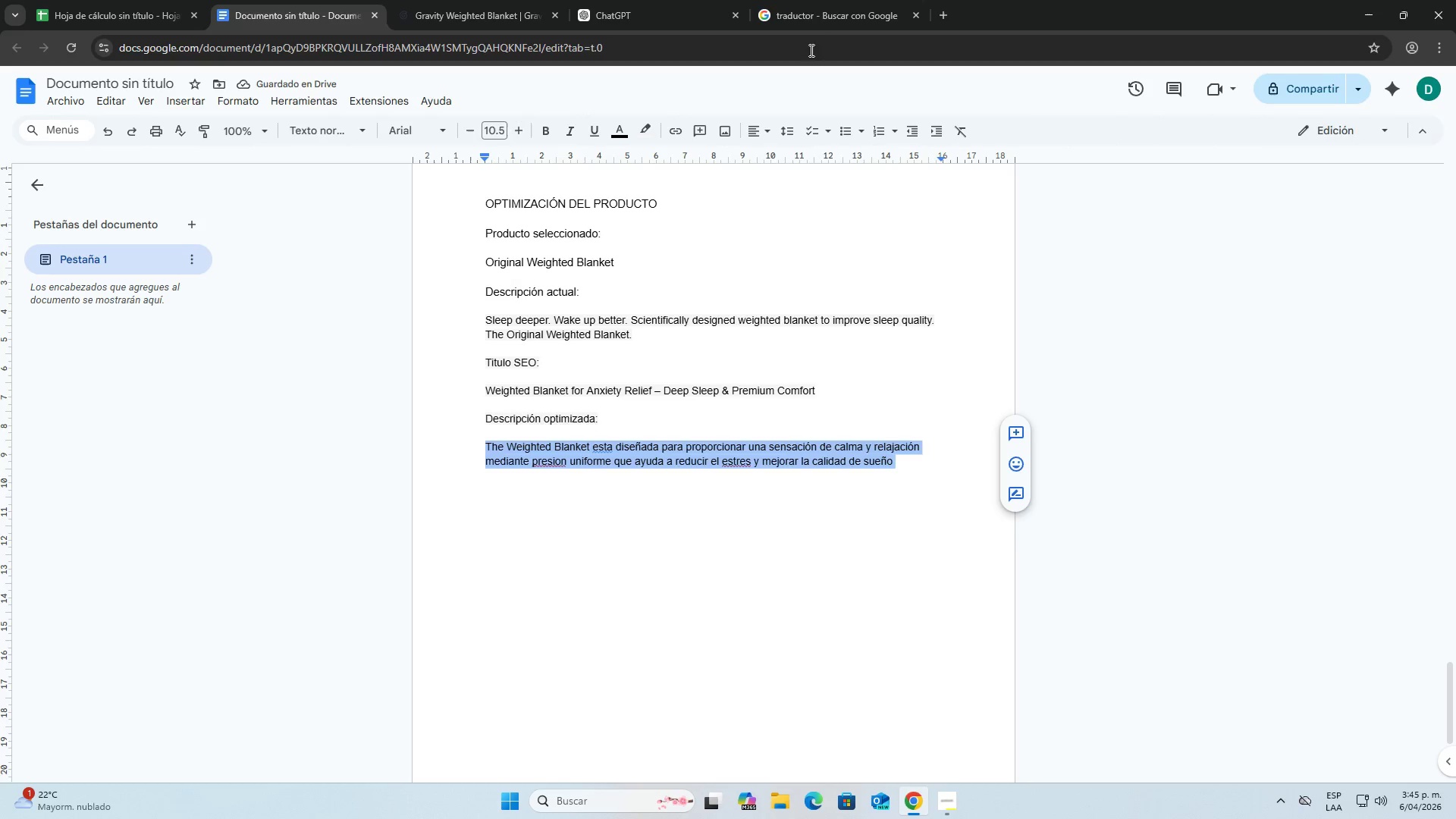 
left_click([820, 24])
 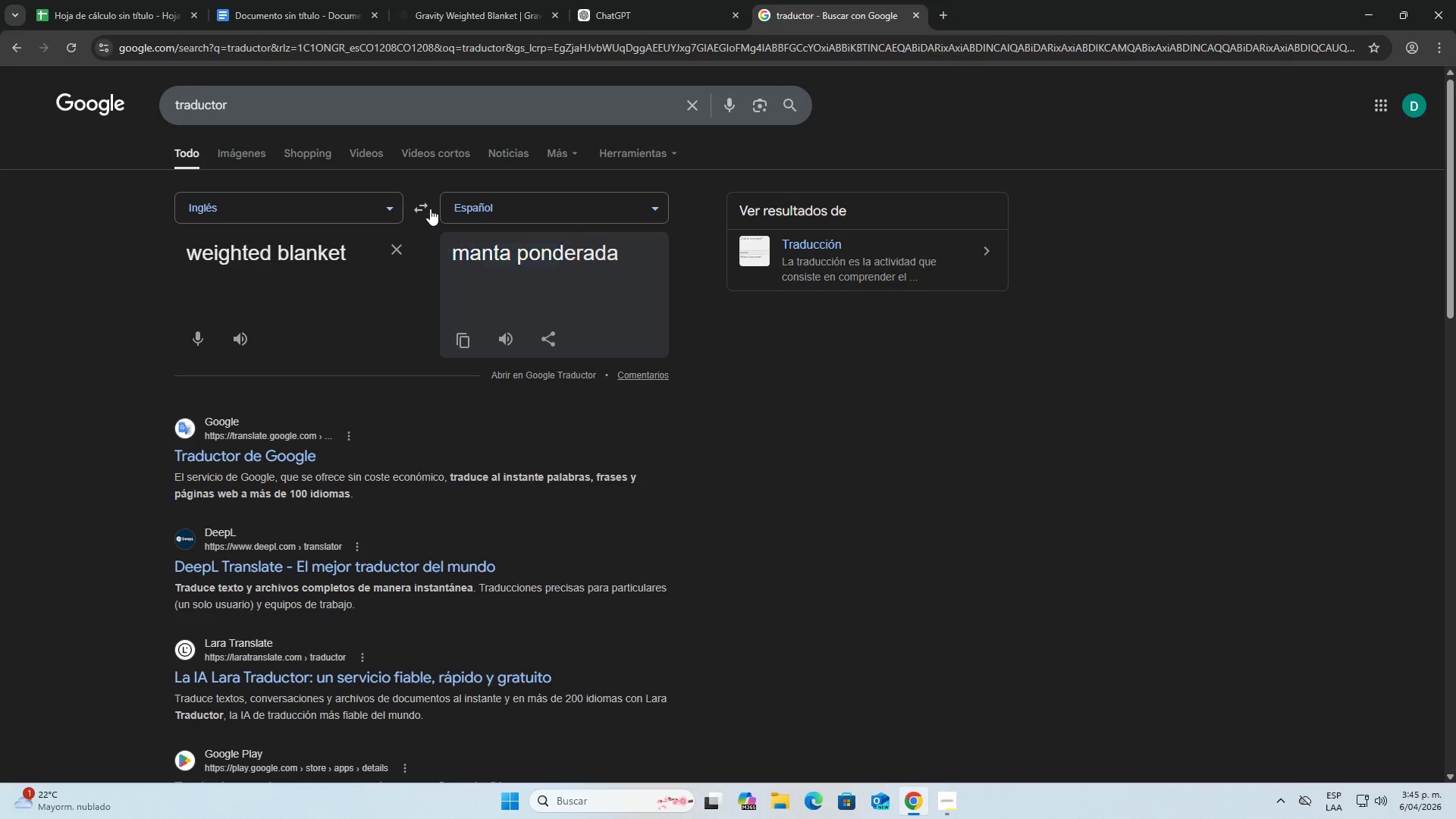 
double_click([356, 254])
 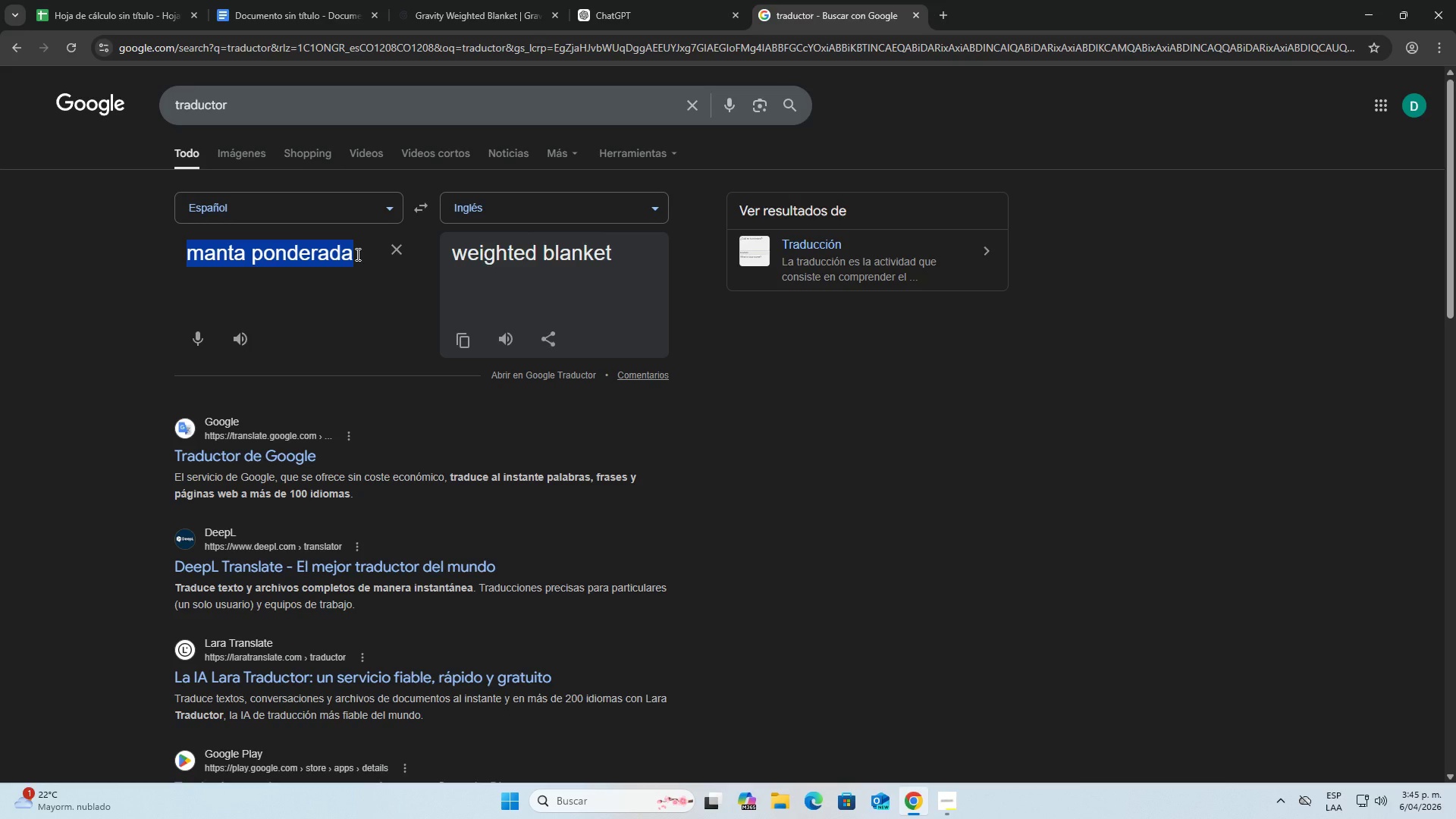 
key(Control+ControlLeft)
 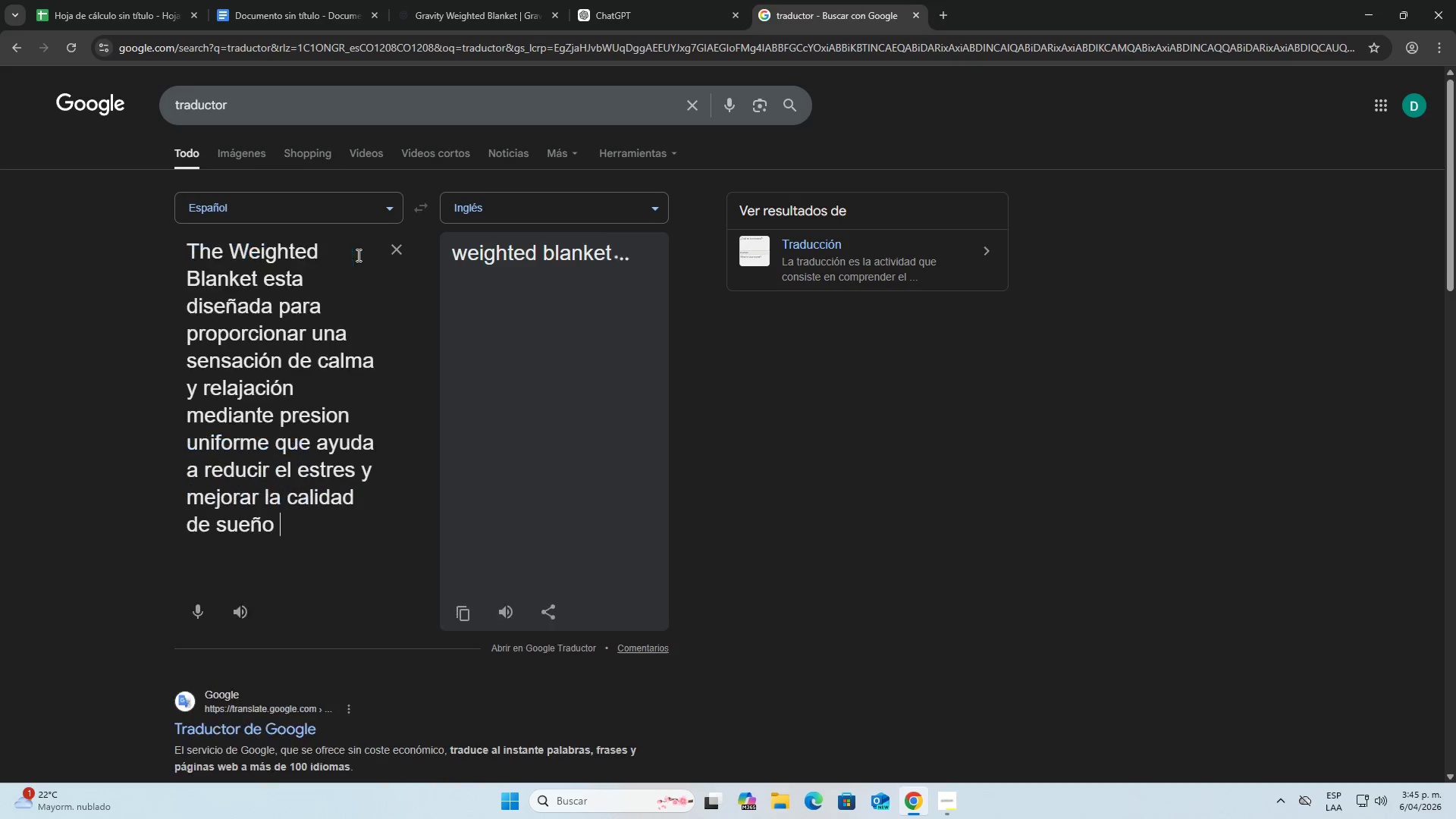 
key(Control+V)
 